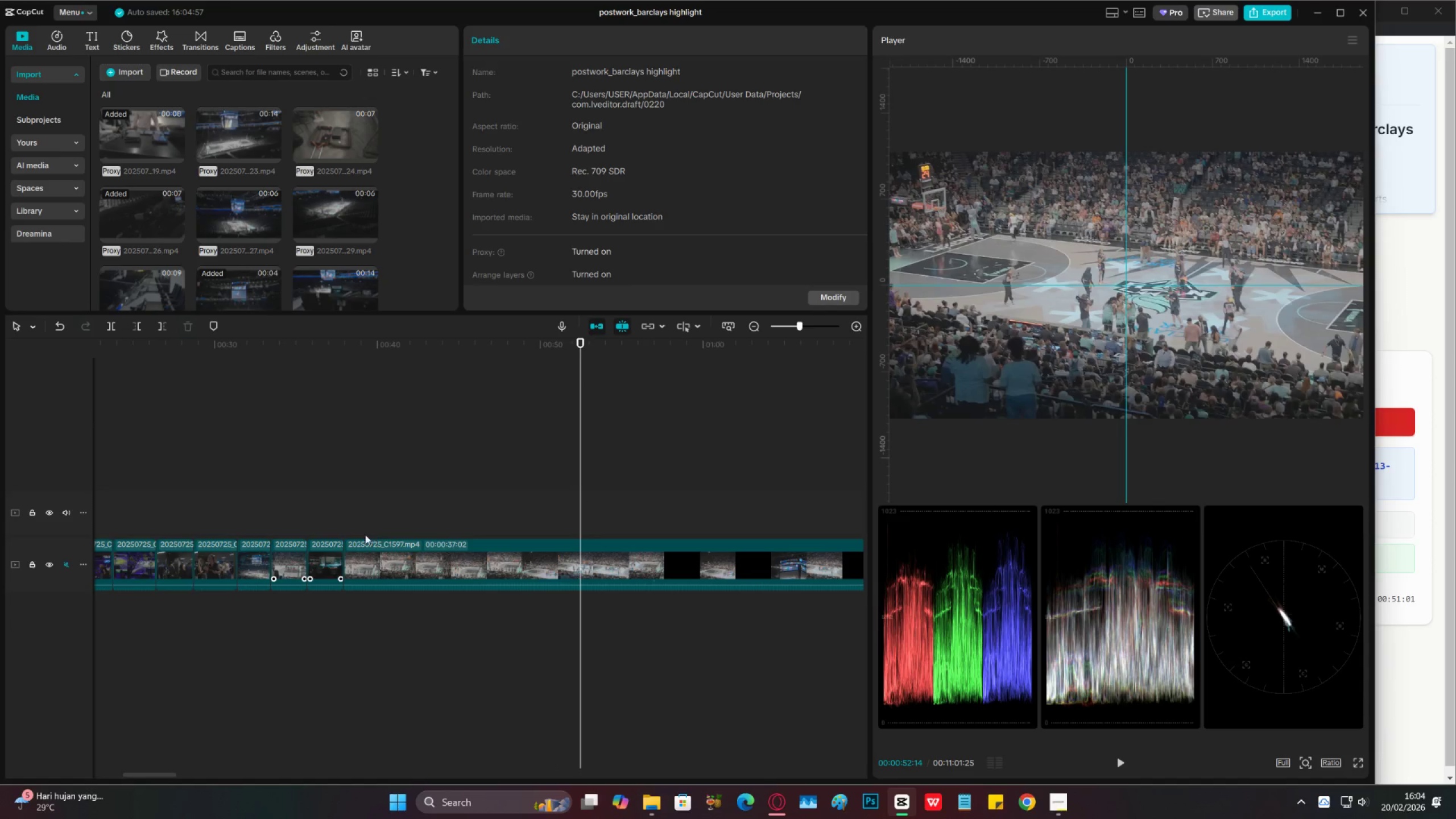 
left_click([362, 532])
 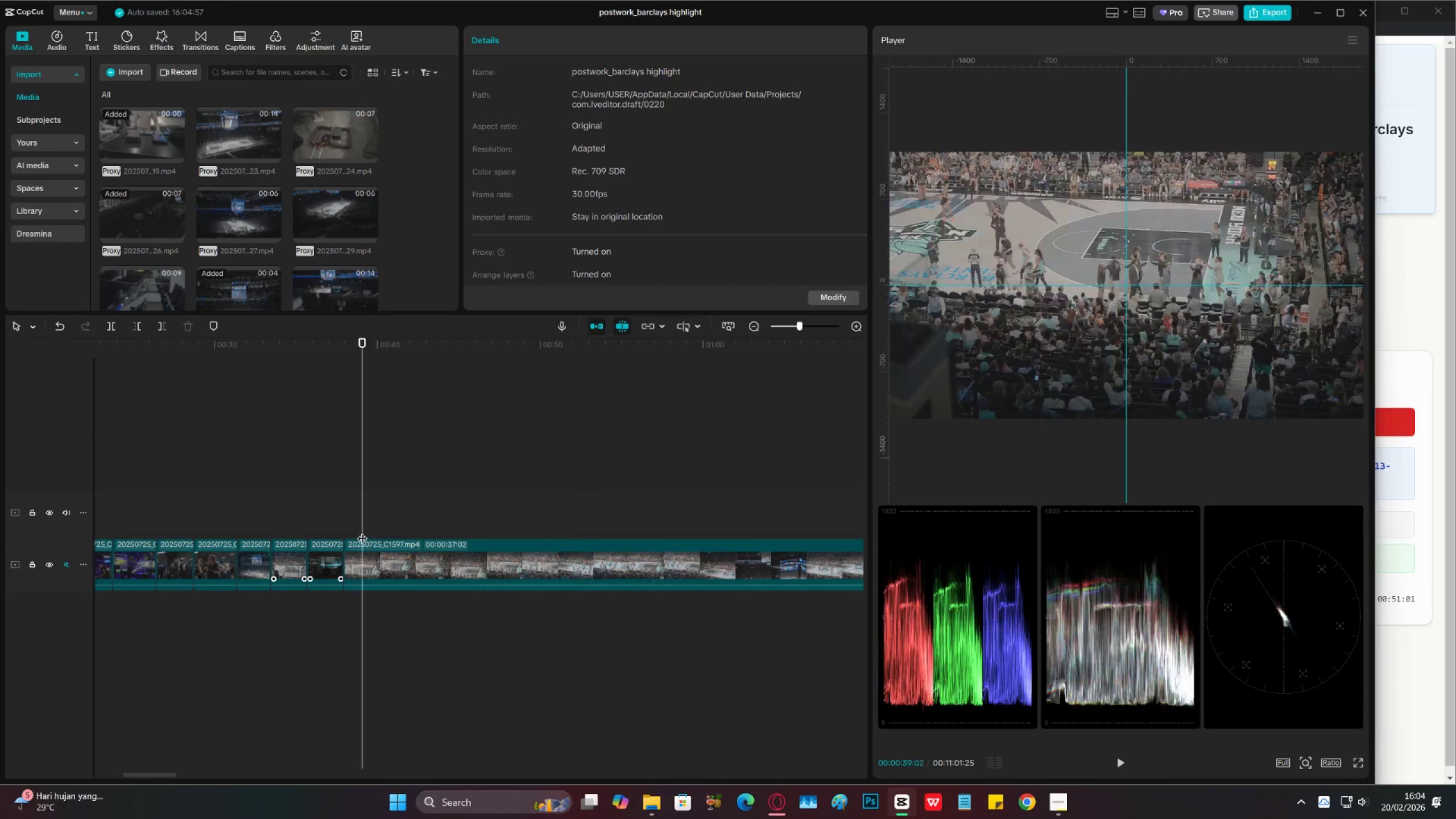 
left_click_drag(start_coordinate=[363, 526], to_coordinate=[784, 494])
 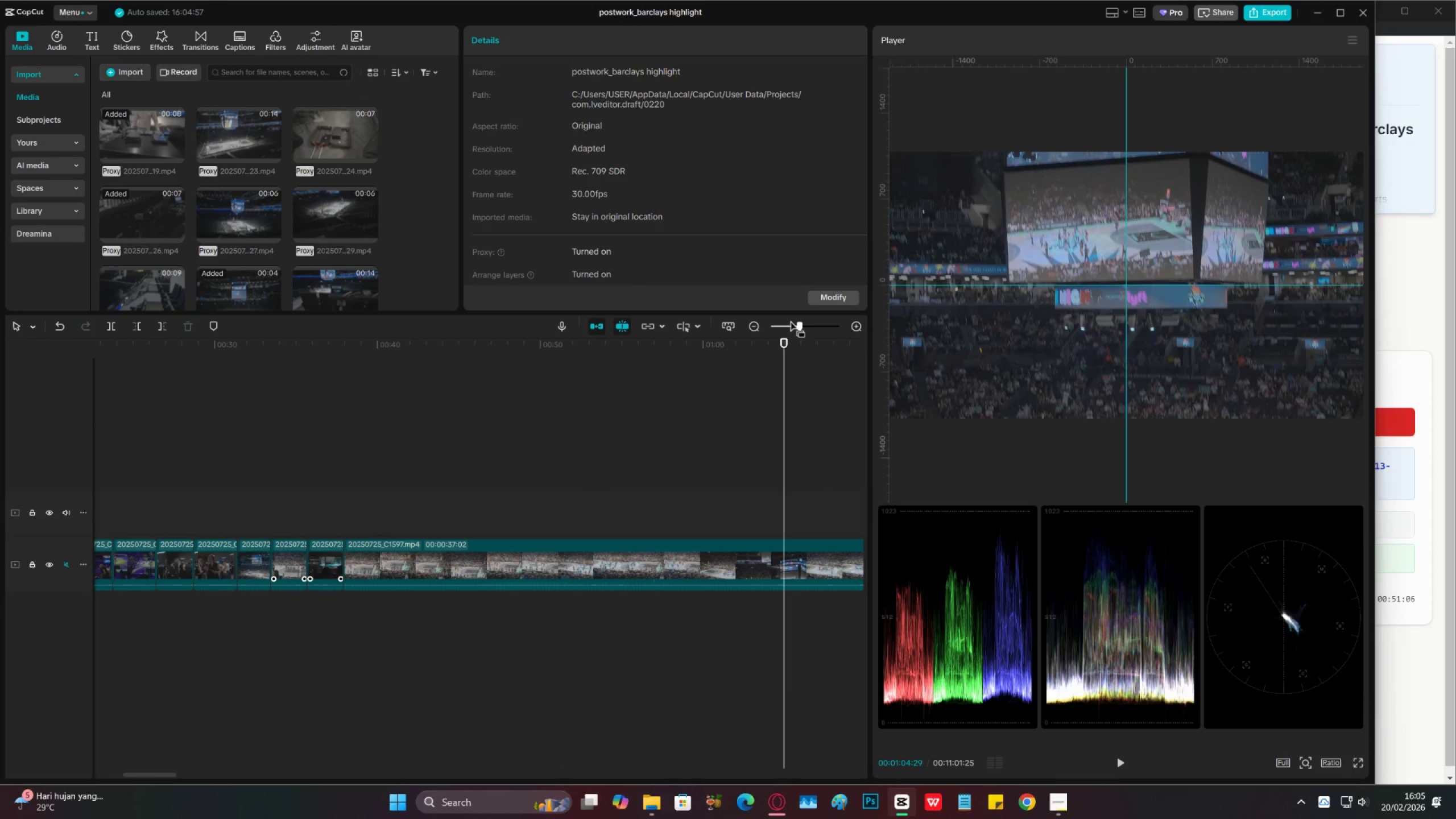 
double_click([785, 322])
 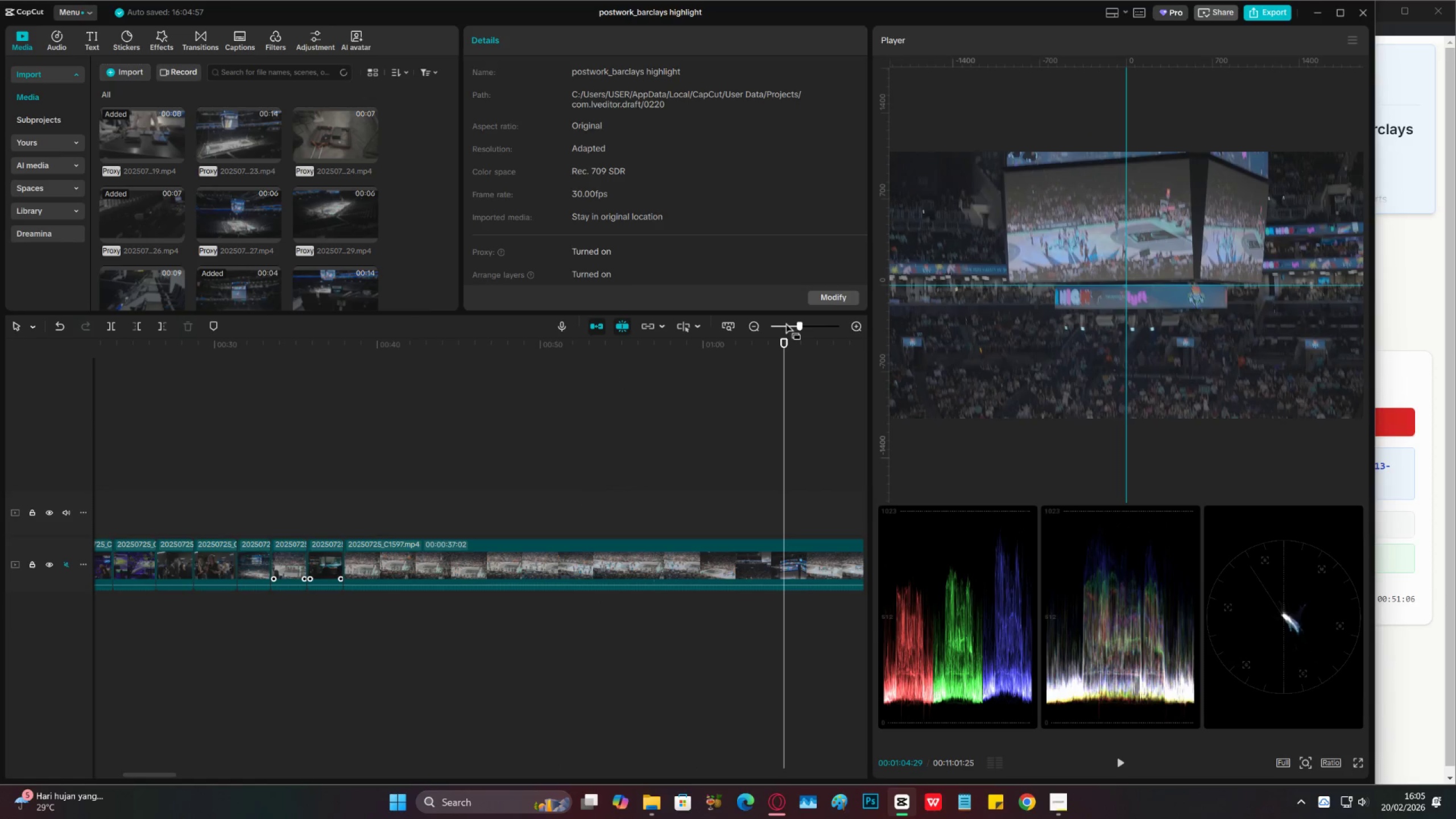 
left_click([785, 322])
 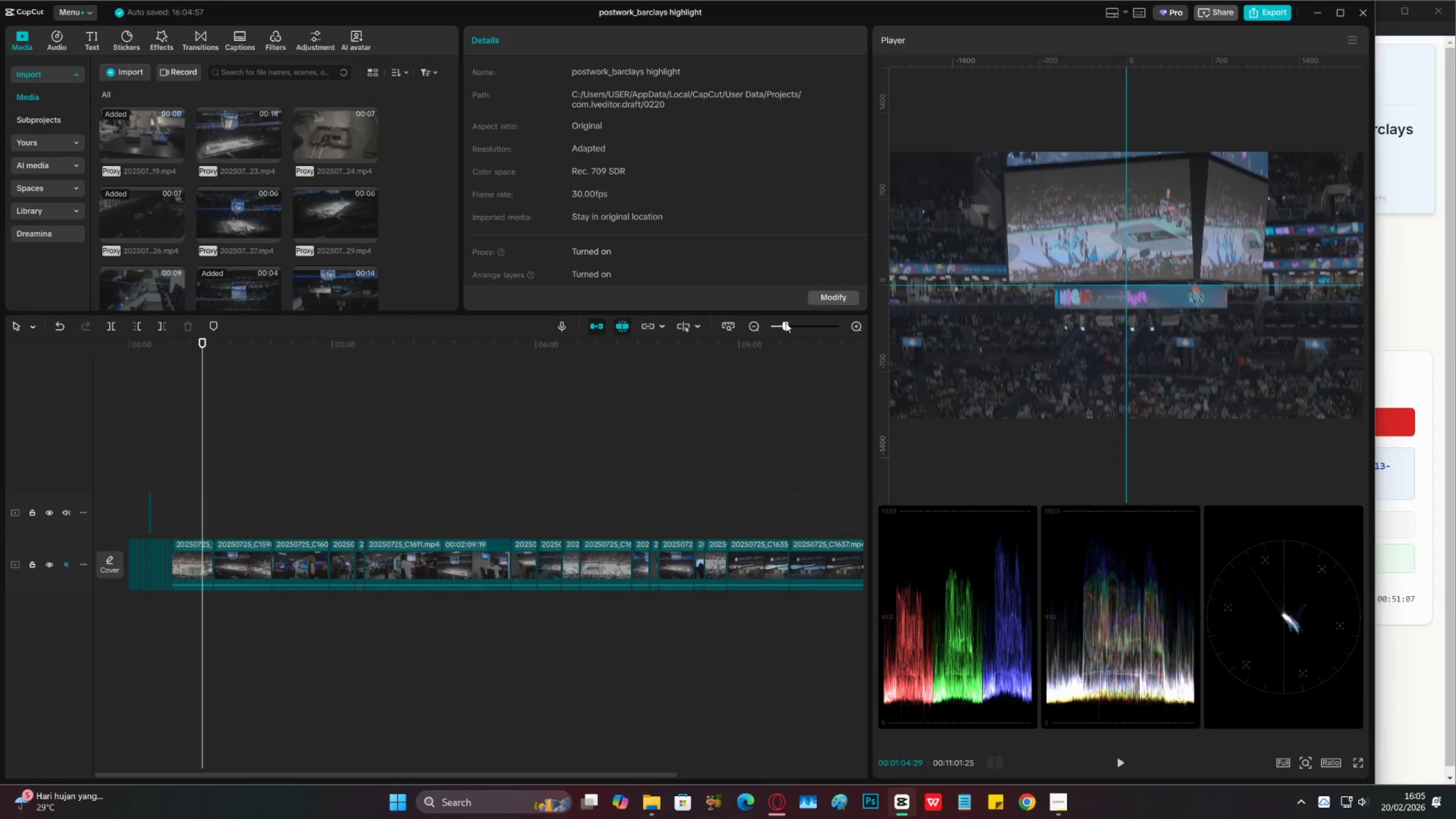 
left_click_drag(start_coordinate=[785, 322], to_coordinate=[796, 324])
 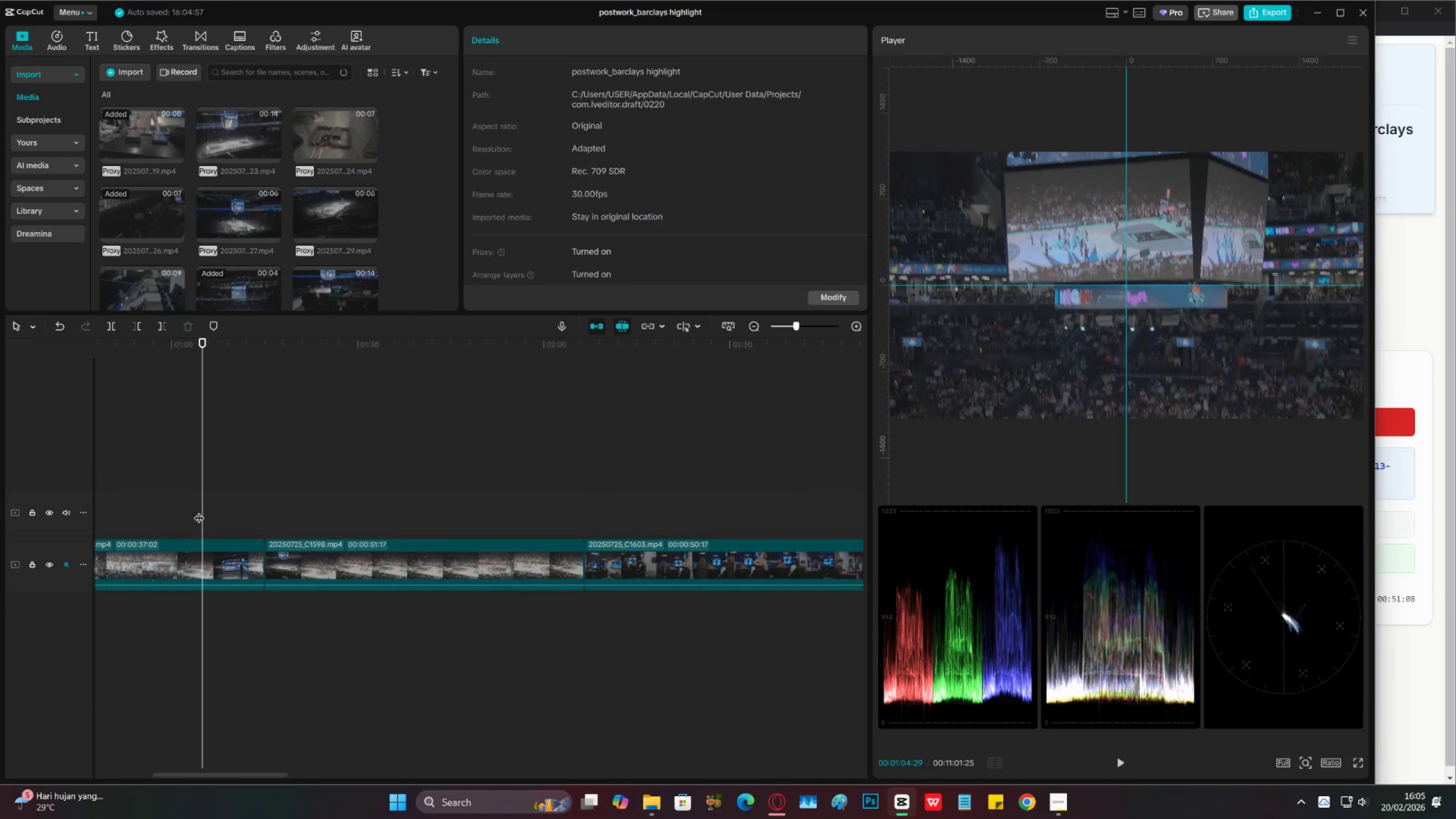 
left_click([144, 511])
 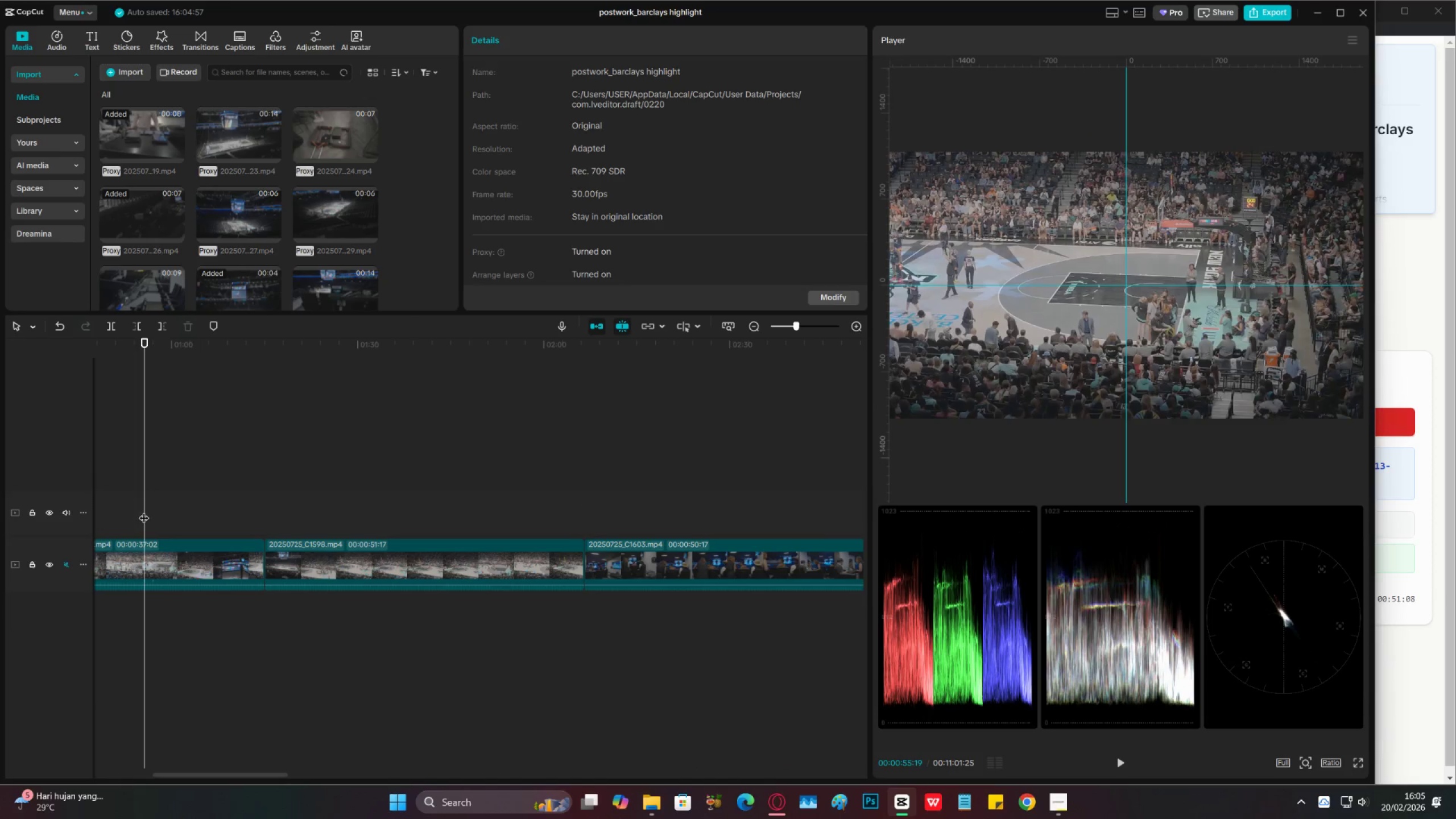 
left_click_drag(start_coordinate=[144, 510], to_coordinate=[334, 519])
 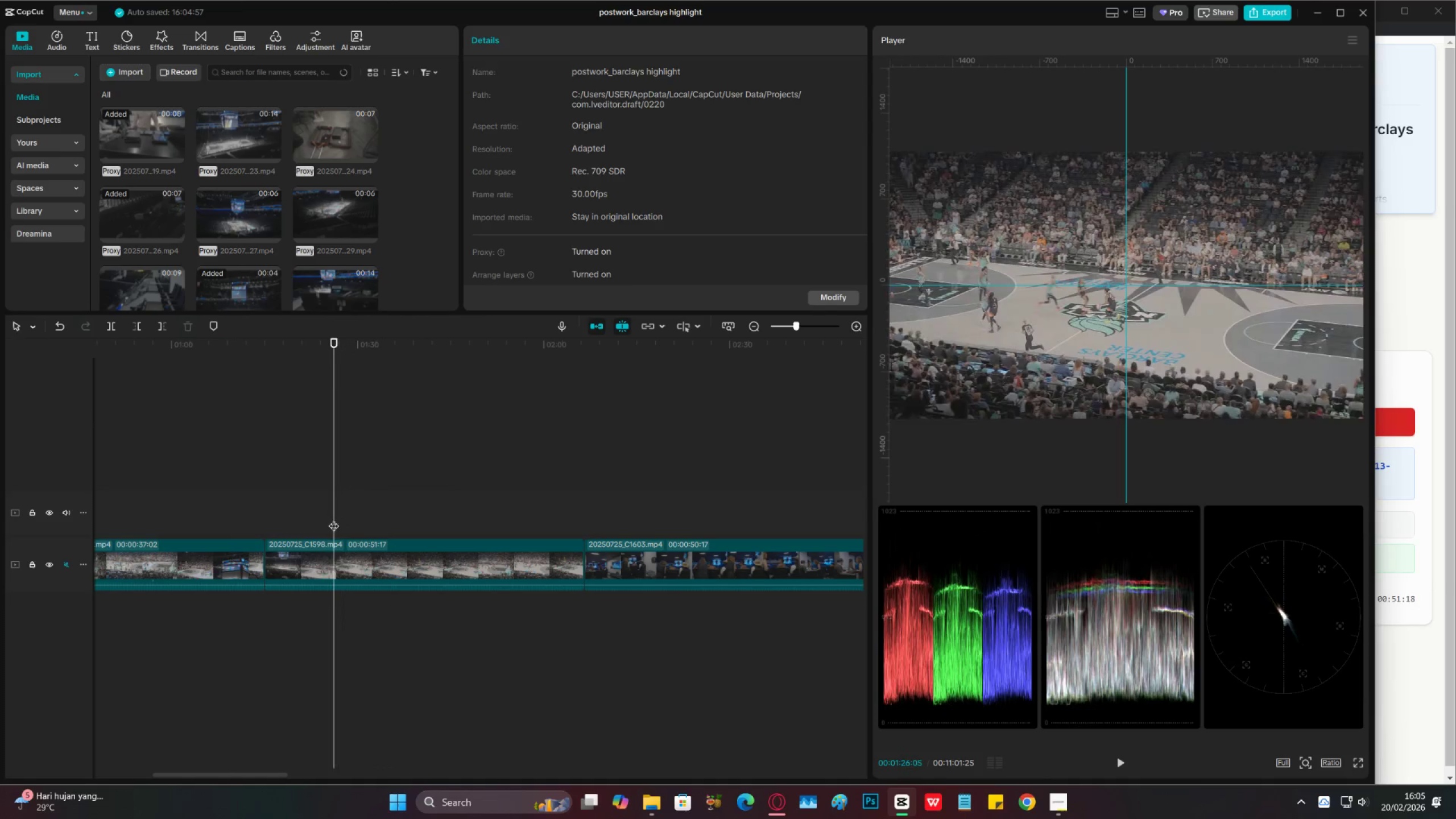 
key(C)
 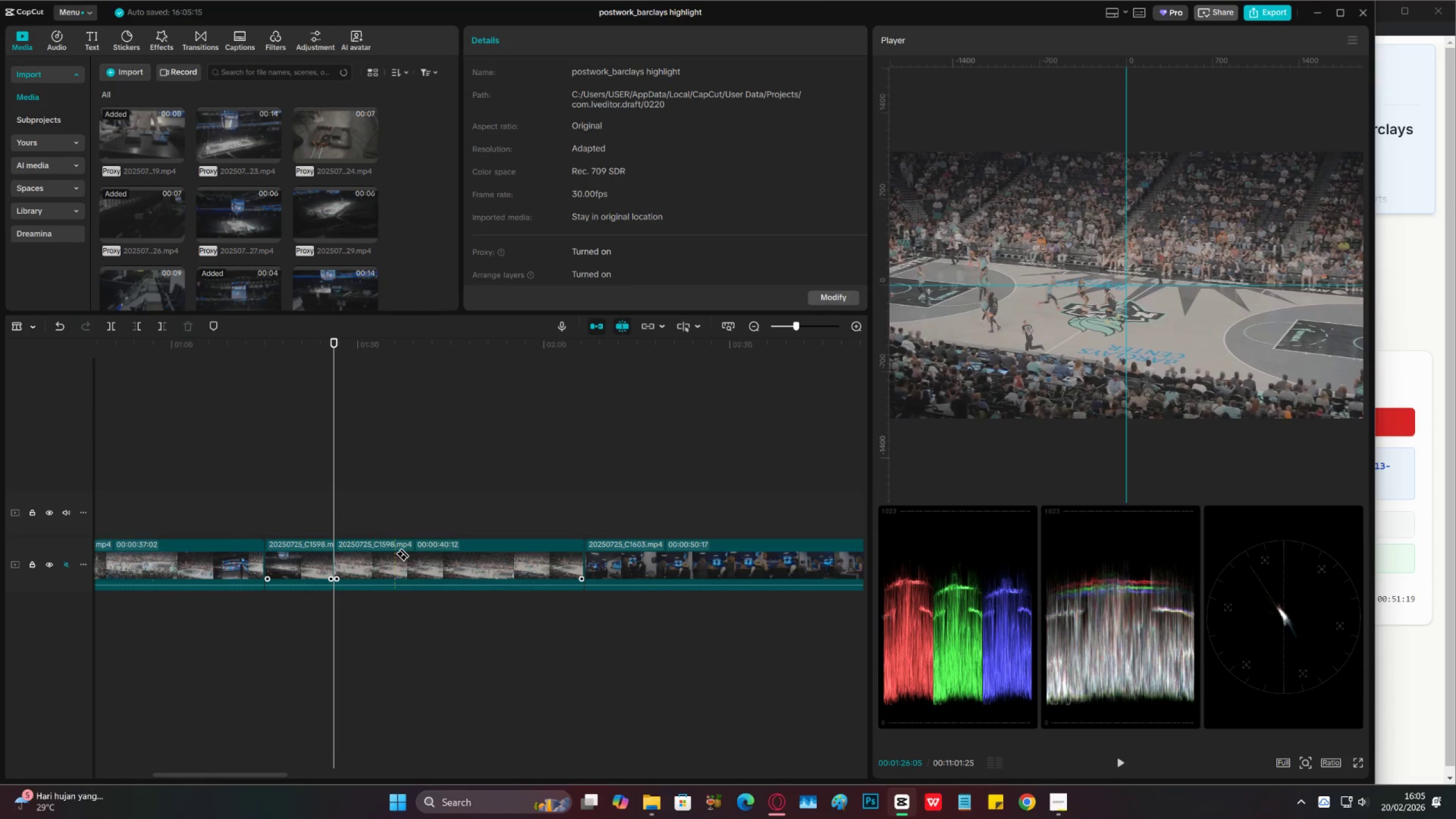 
left_click([420, 555])
 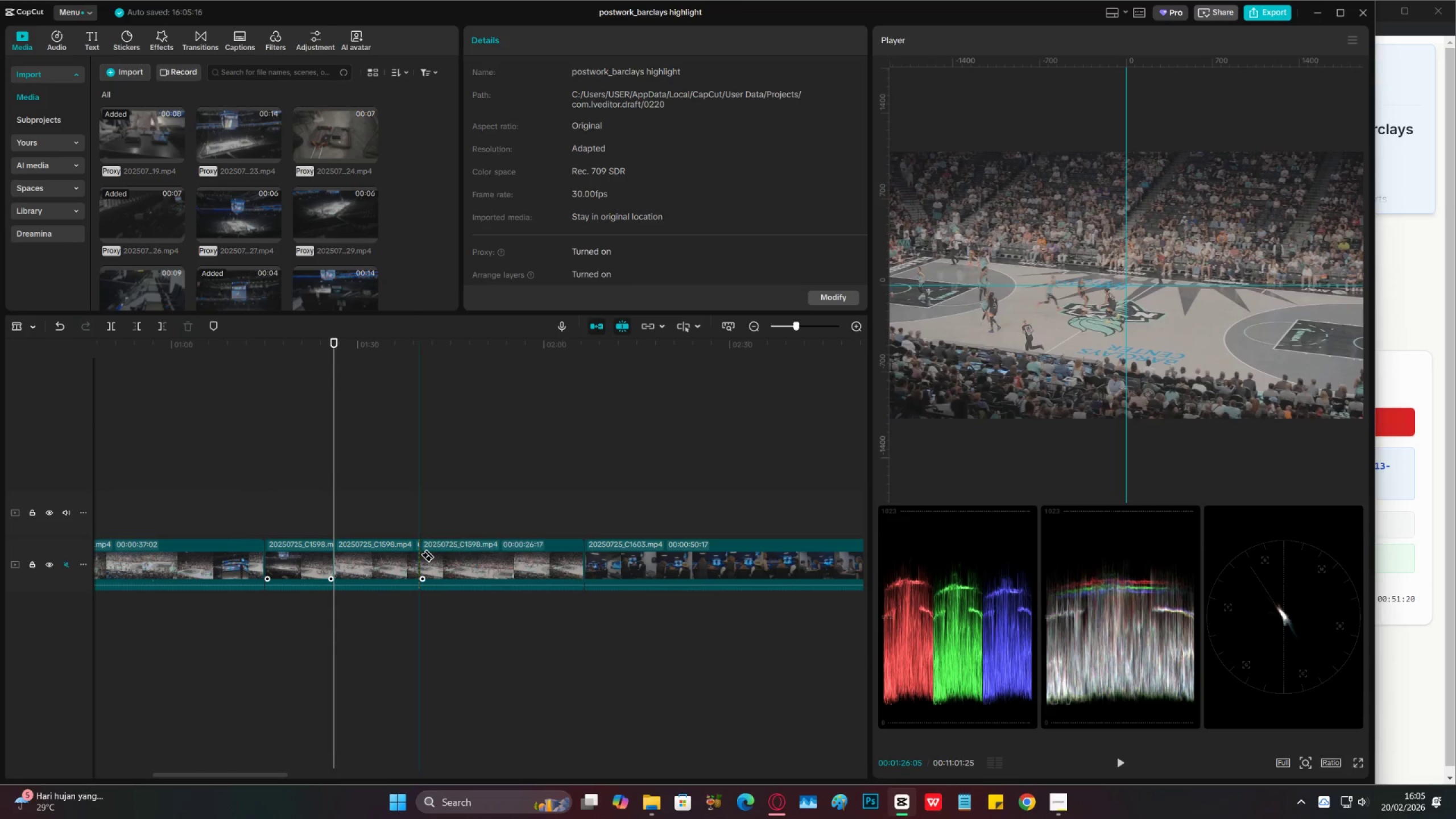 
key(V)
 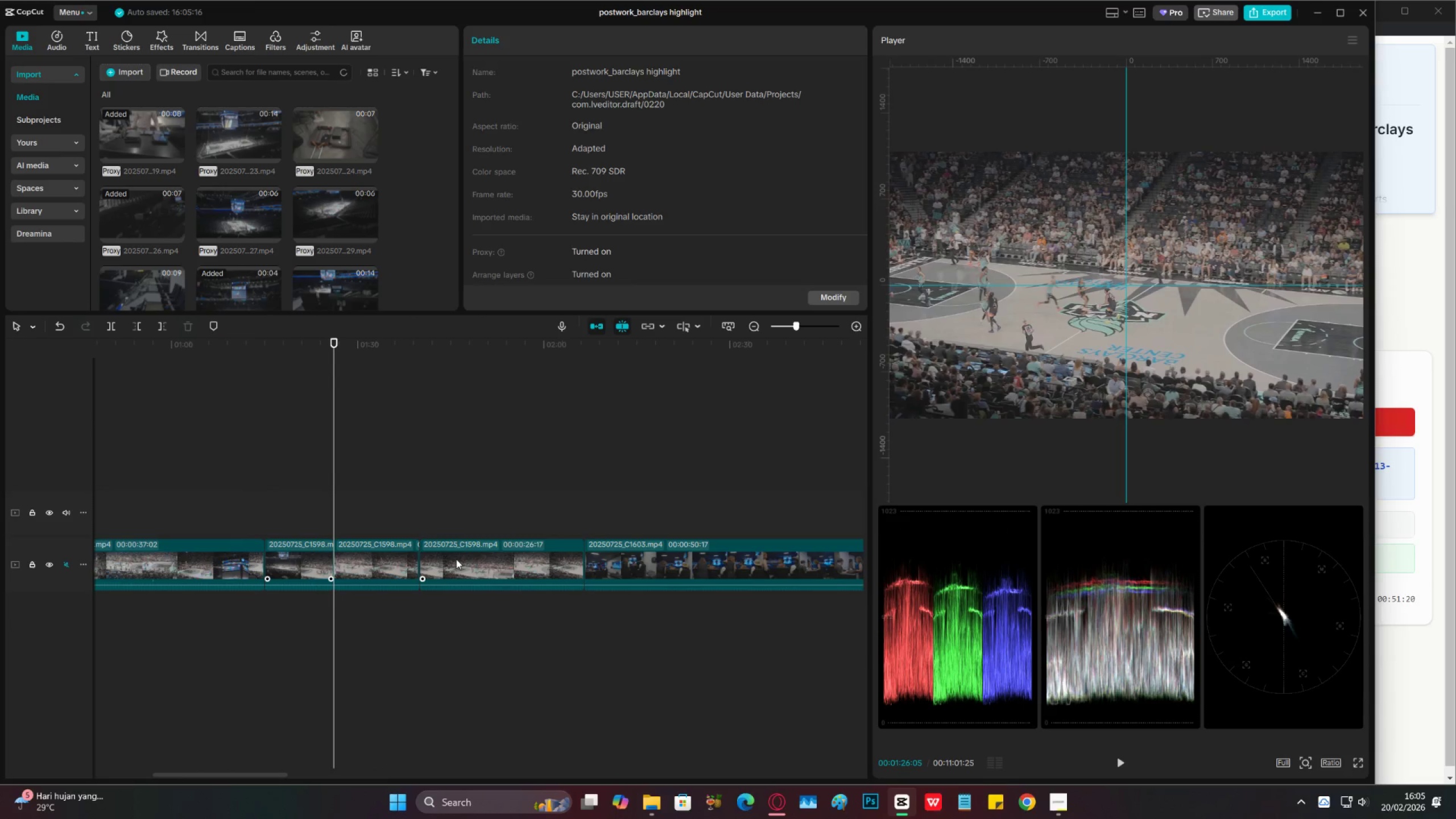 
left_click([457, 559])
 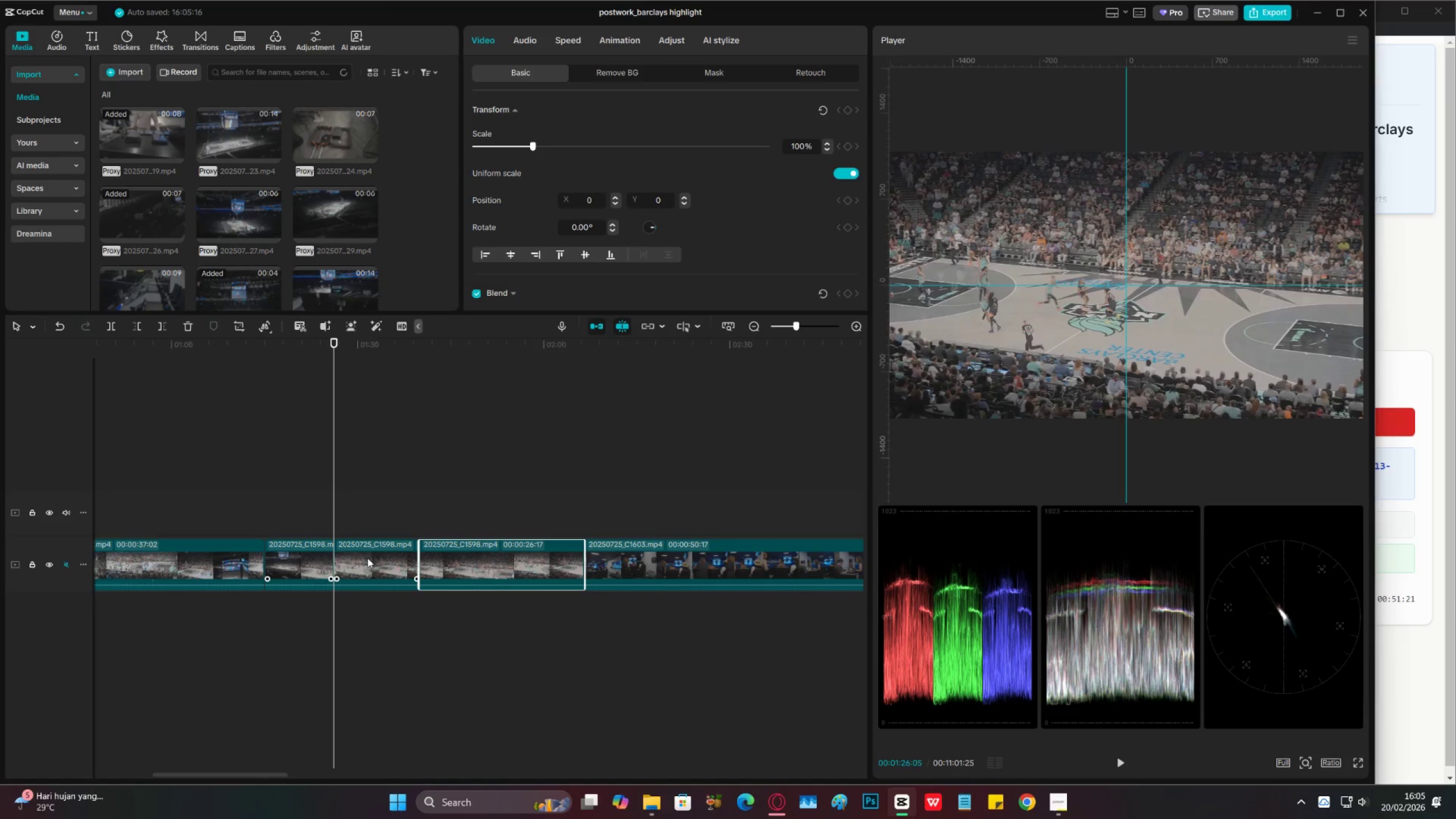 
key(X)
 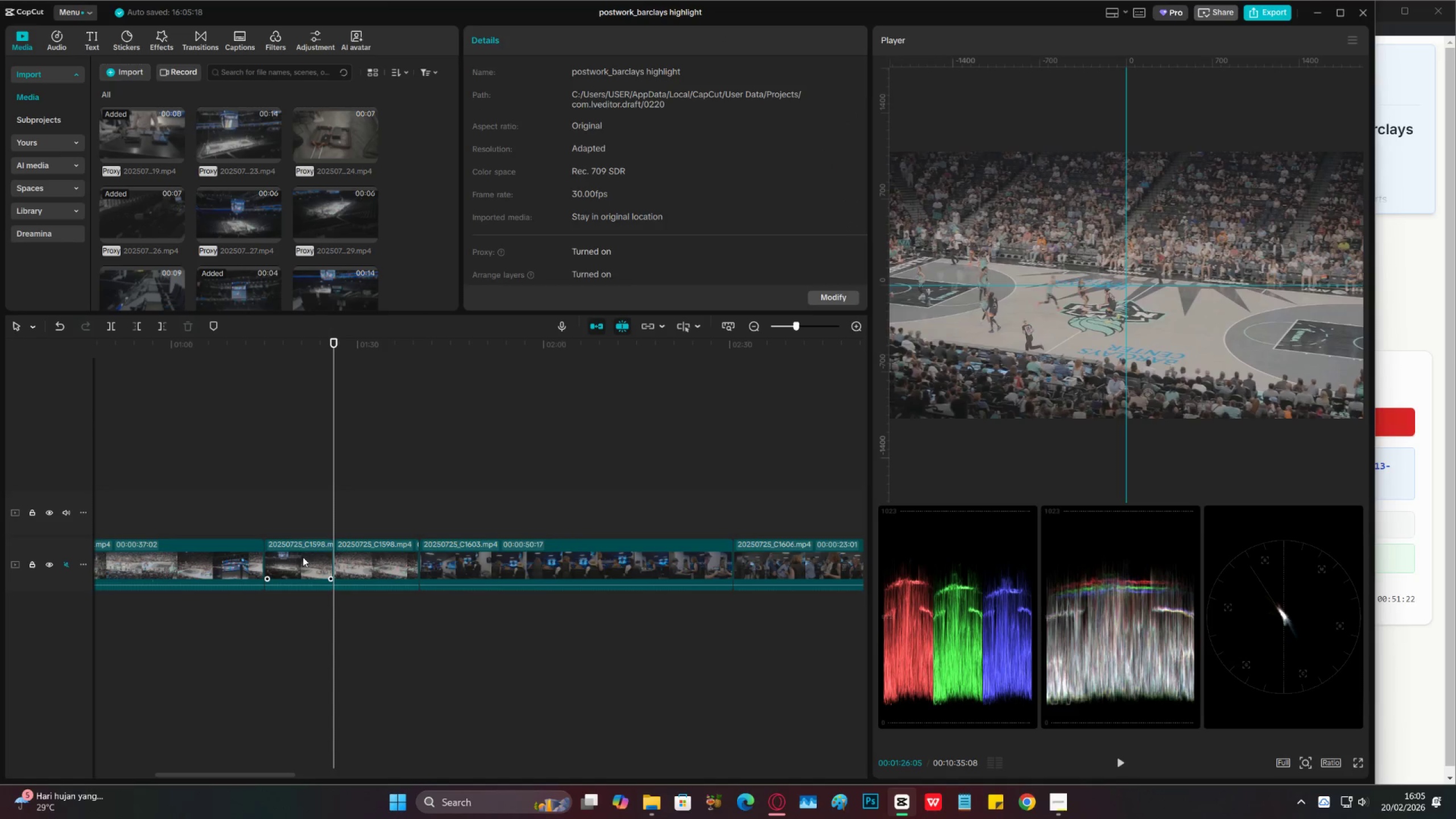 
left_click([302, 557])
 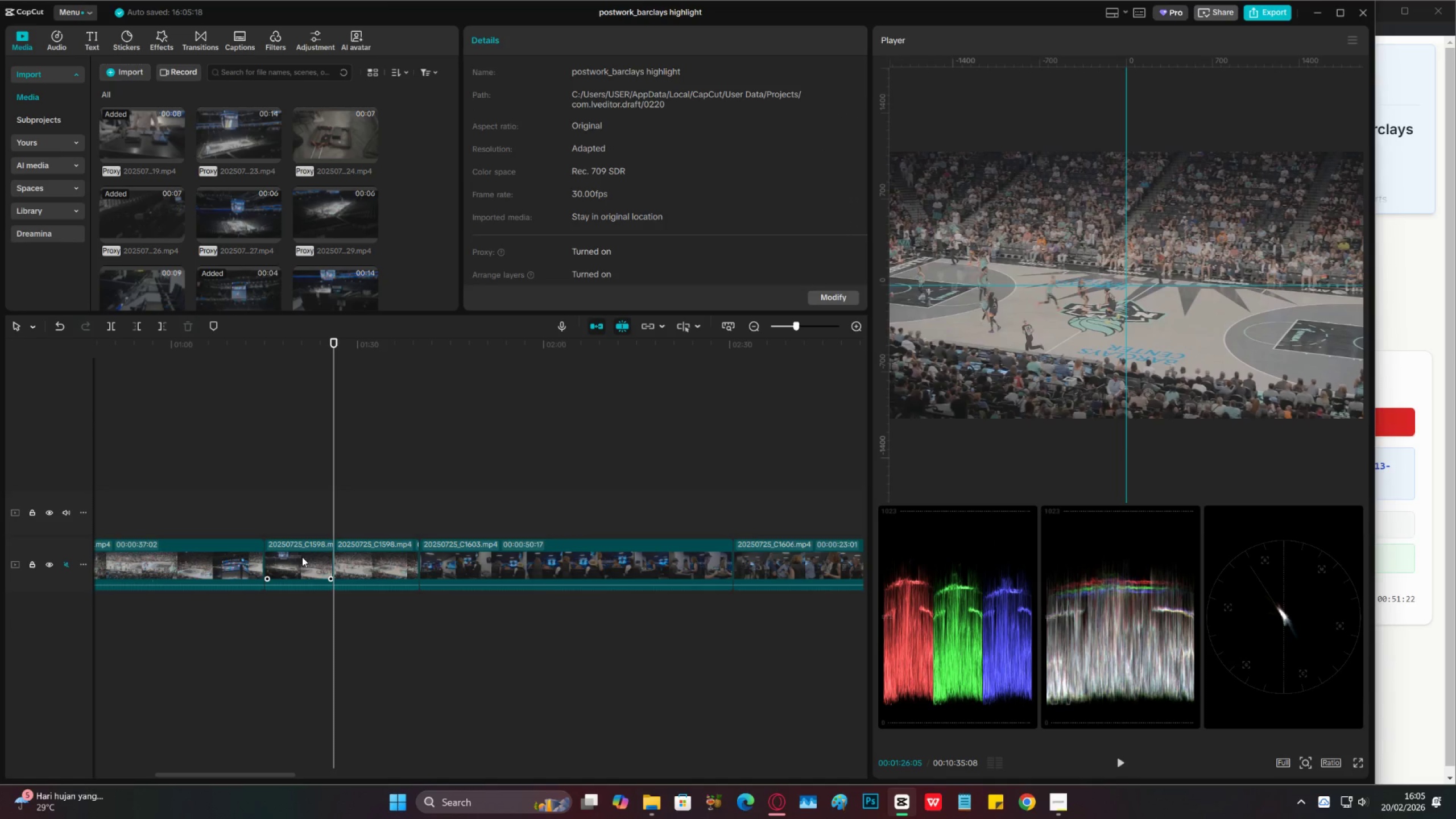 
key(X)
 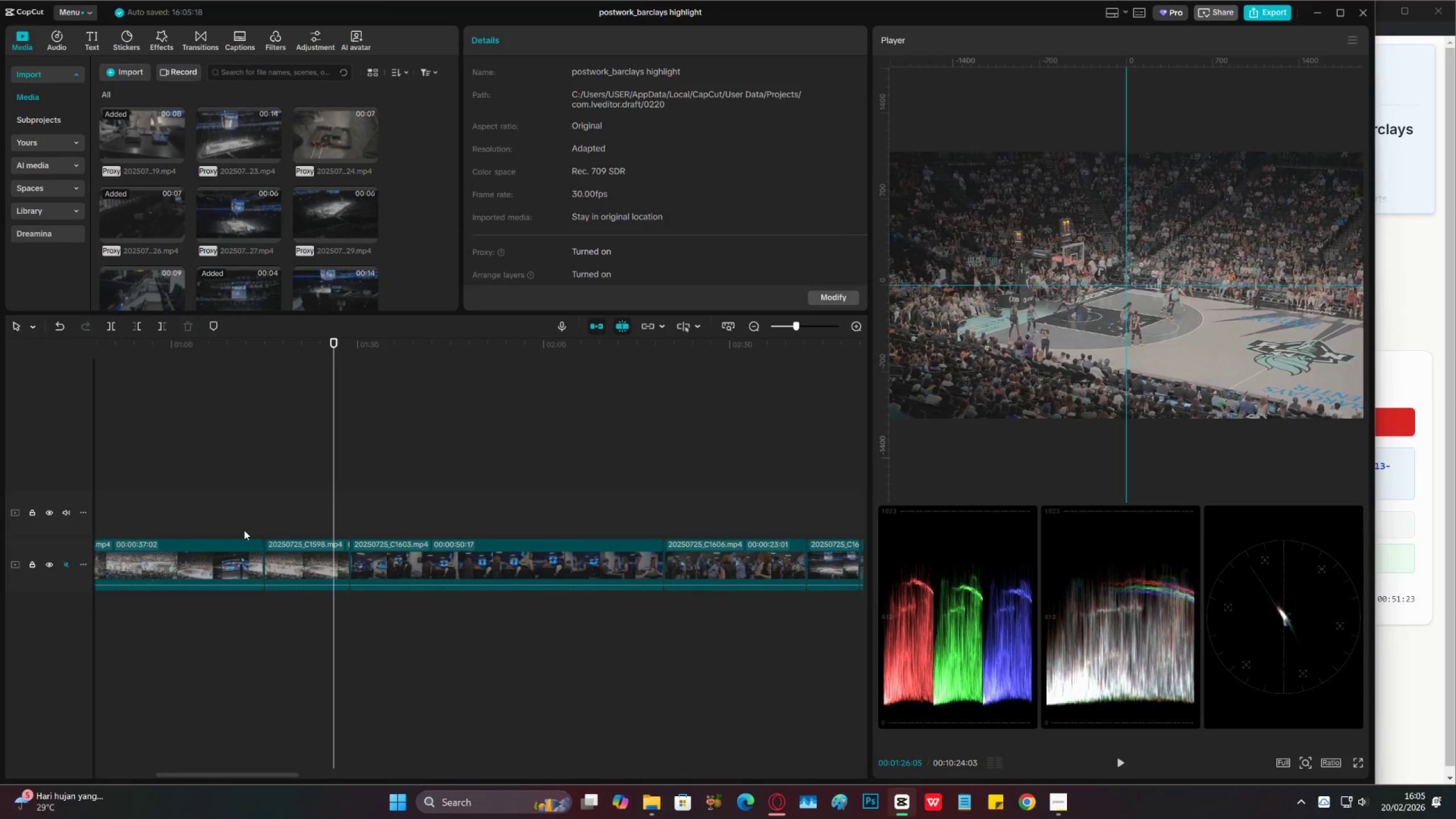 
double_click([202, 530])
 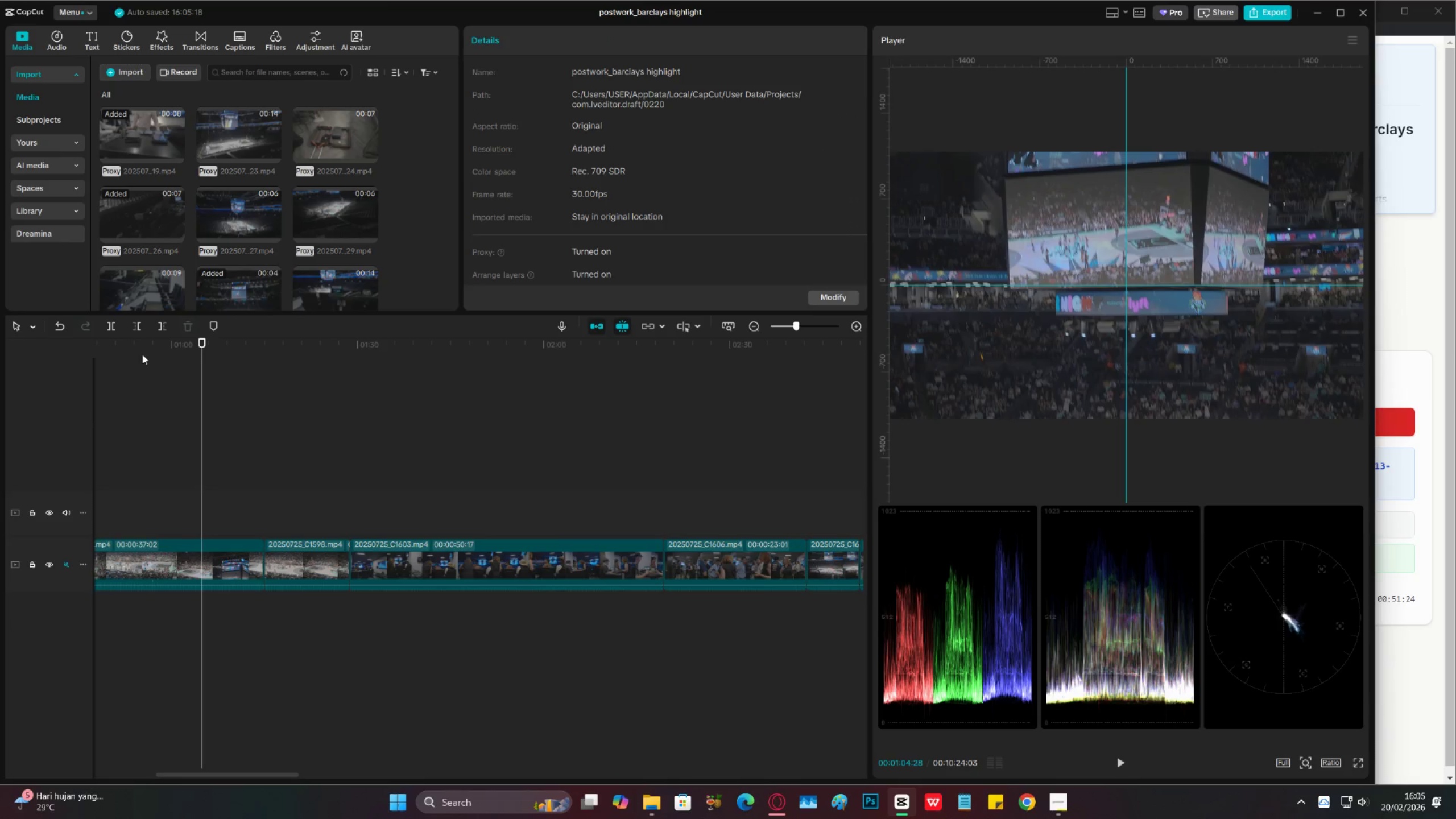 
left_click_drag(start_coordinate=[136, 338], to_coordinate=[560, 463])
 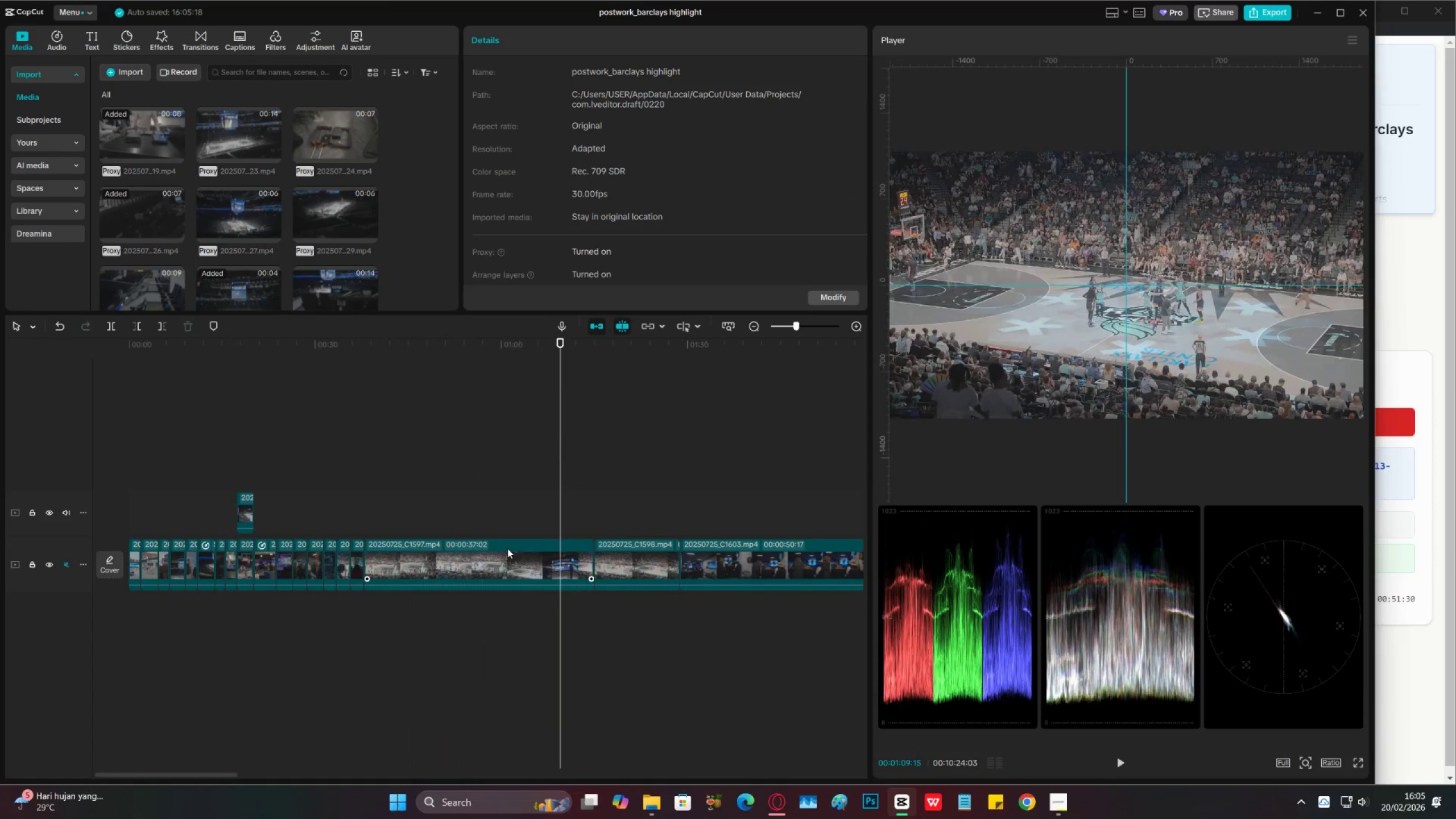 
left_click([504, 552])
 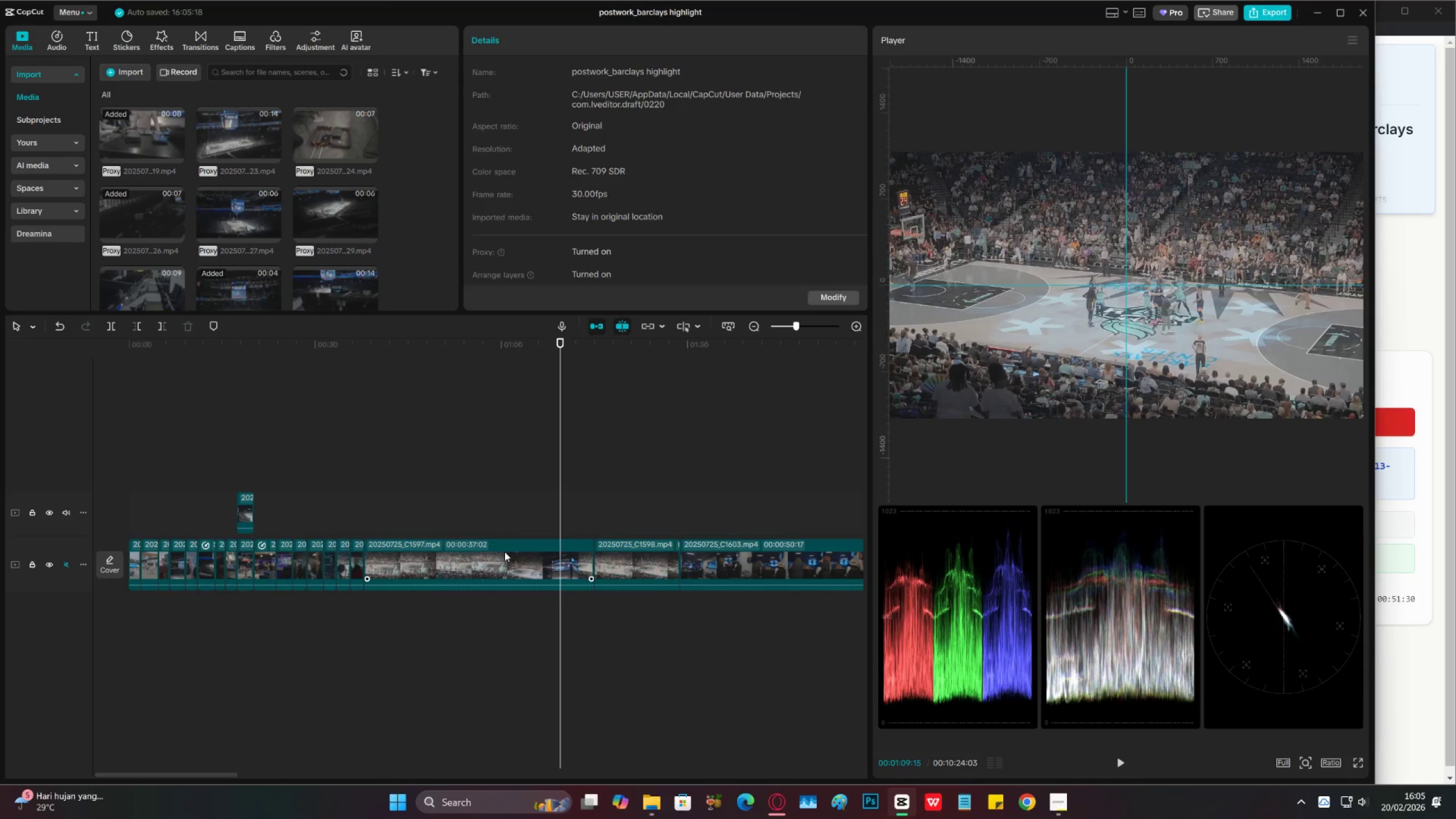 
key(X)
 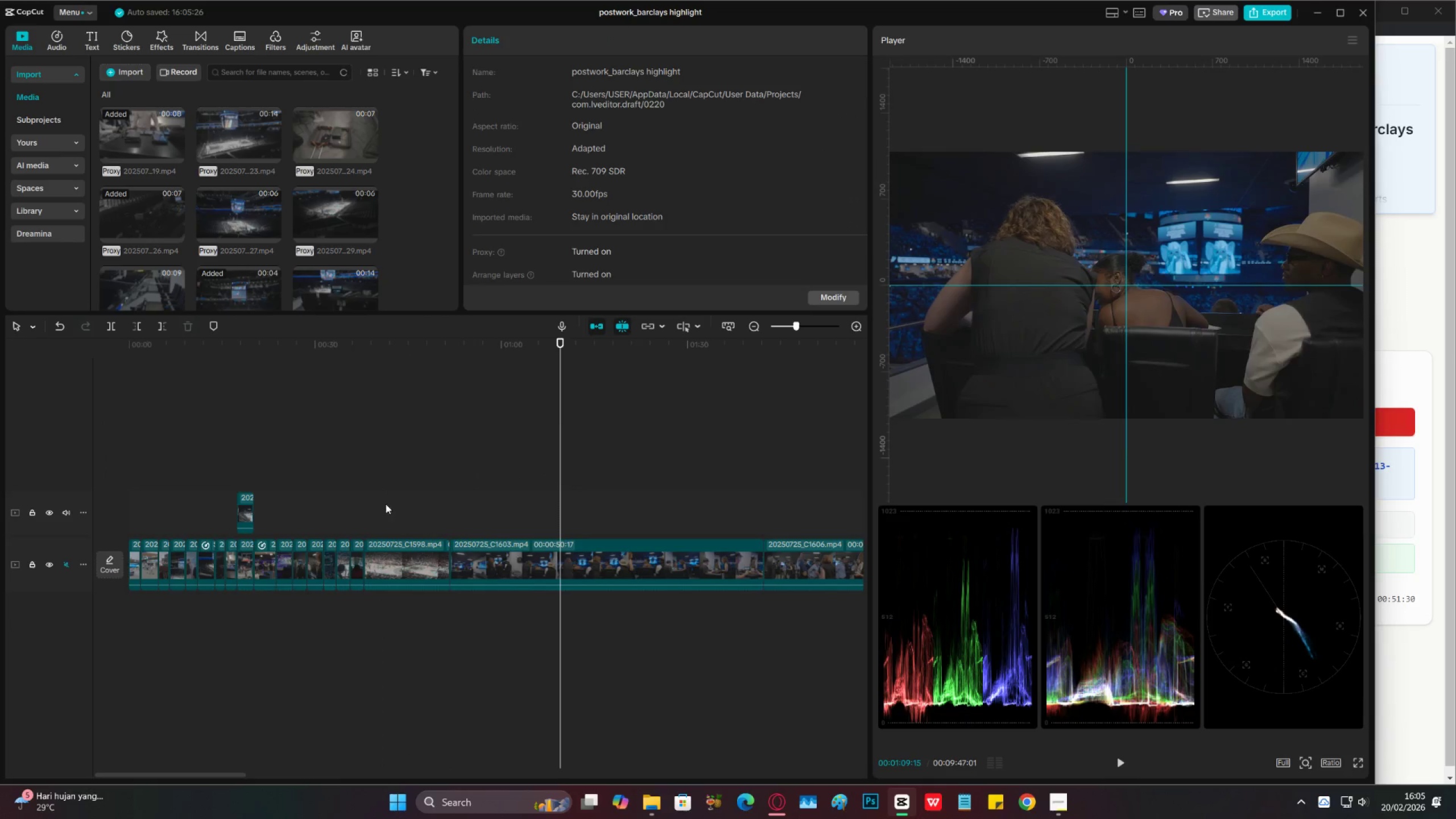 
left_click([378, 495])
 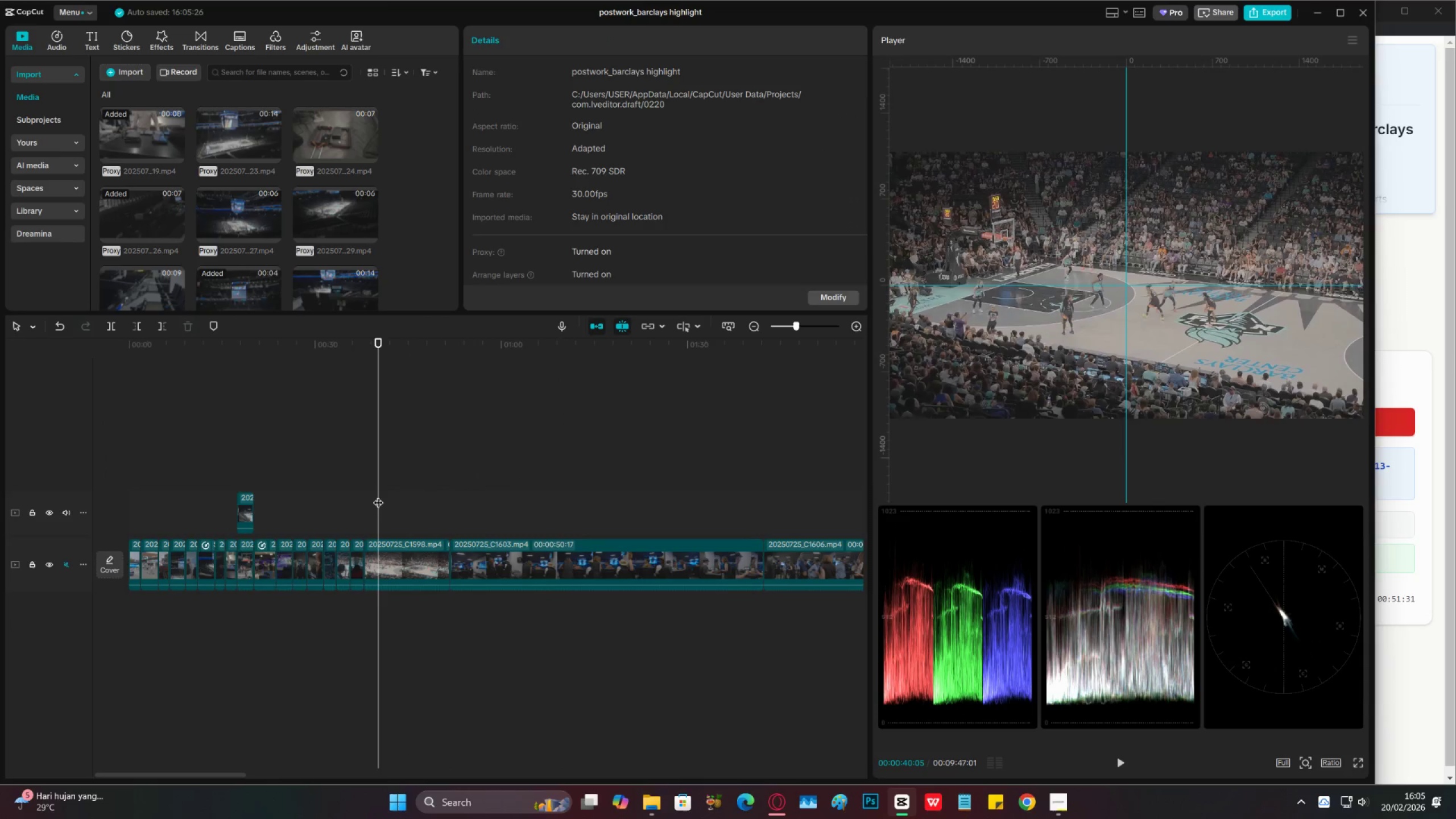 
left_click_drag(start_coordinate=[378, 495], to_coordinate=[97, 511])
 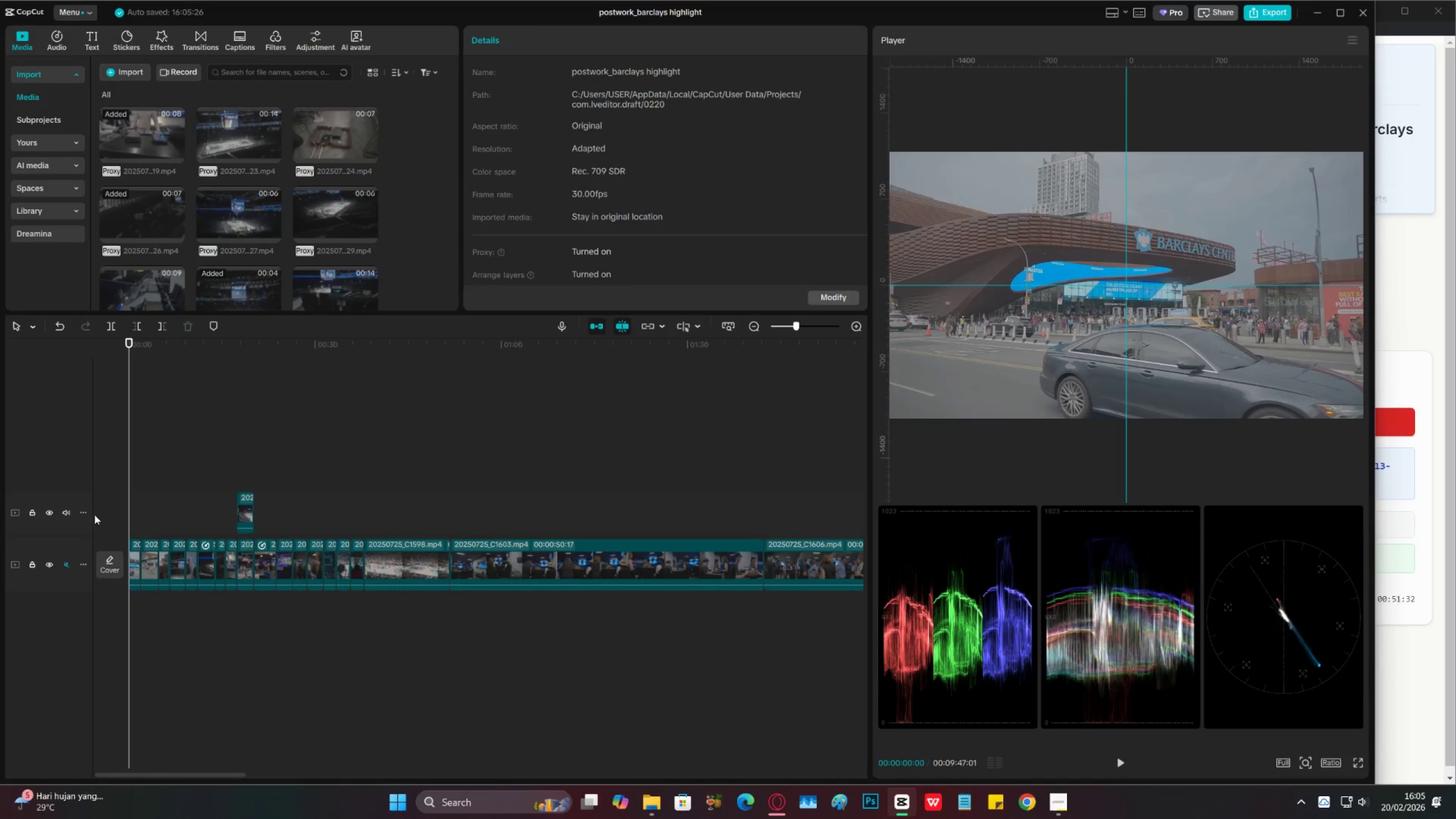 
key(Control+ControlLeft)
 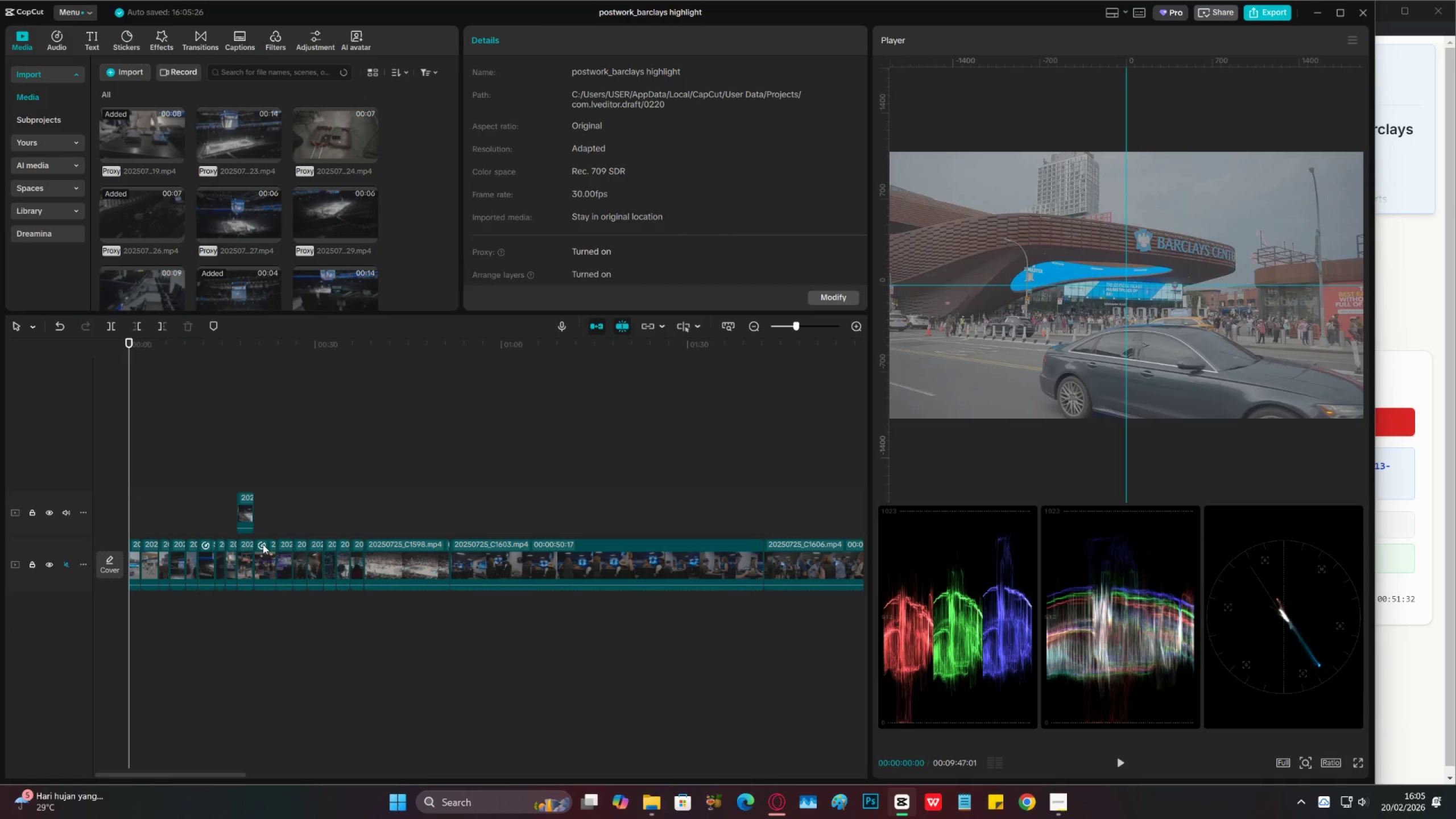 
key(Control+S)
 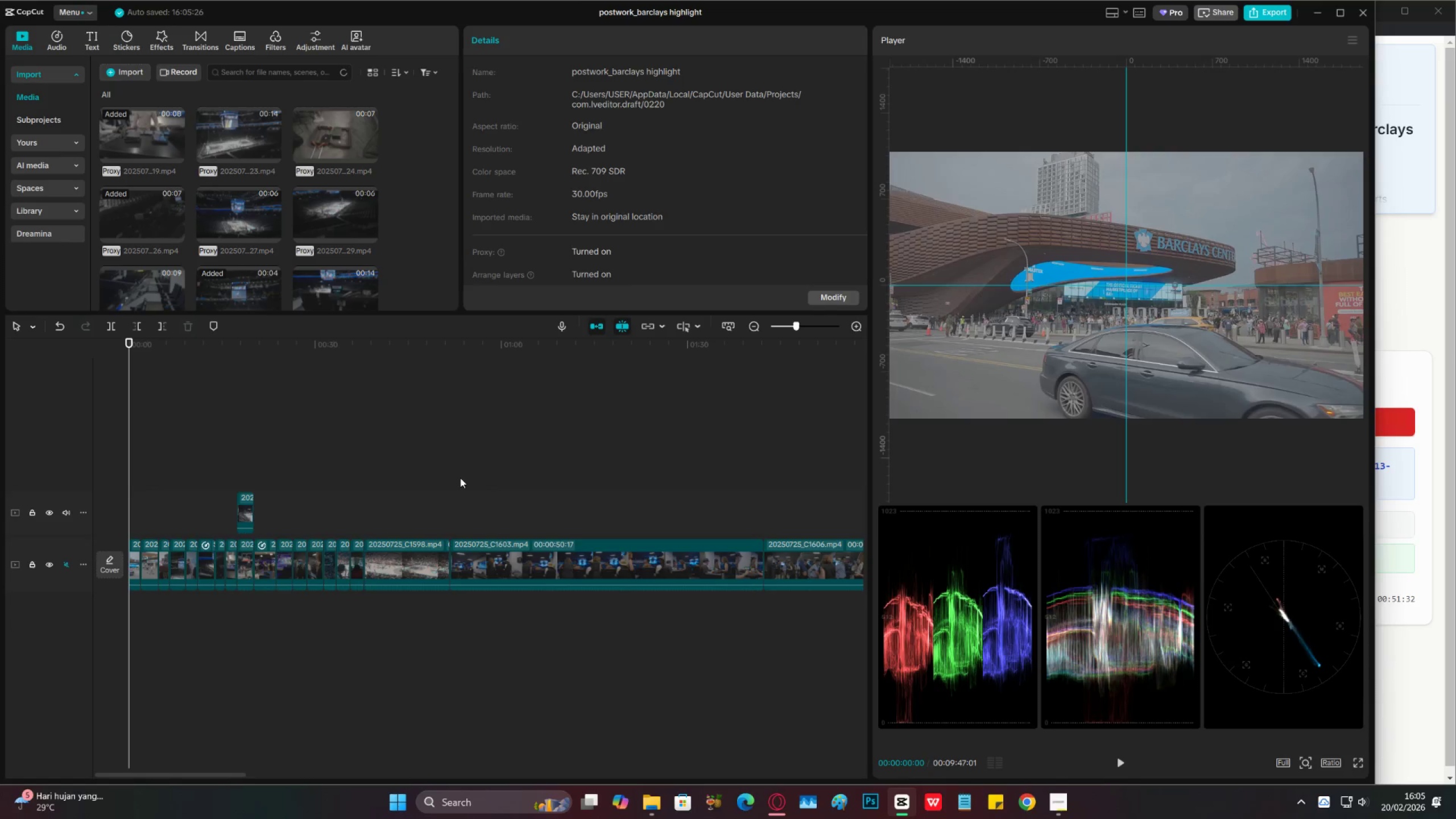 
key(Space)
 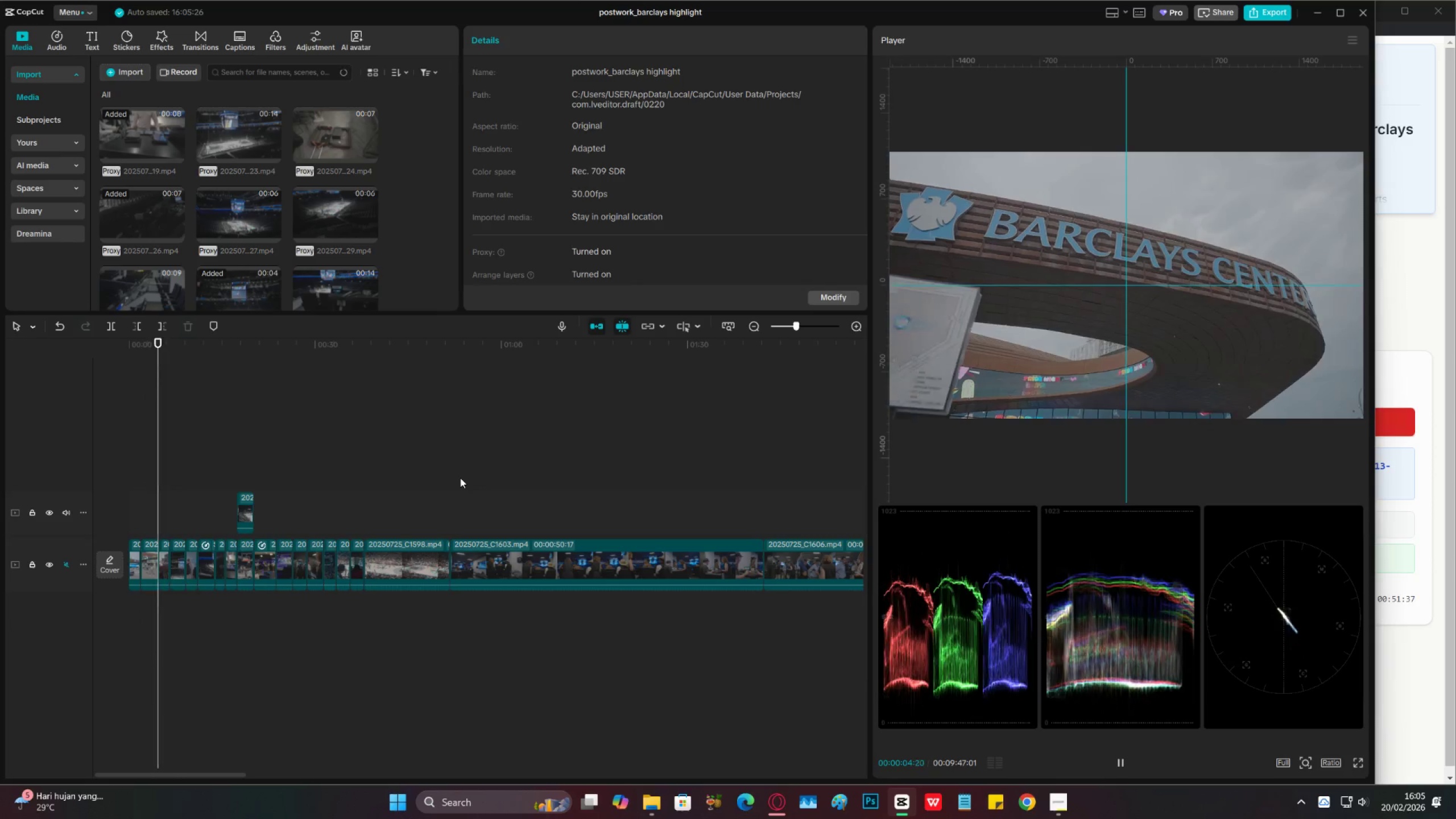 
wait(6.31)
 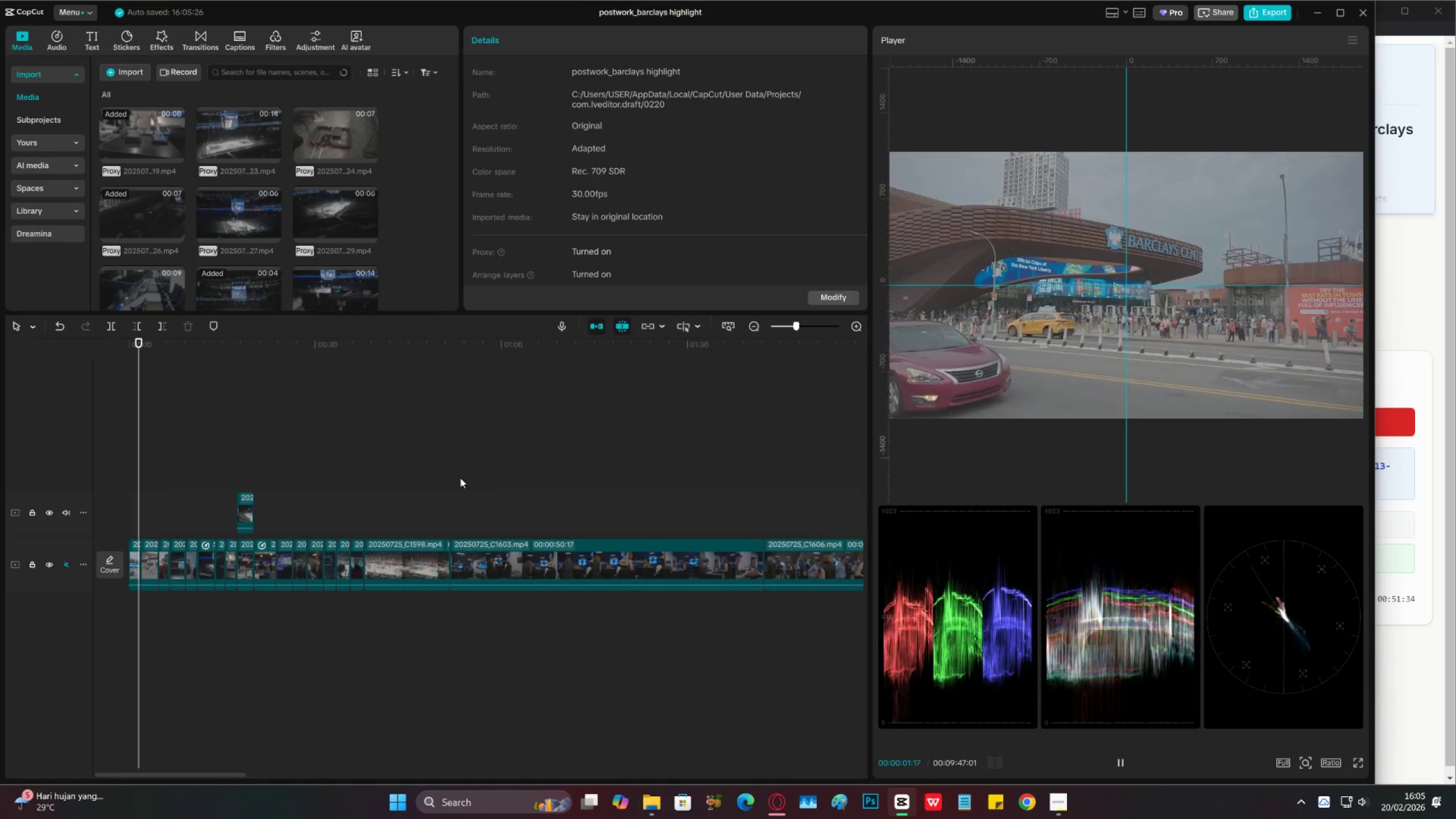 
key(Space)
 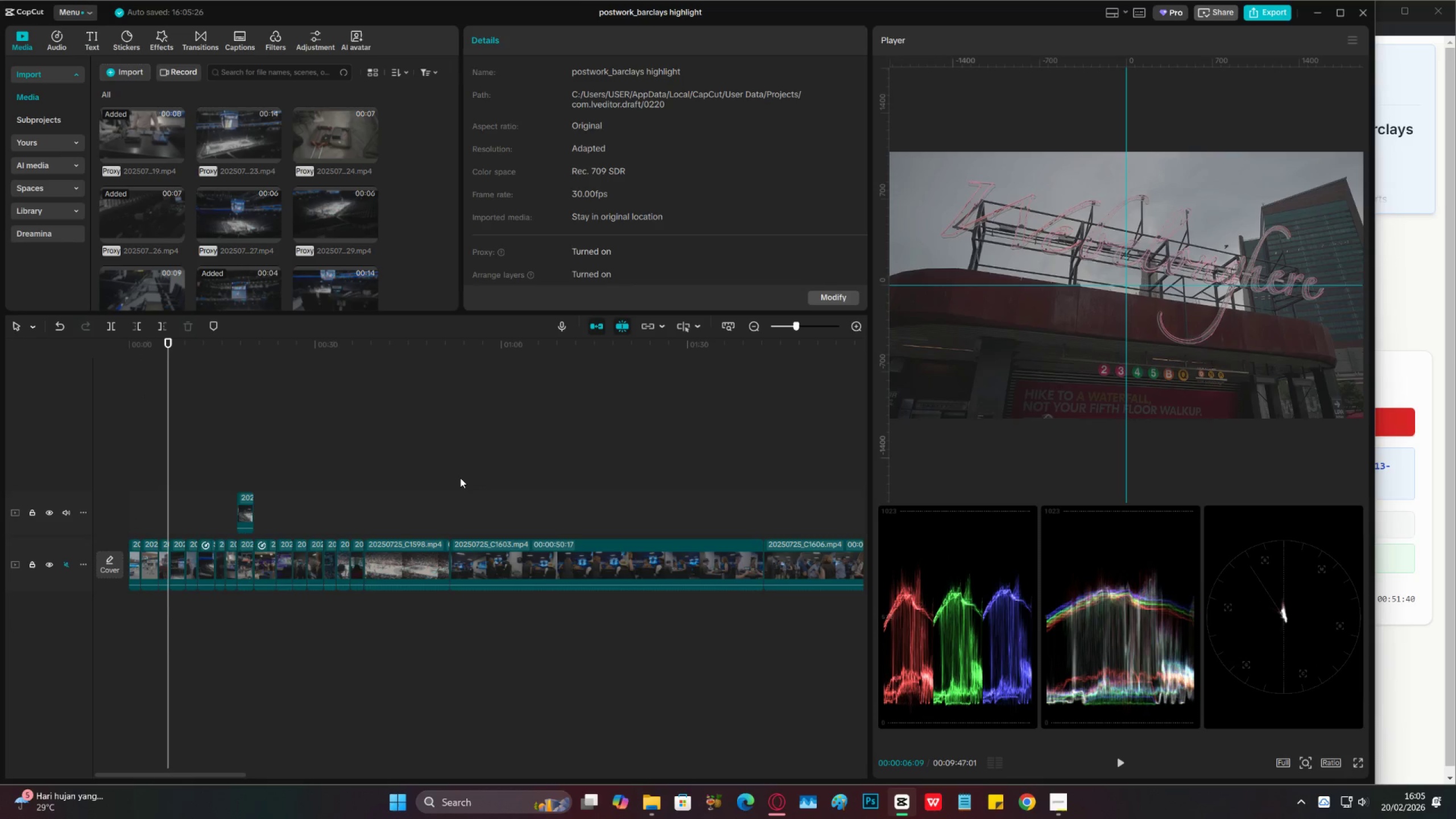 
key(Control+S)
 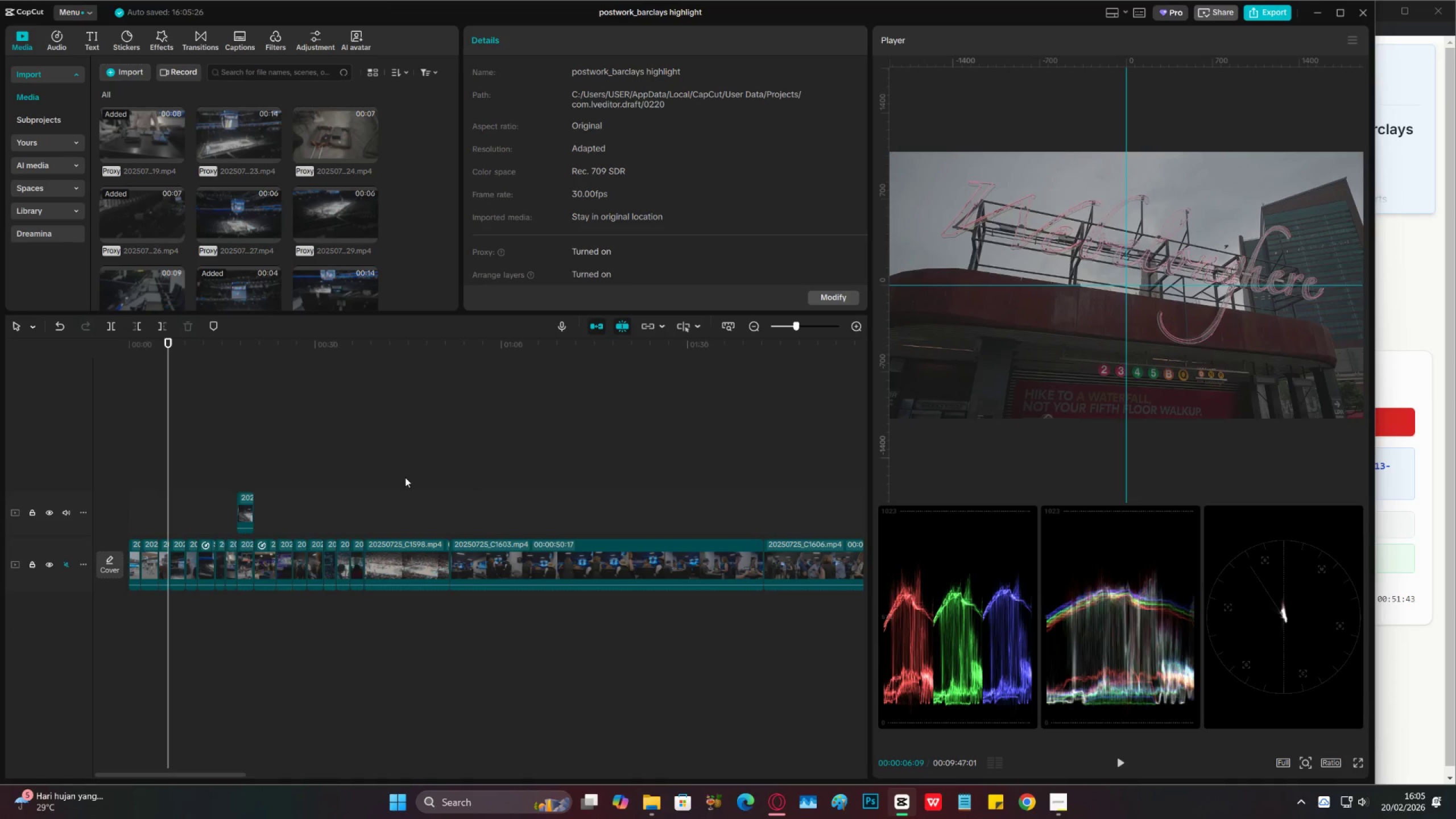 
left_click([184, 408])
 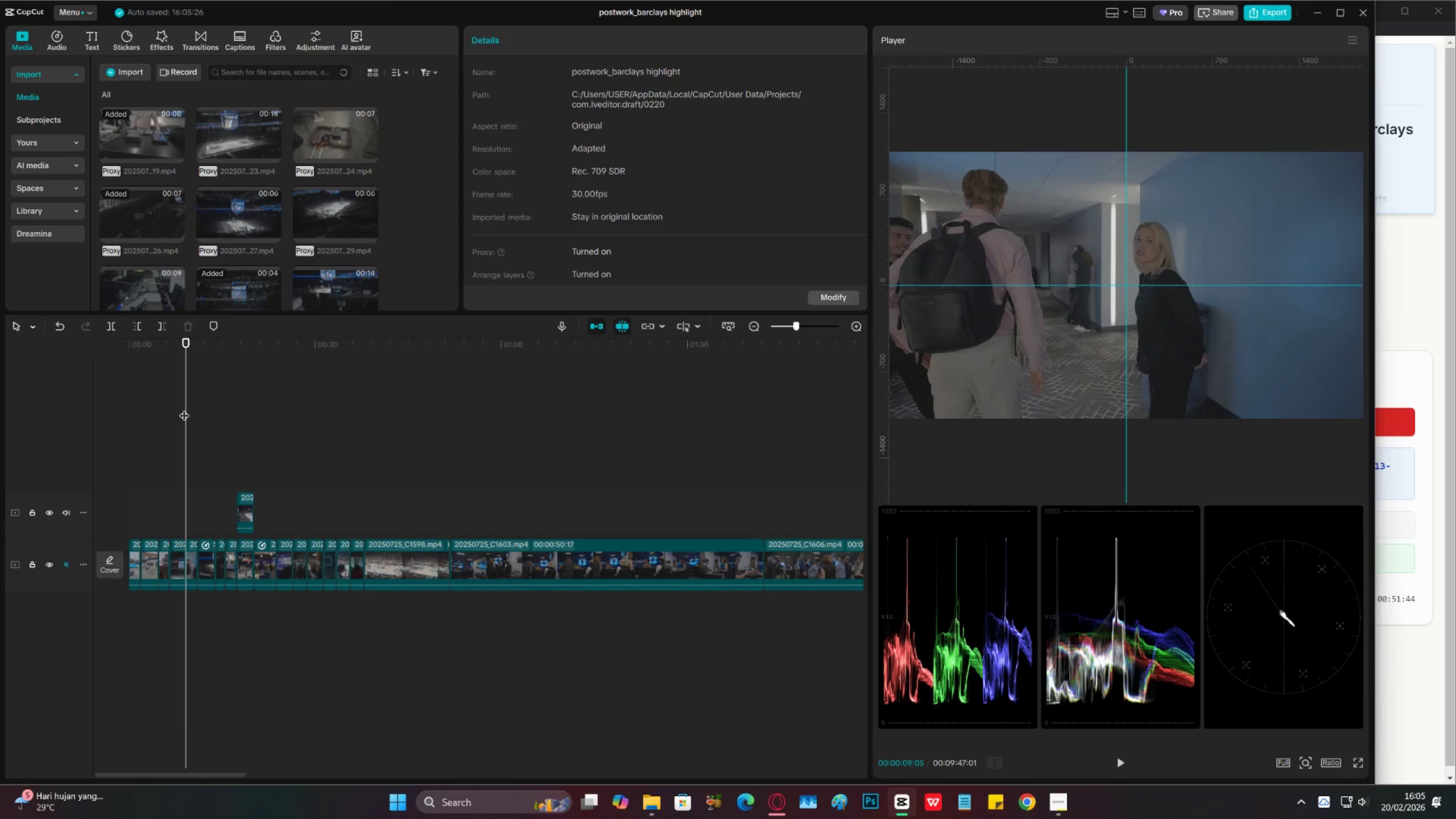 
left_click_drag(start_coordinate=[187, 409], to_coordinate=[195, 410])
 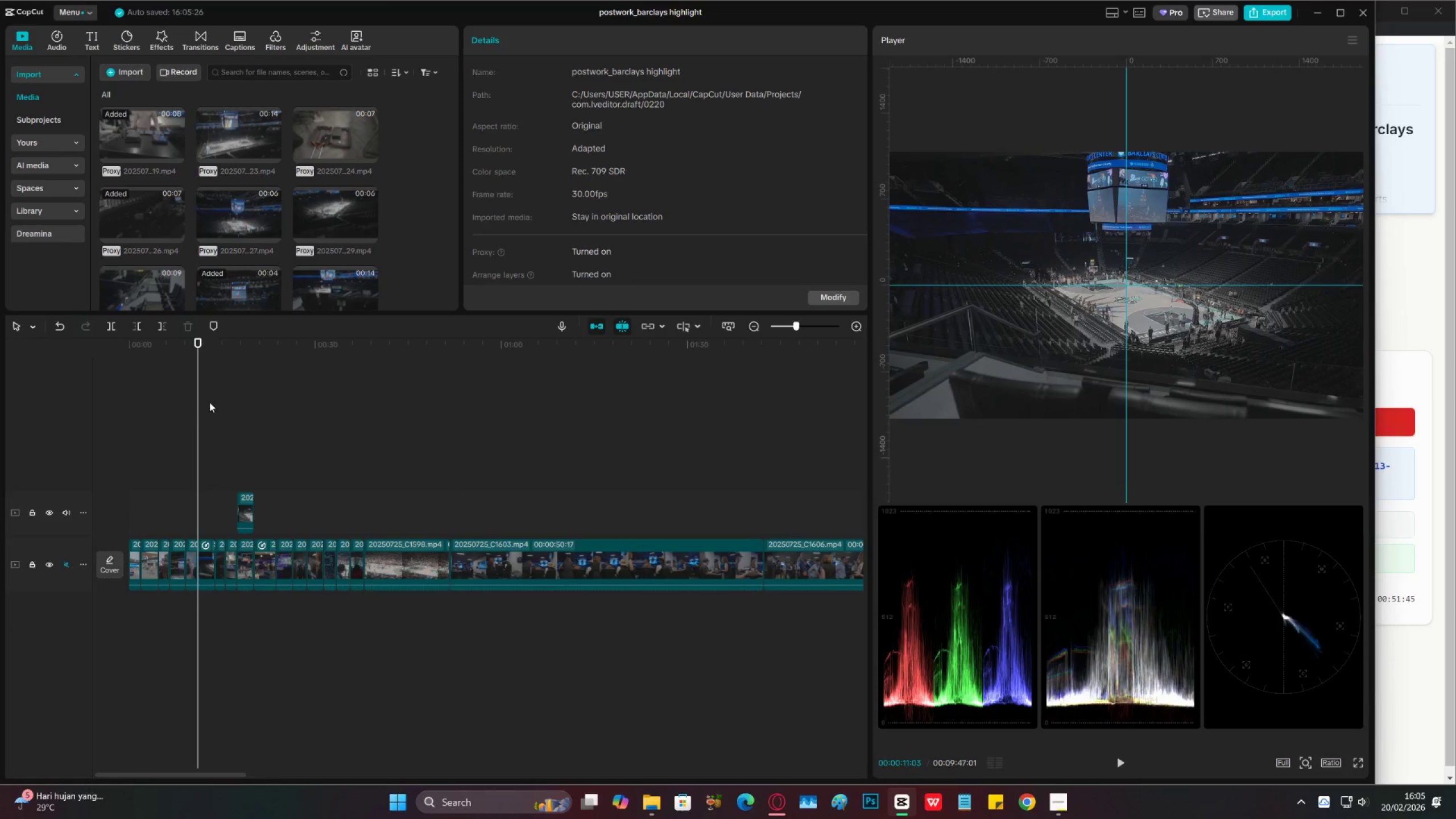 
left_click([211, 401])
 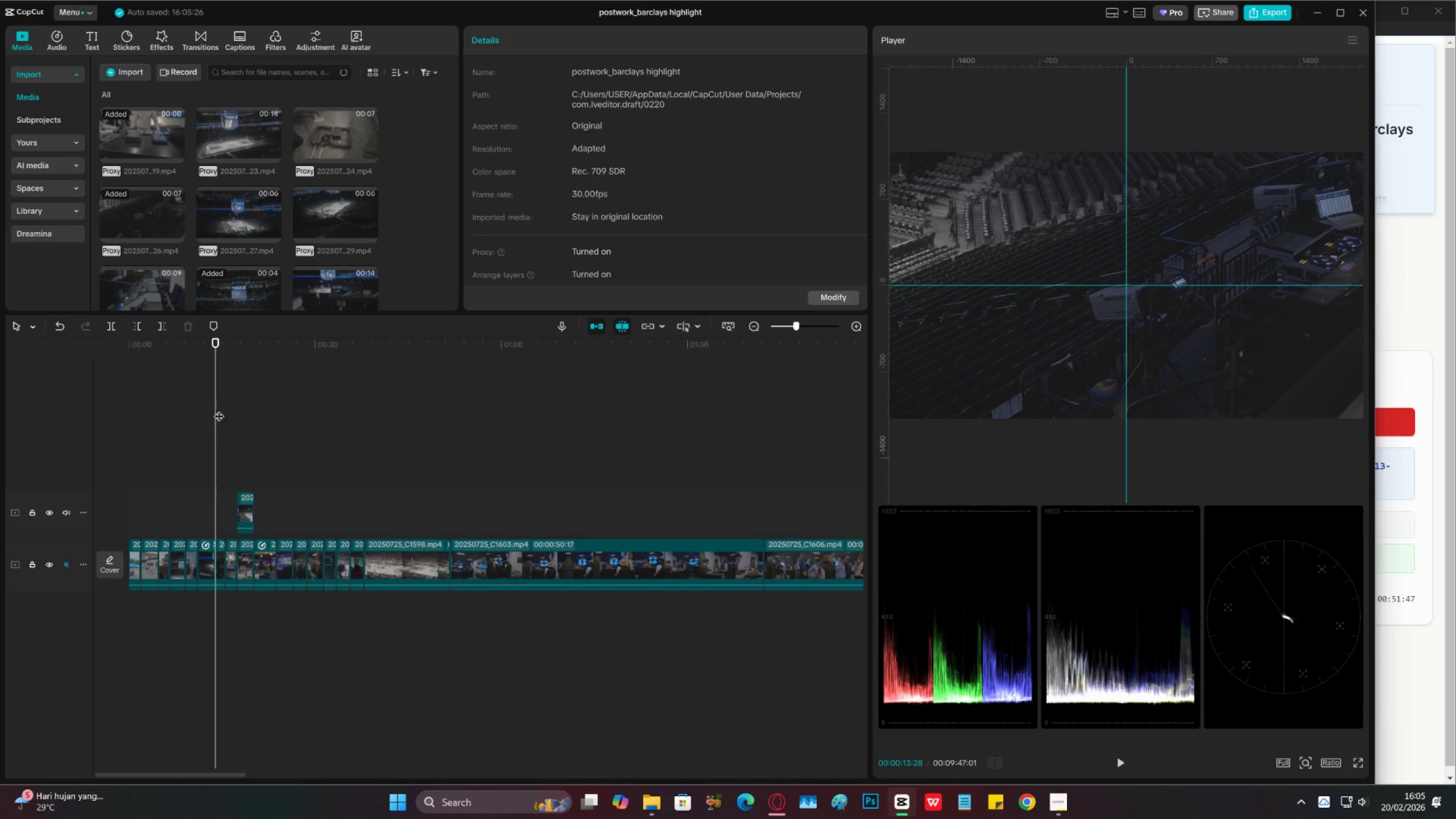 
left_click([222, 413])
 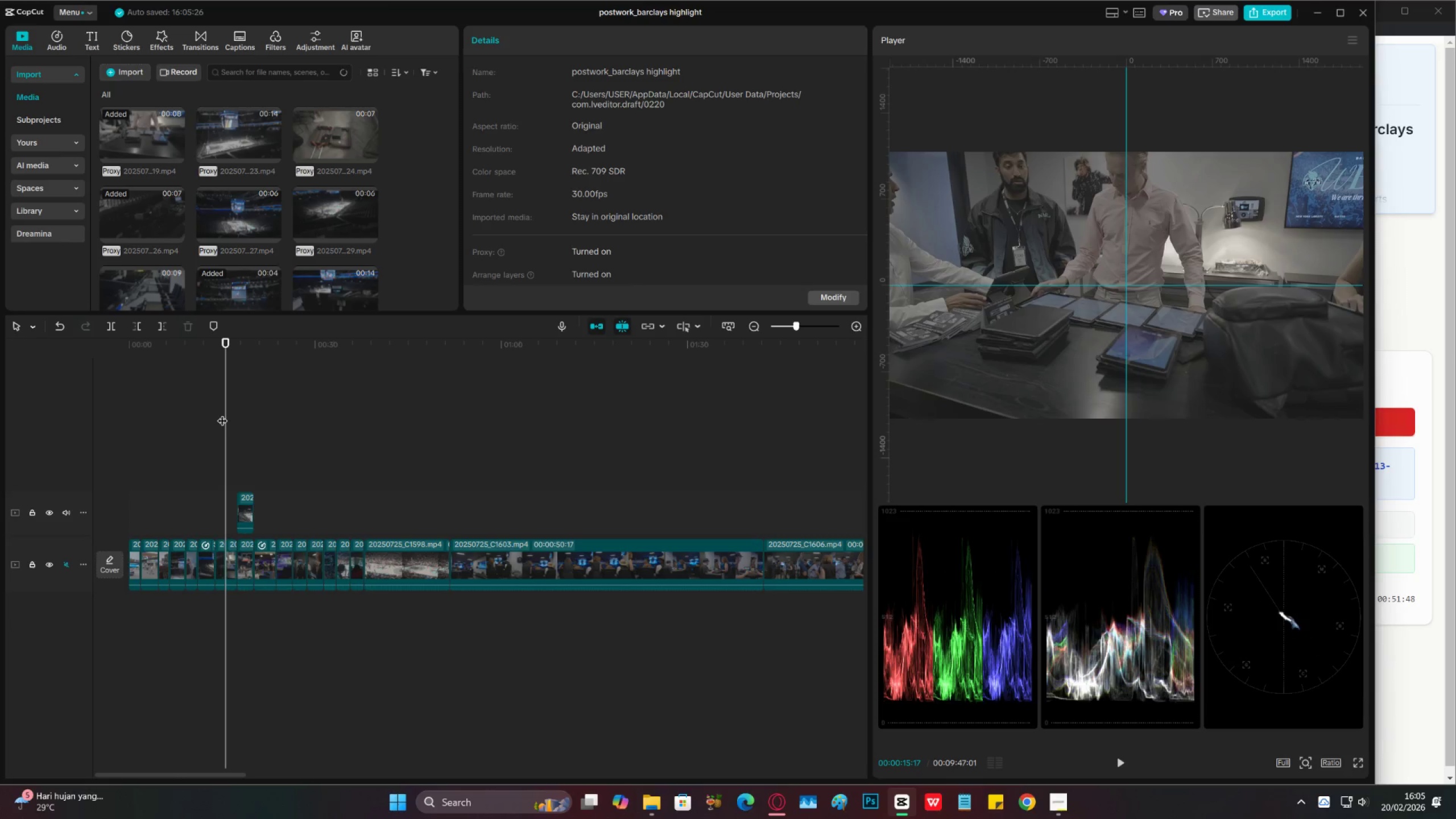 
left_click_drag(start_coordinate=[224, 413], to_coordinate=[235, 420])
 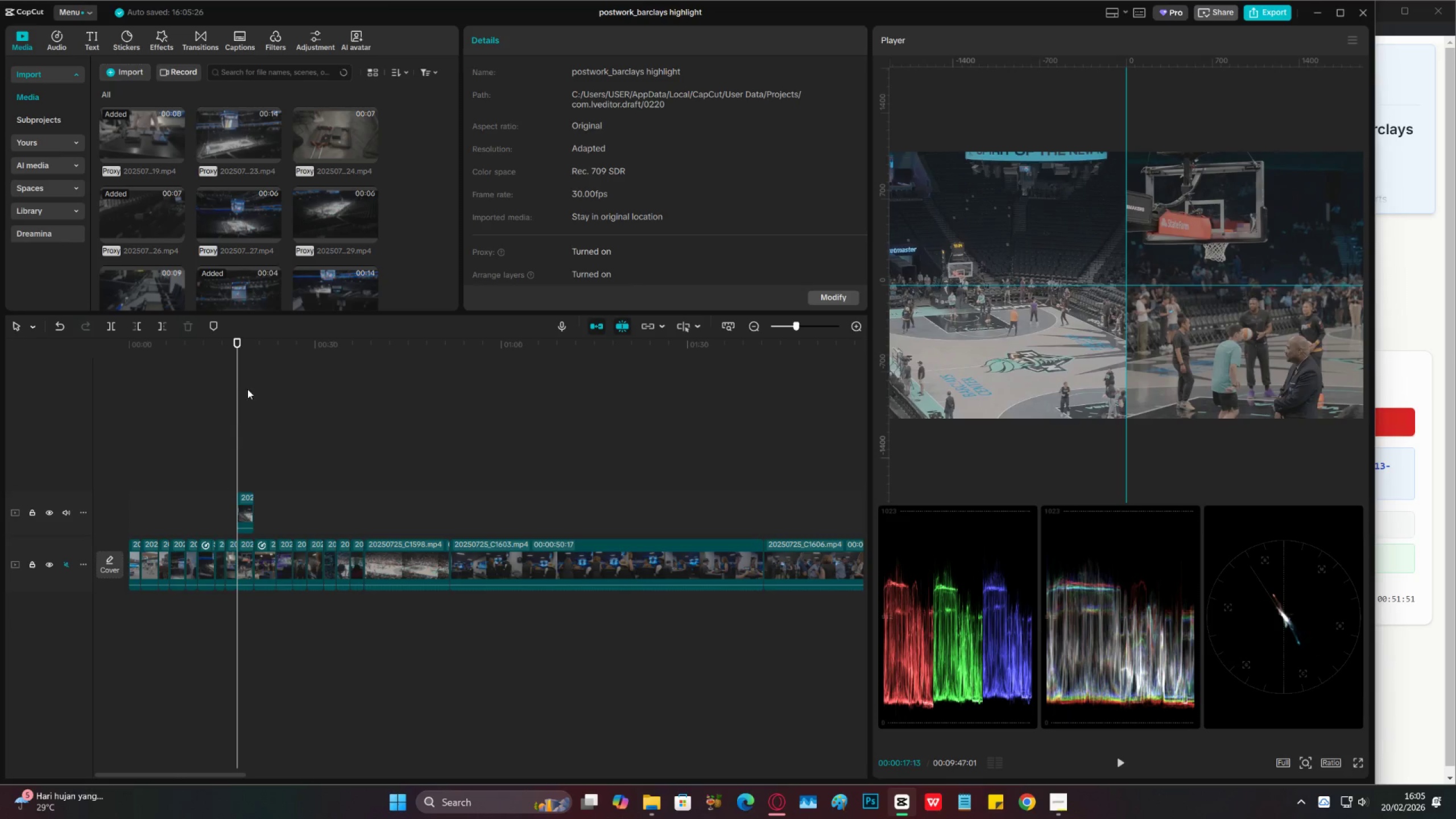 
left_click([254, 394])
 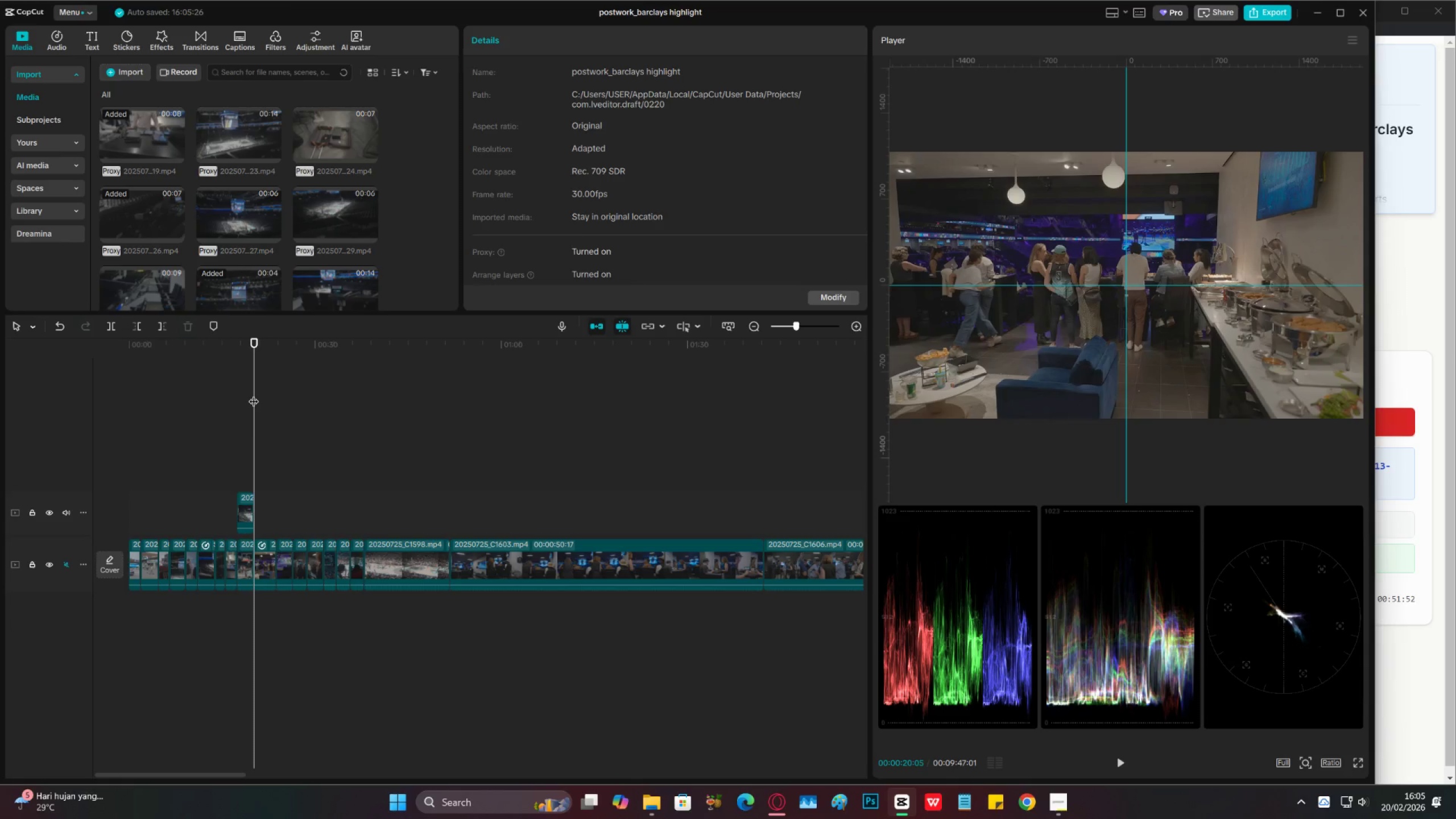 
left_click_drag(start_coordinate=[254, 394], to_coordinate=[361, 452])
 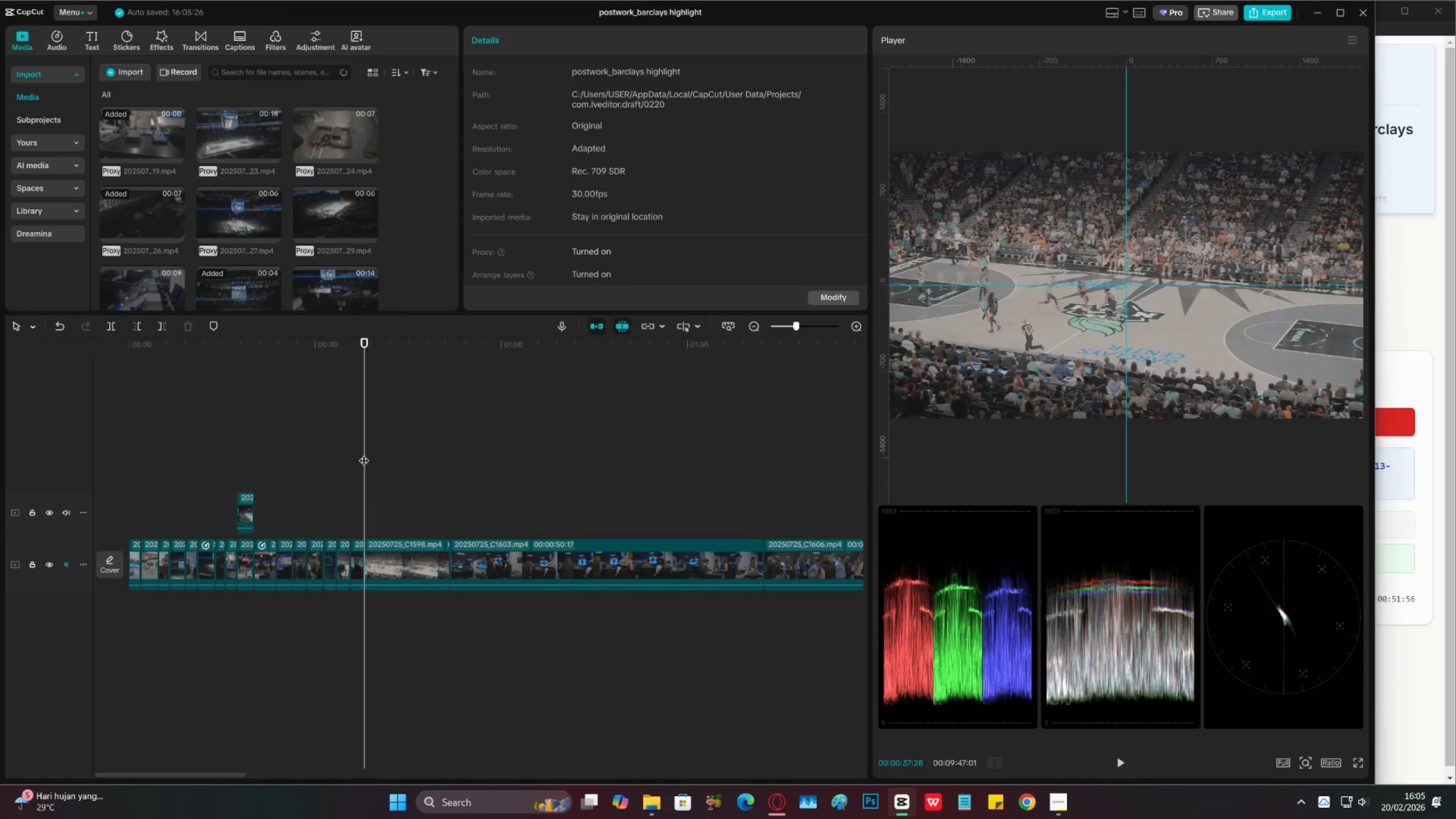 
key(Space)
 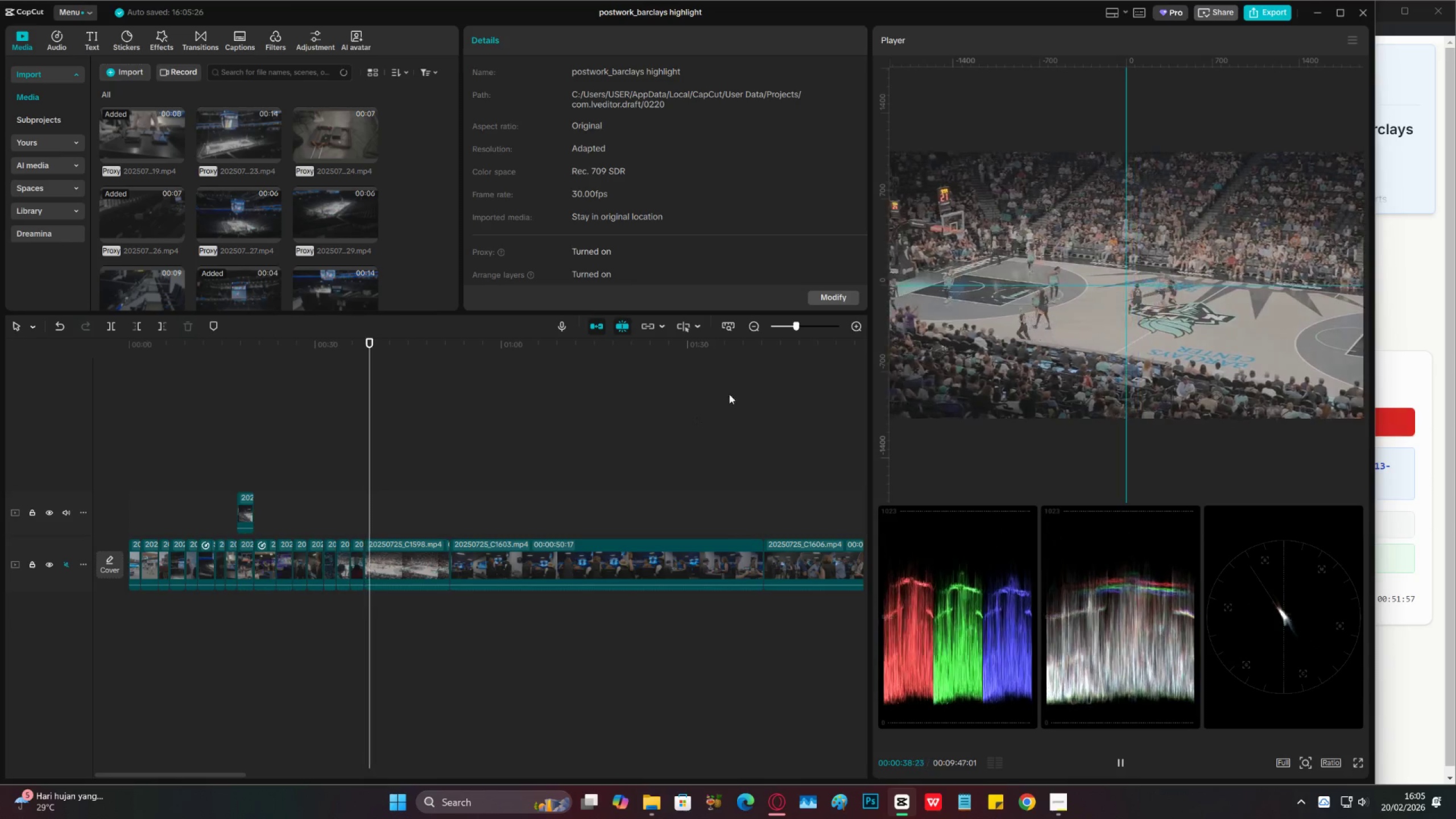 
key(Space)
 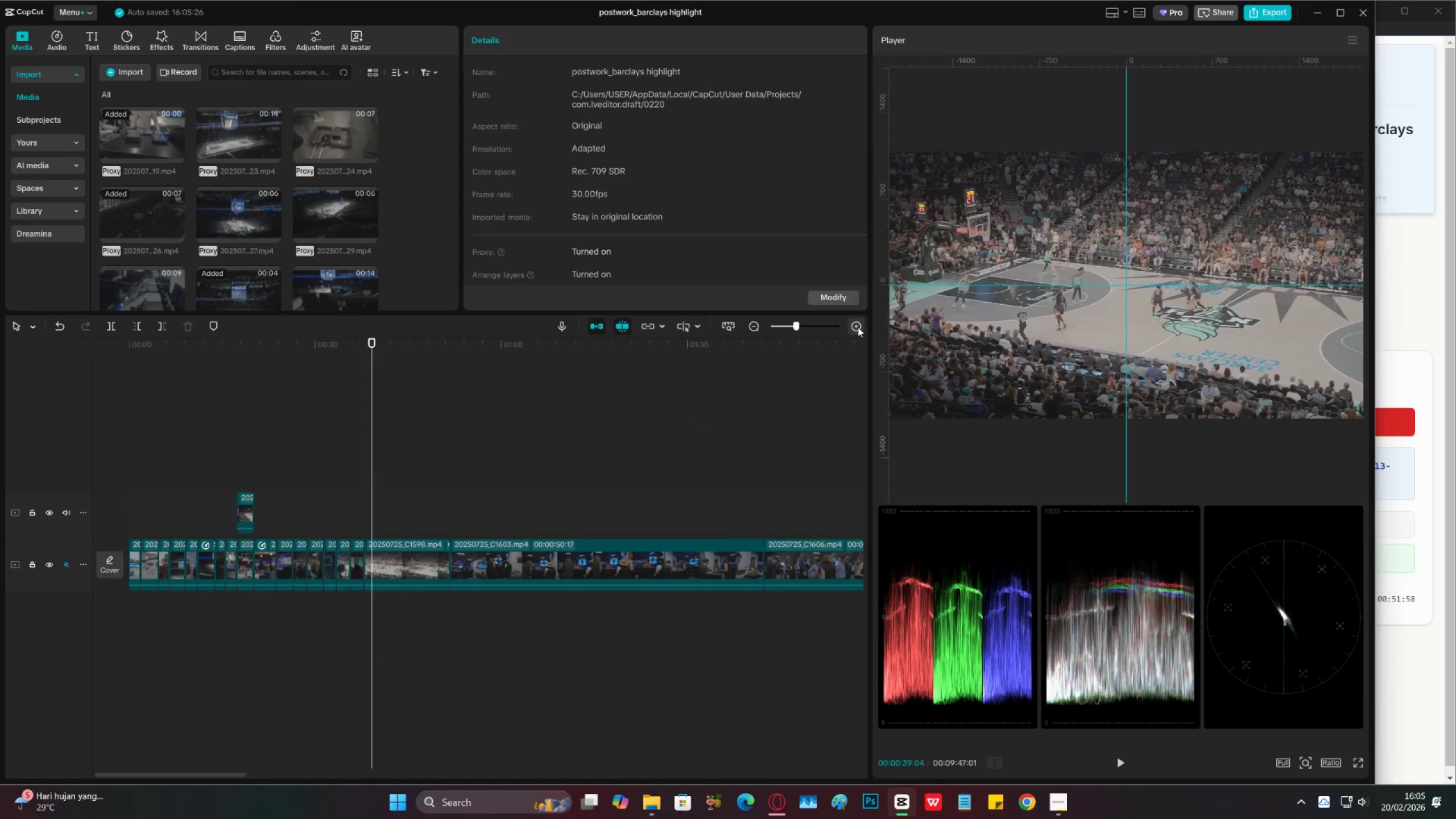 
left_click([858, 327])
 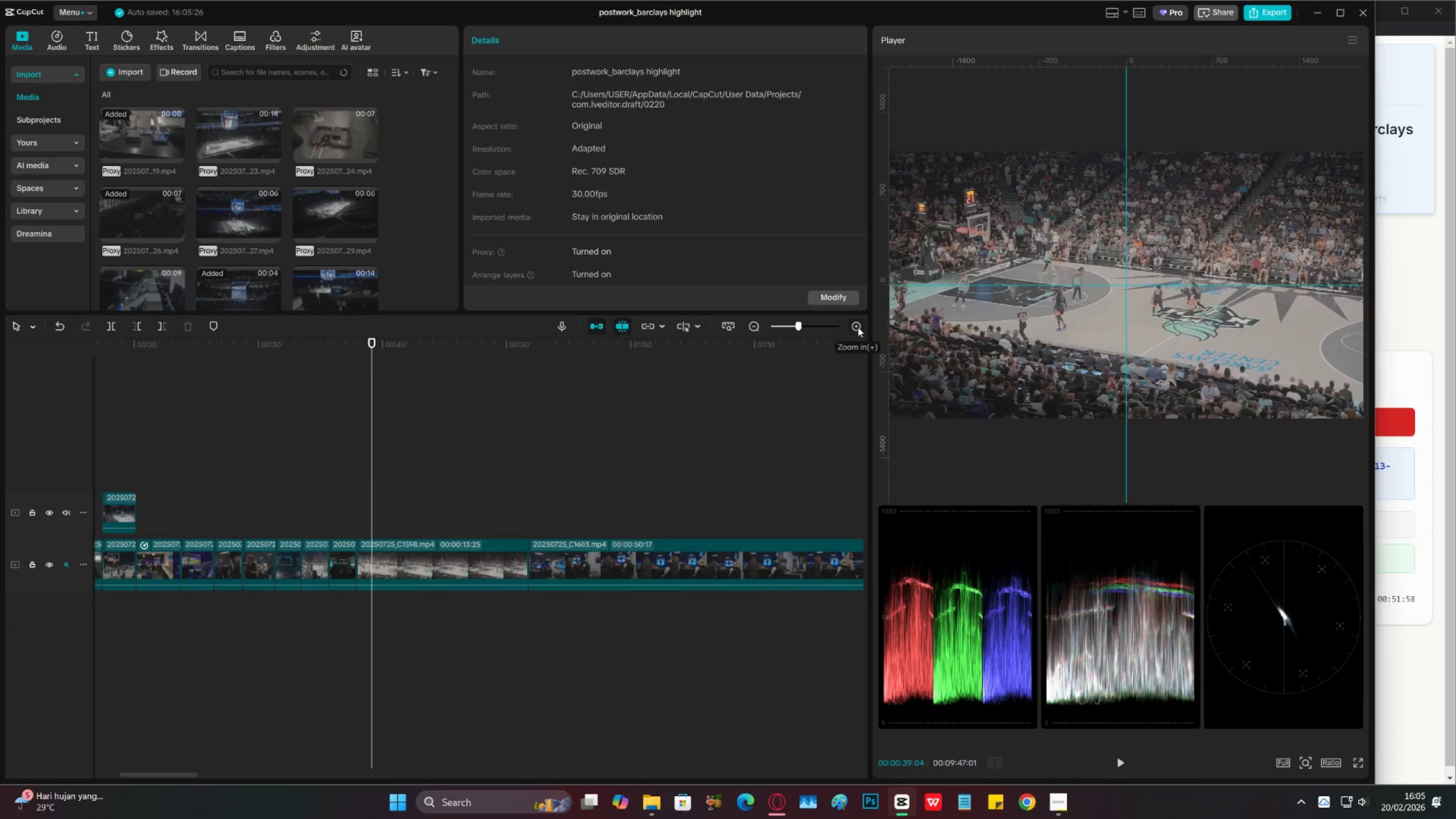 
key(Space)
 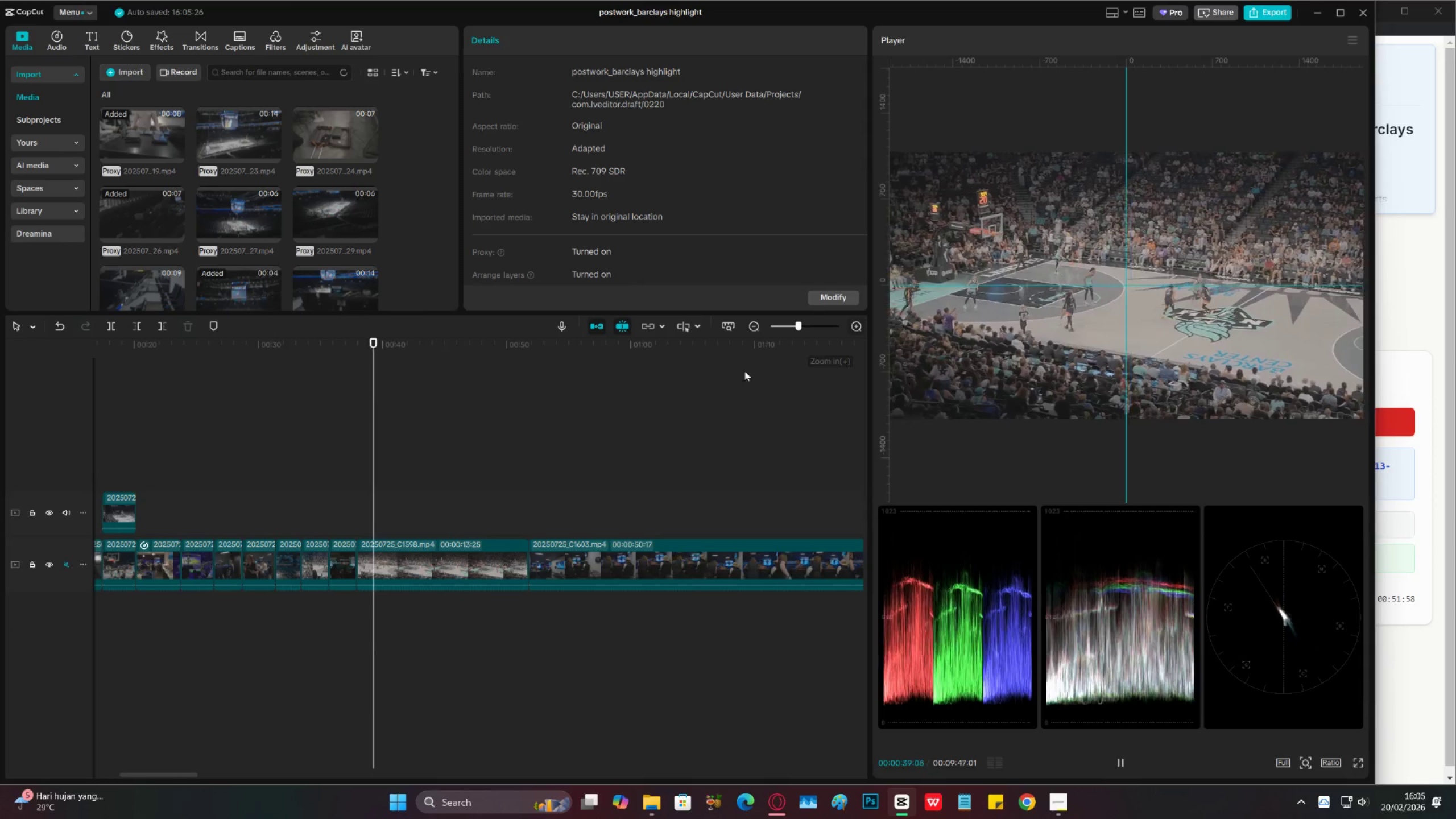 
key(Space)
 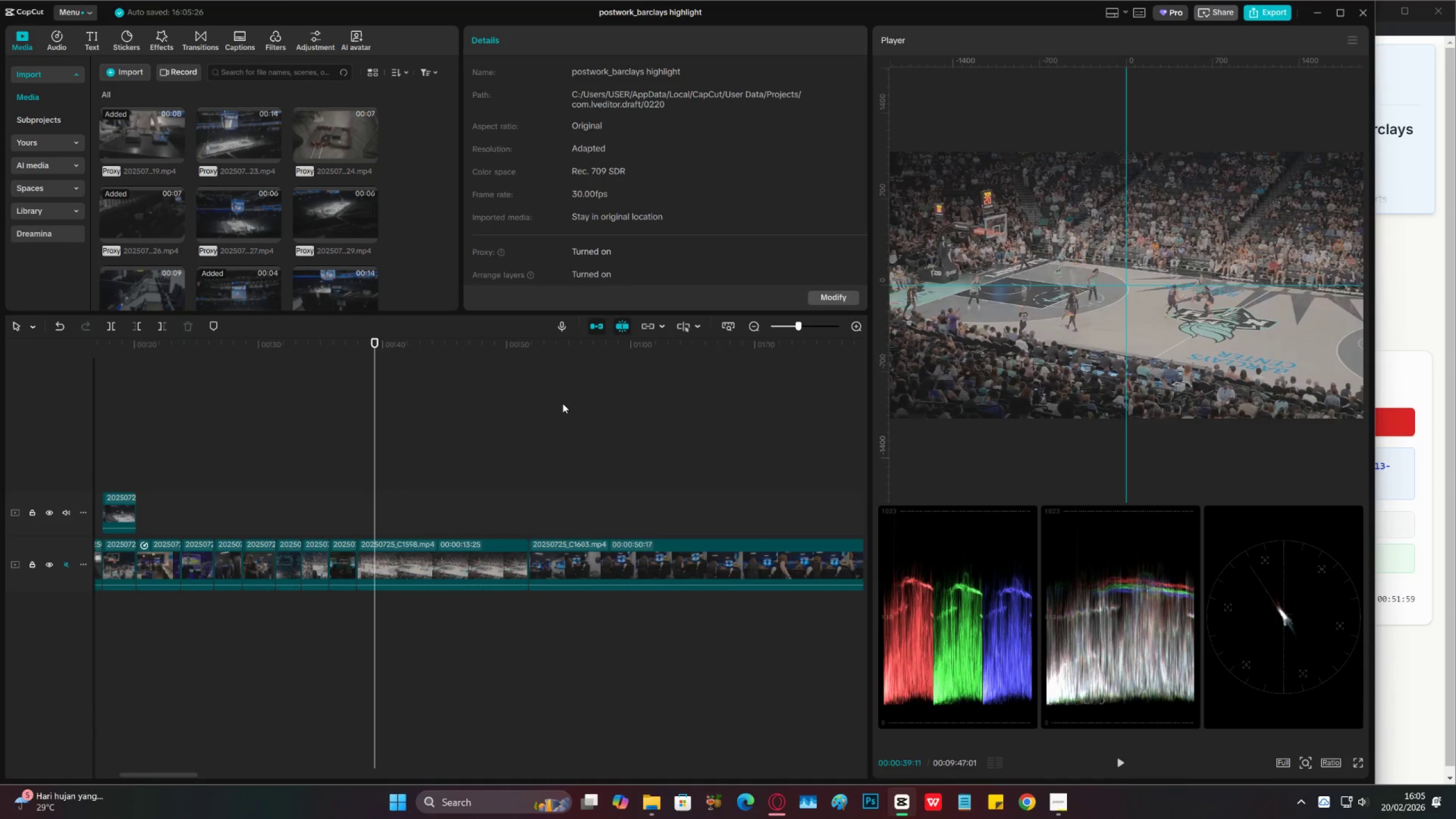 
key(Space)
 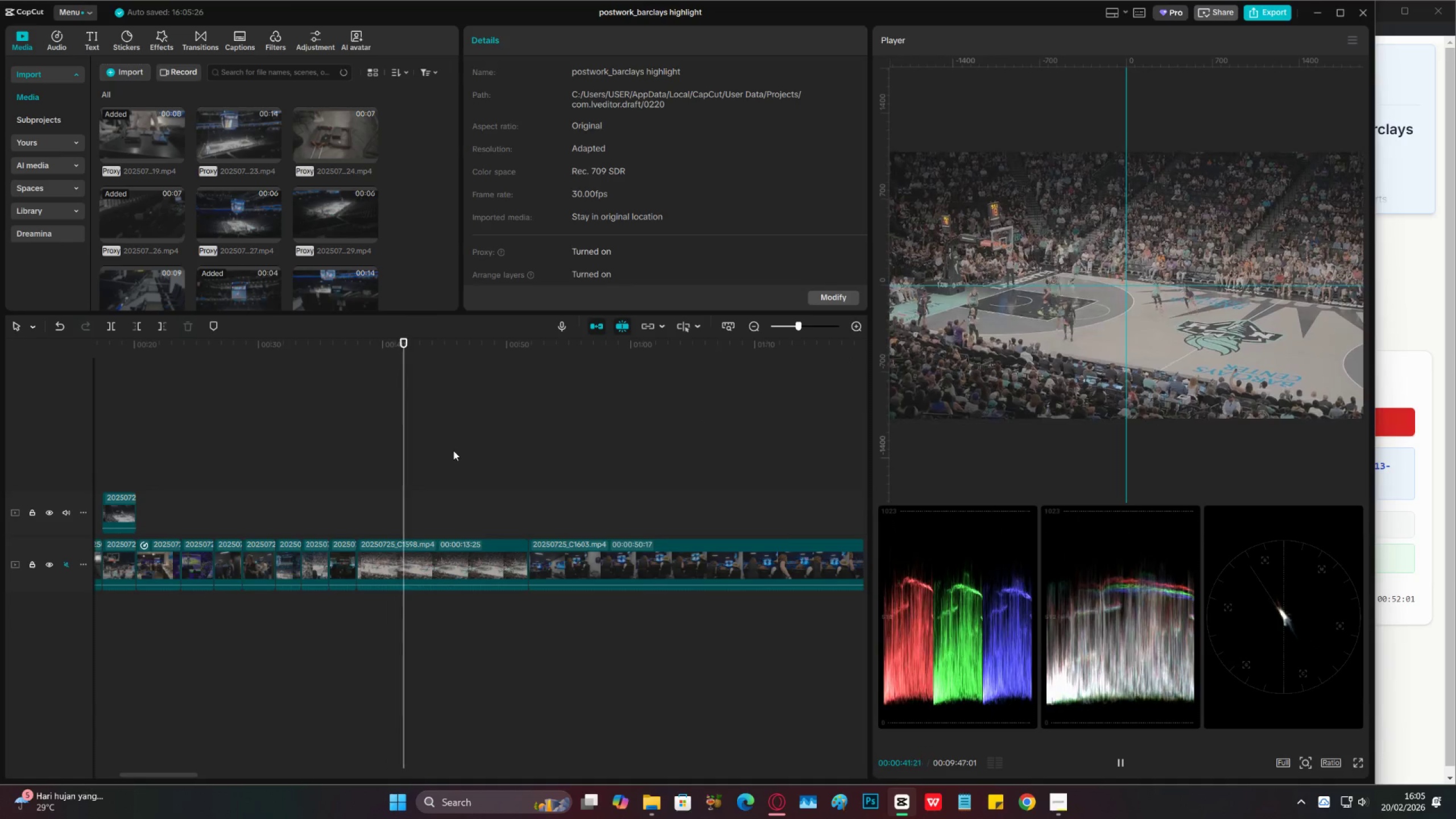 
key(Space)
 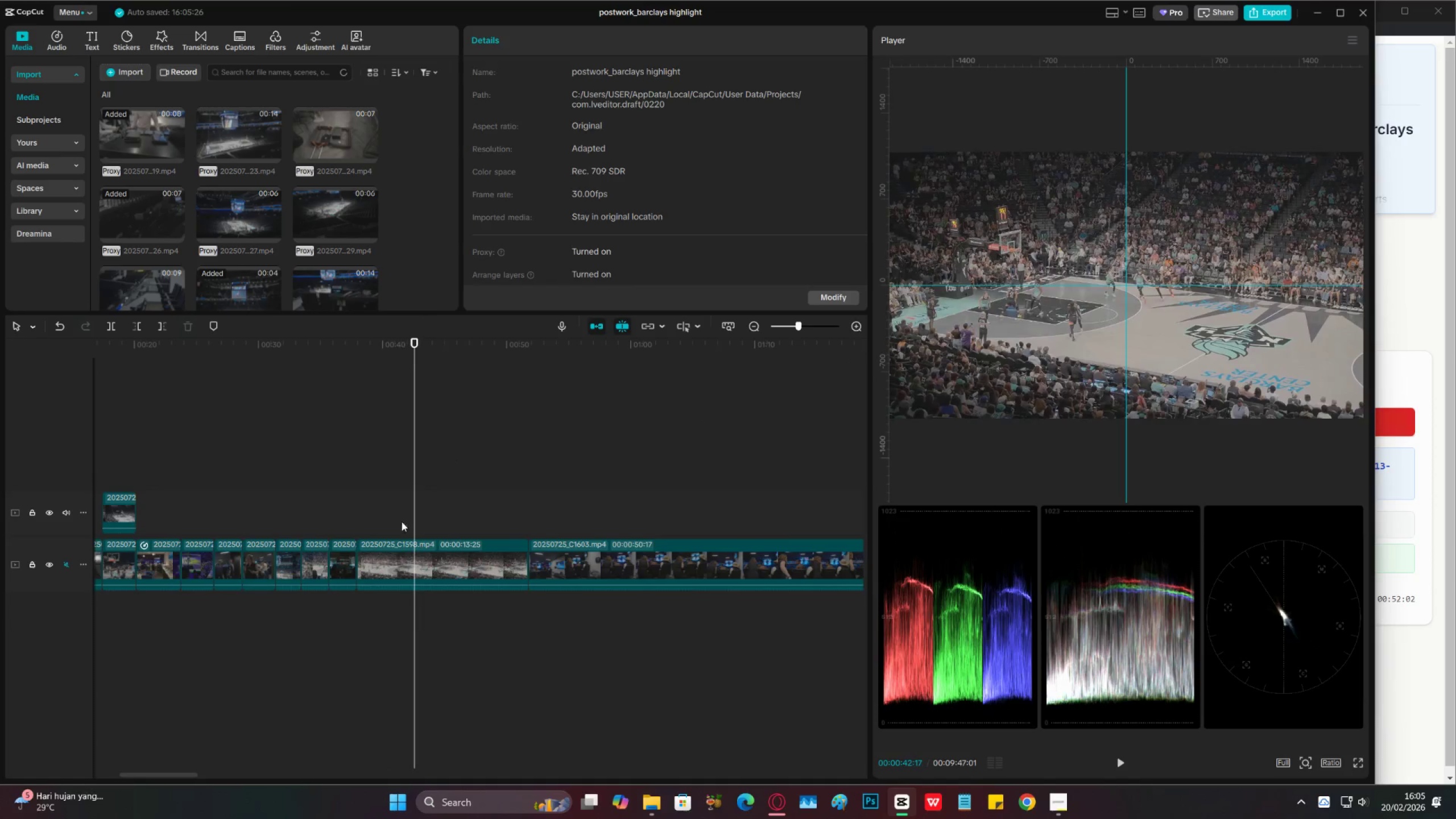 
left_click([389, 524])
 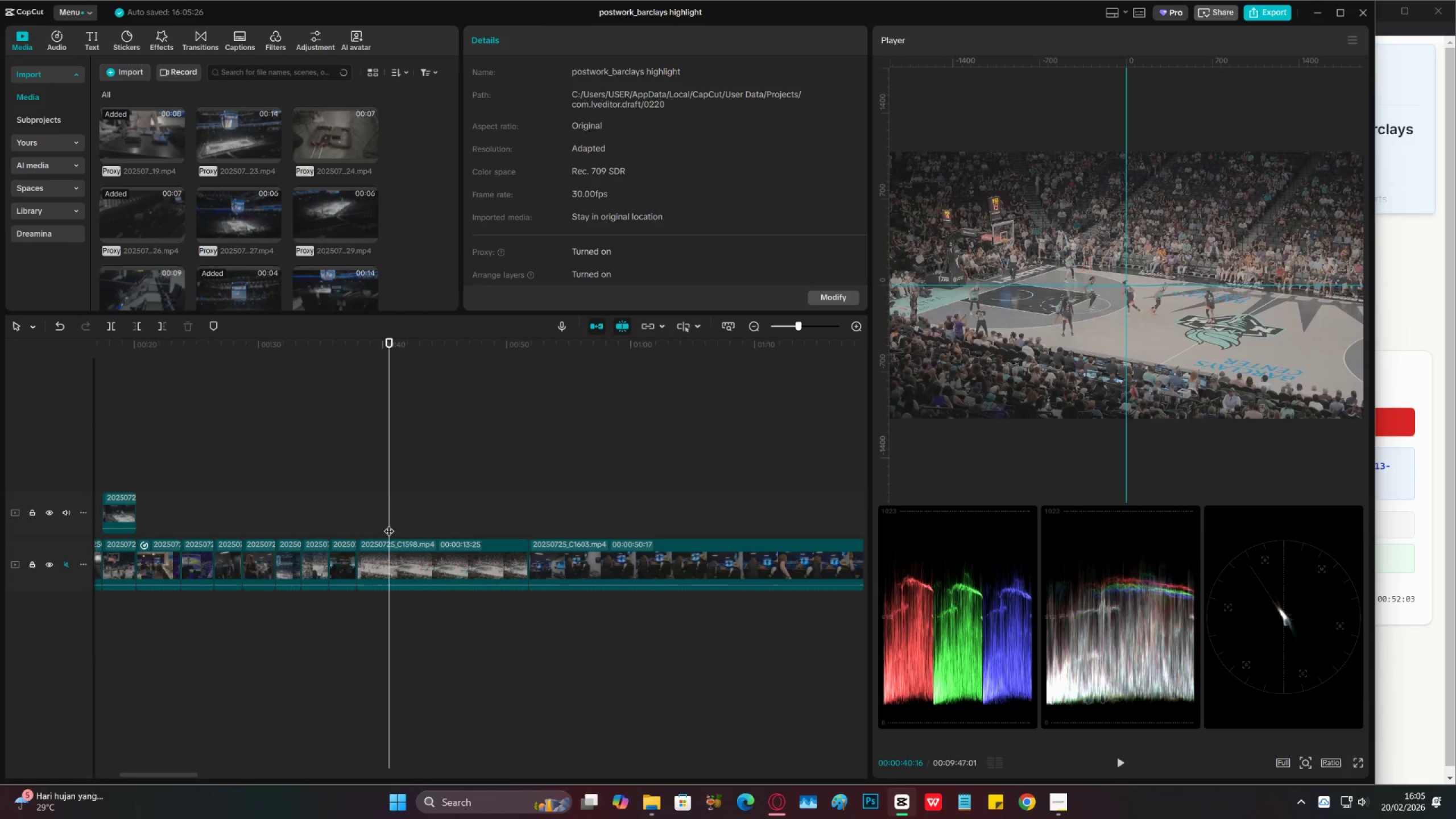 
key(C)
 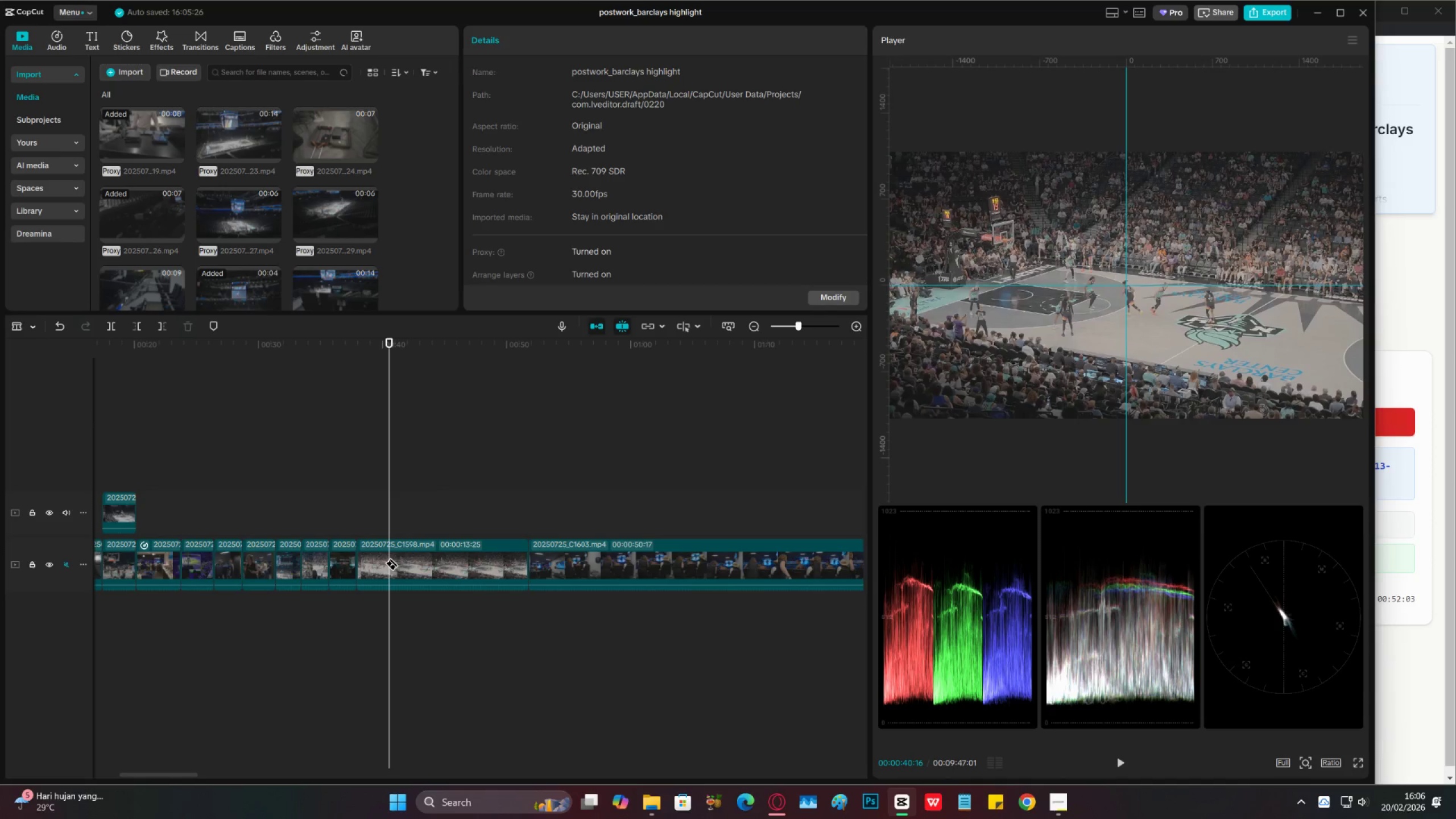 
left_click([392, 557])
 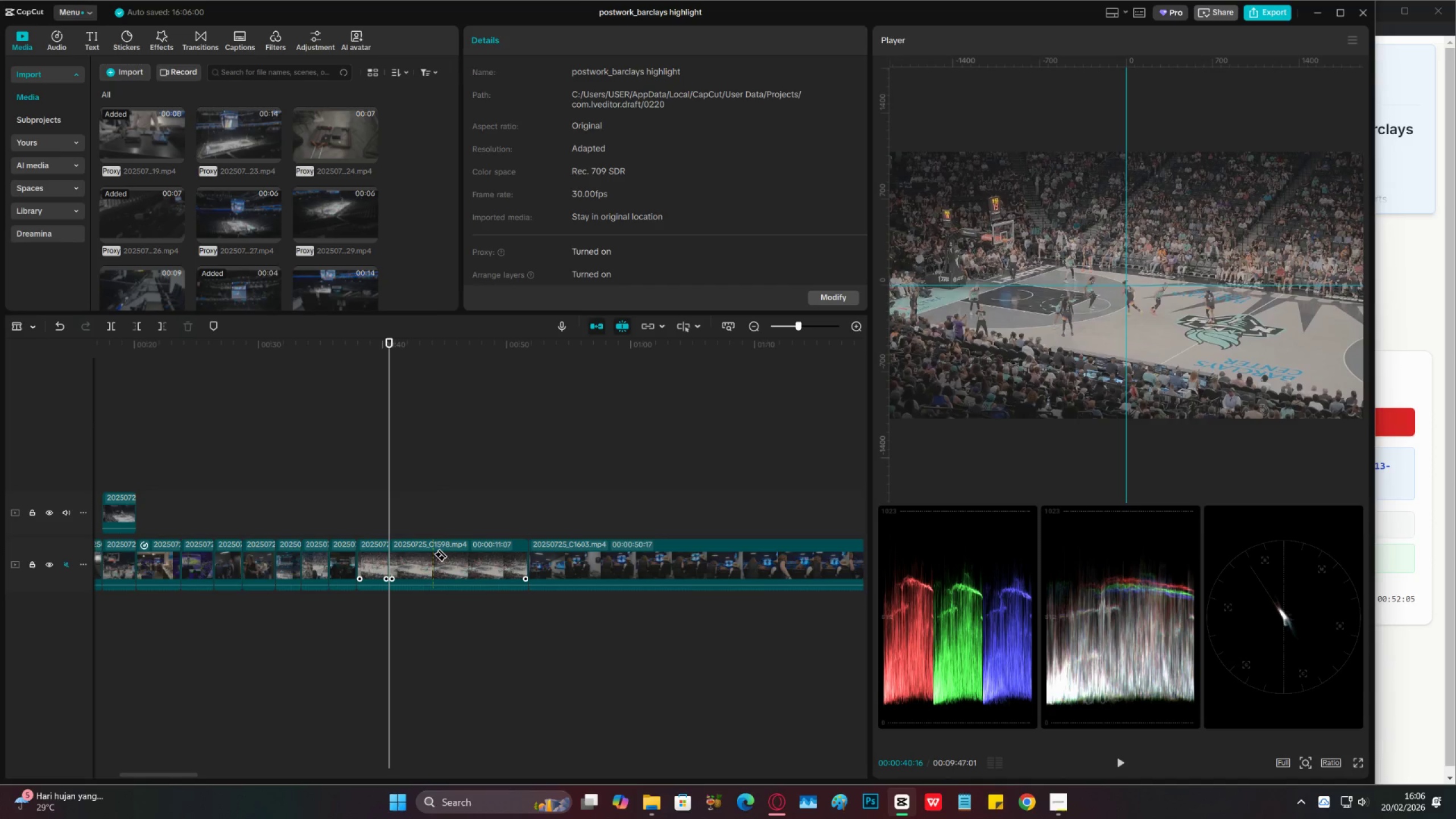 
left_click([439, 553])
 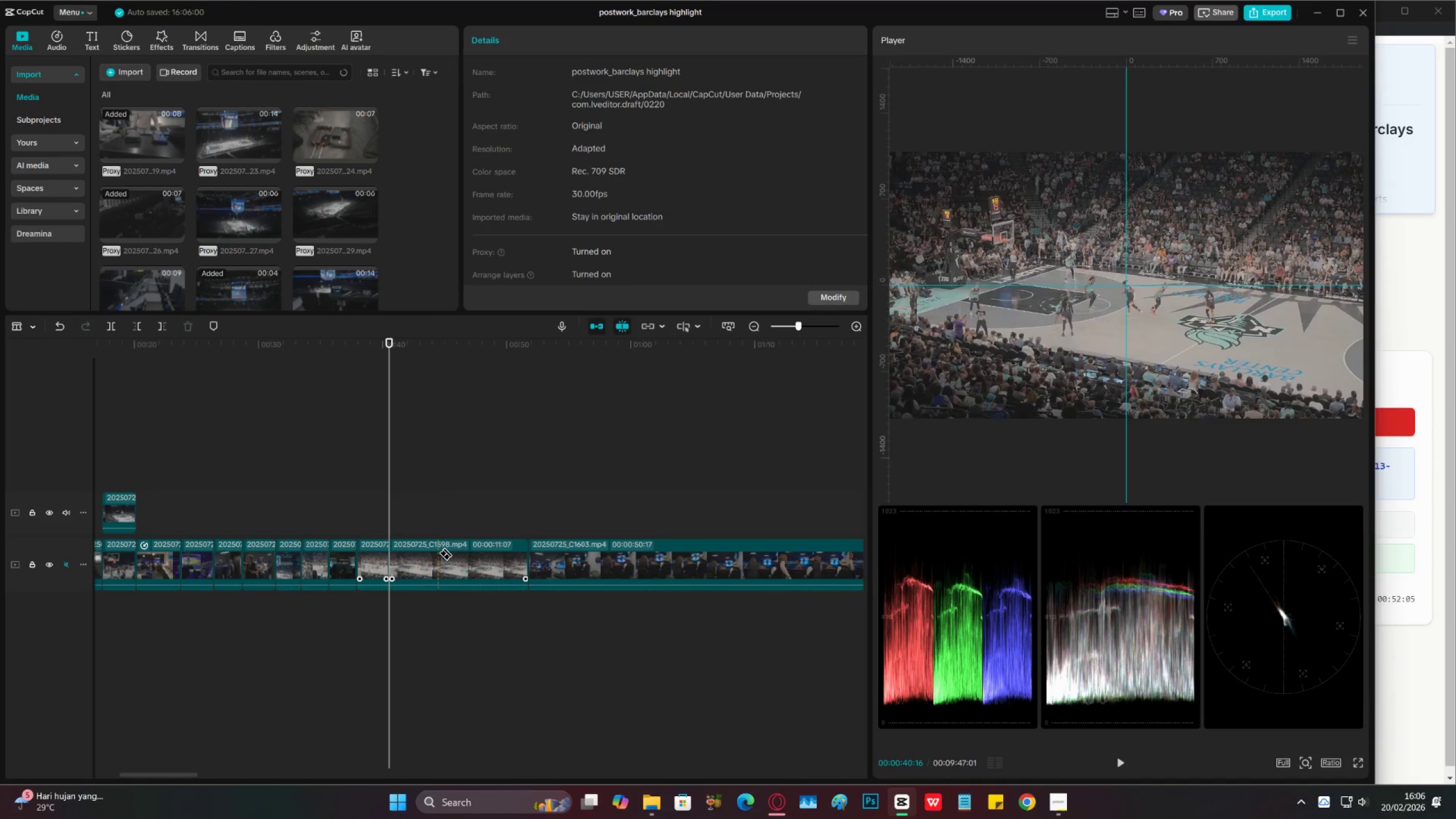 
type(vx)
 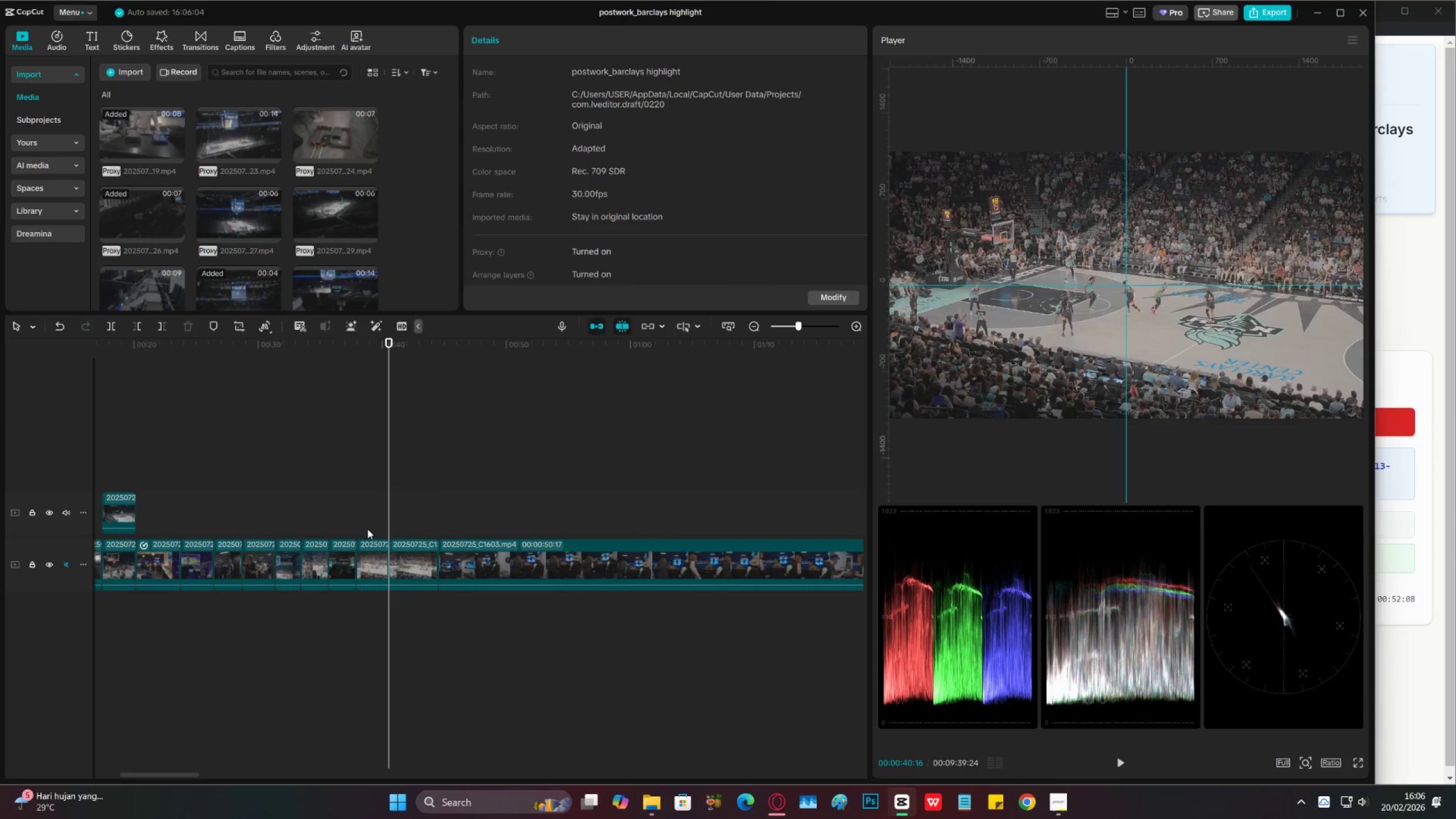 
left_click([367, 529])
 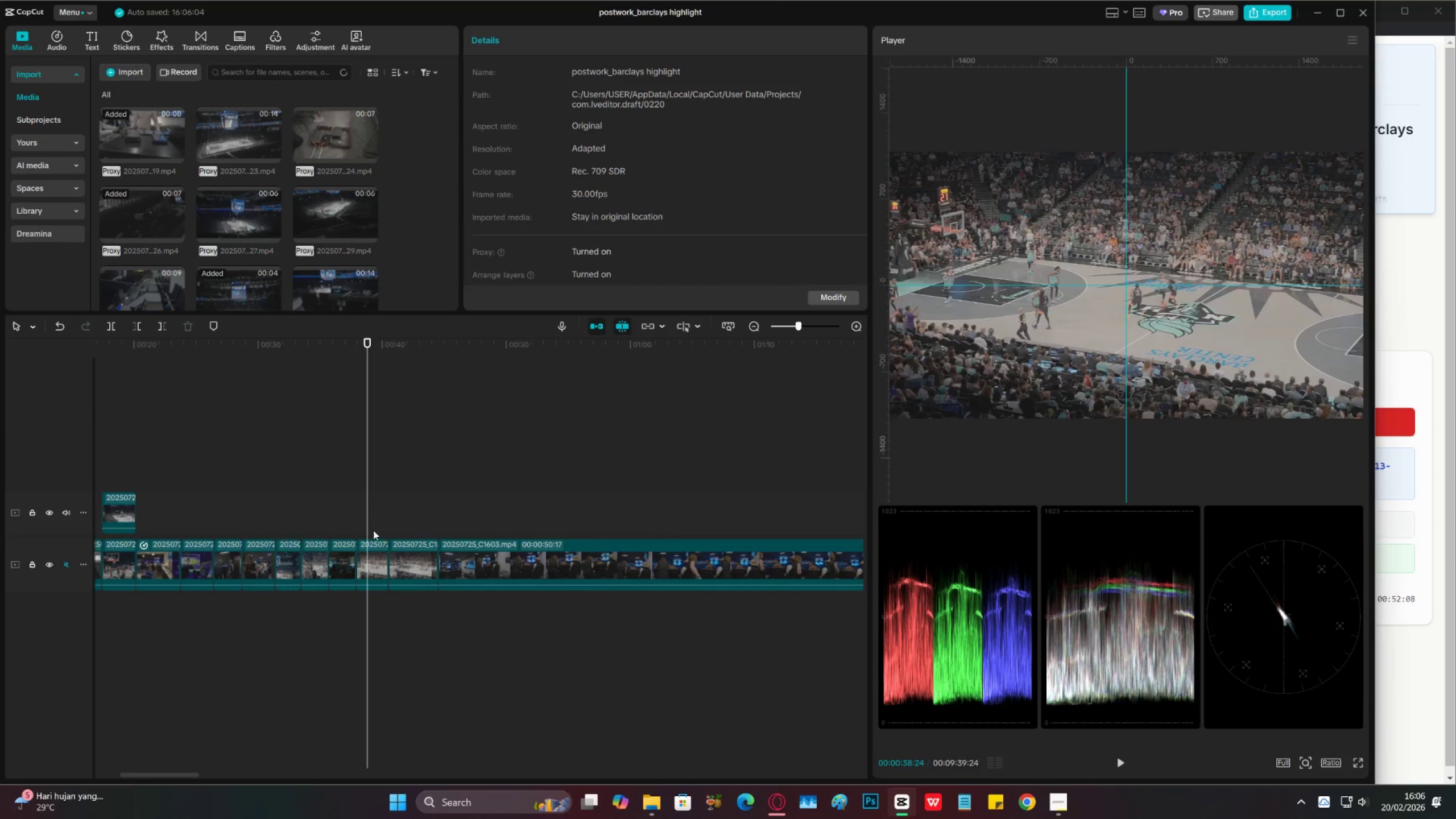 
key(Control+Z)
 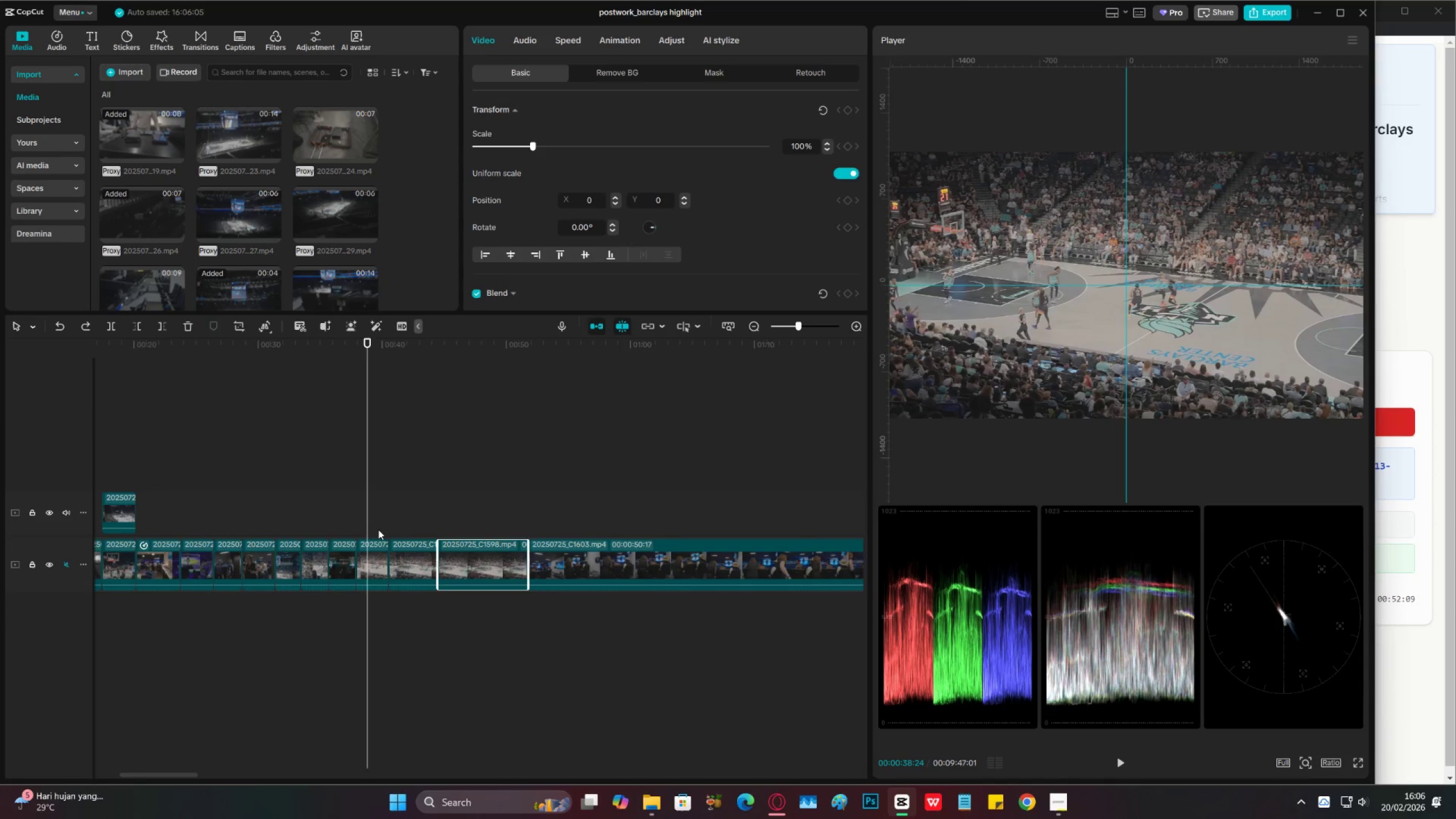 
key(Control+Z)
 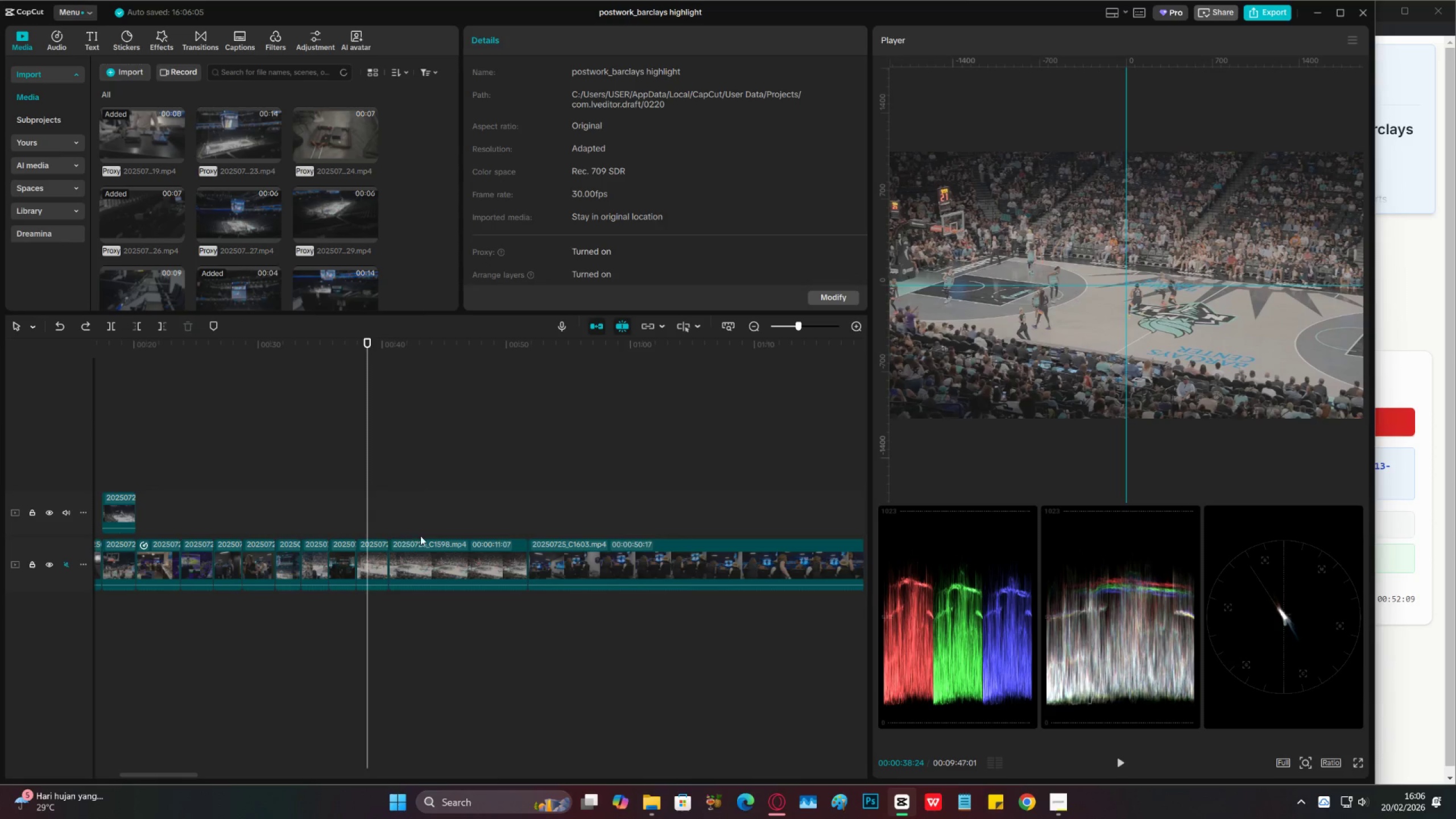 
left_click([437, 530])
 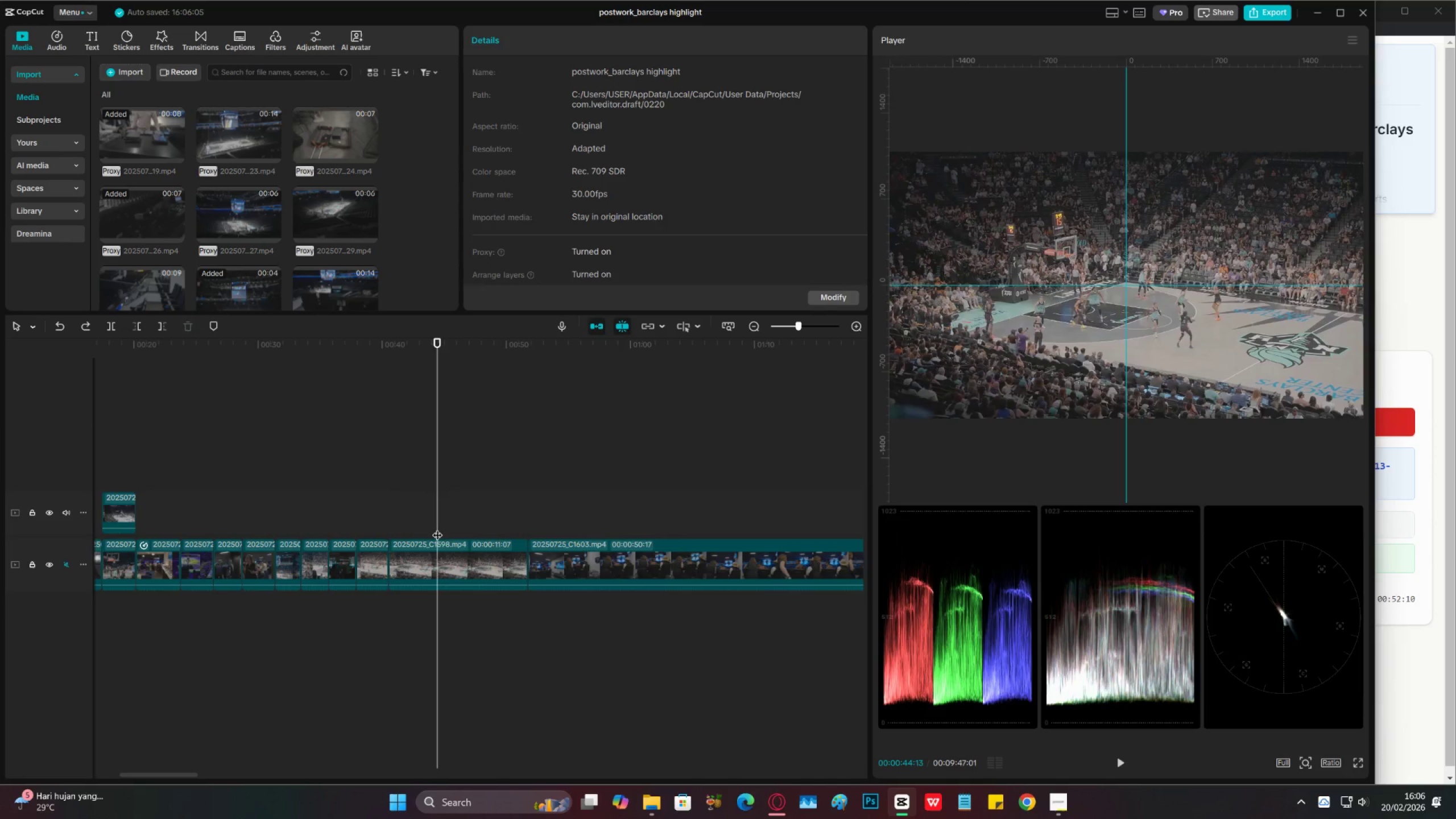 
left_click_drag(start_coordinate=[438, 528], to_coordinate=[519, 519])
 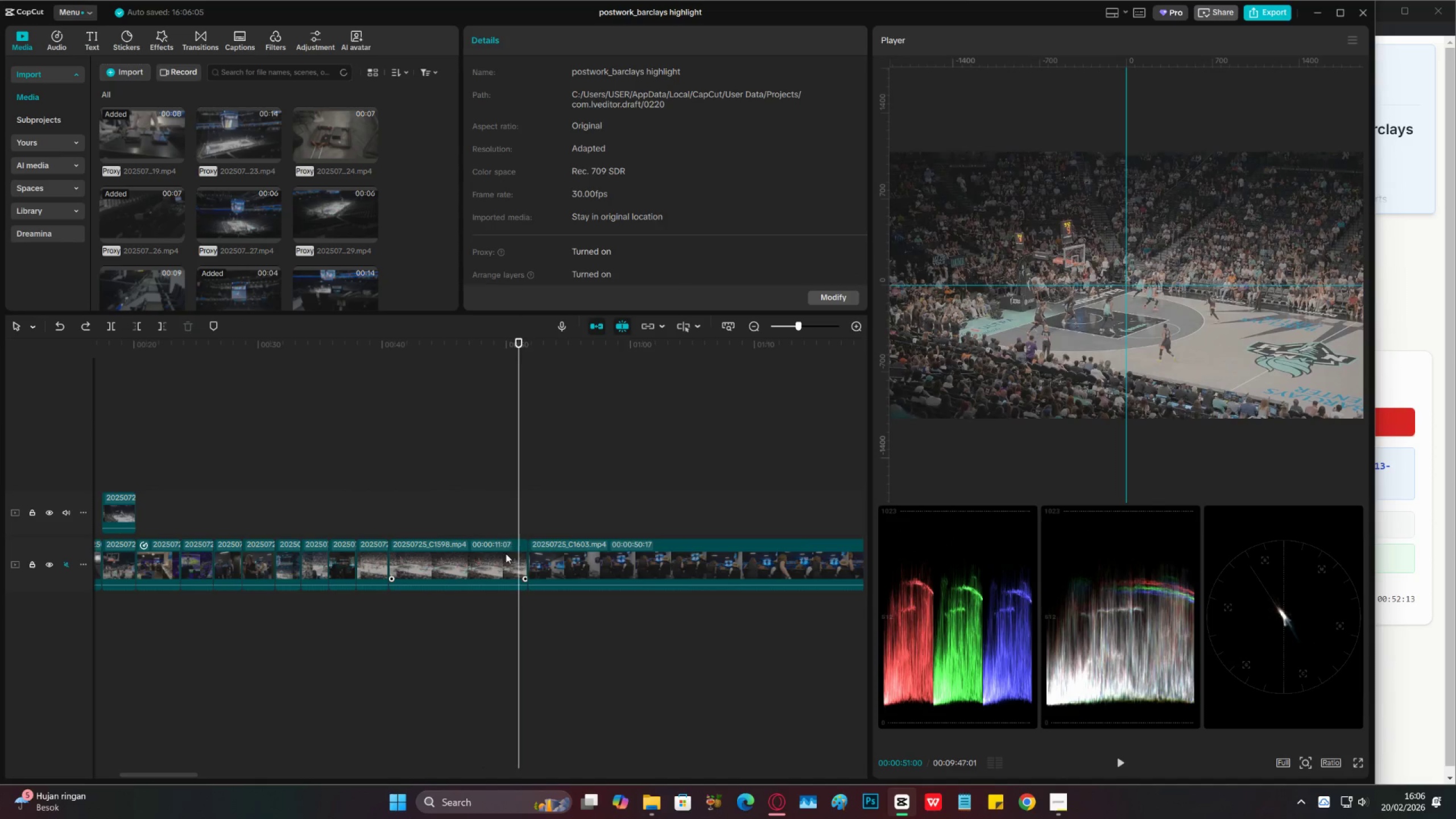 
left_click([506, 561])
 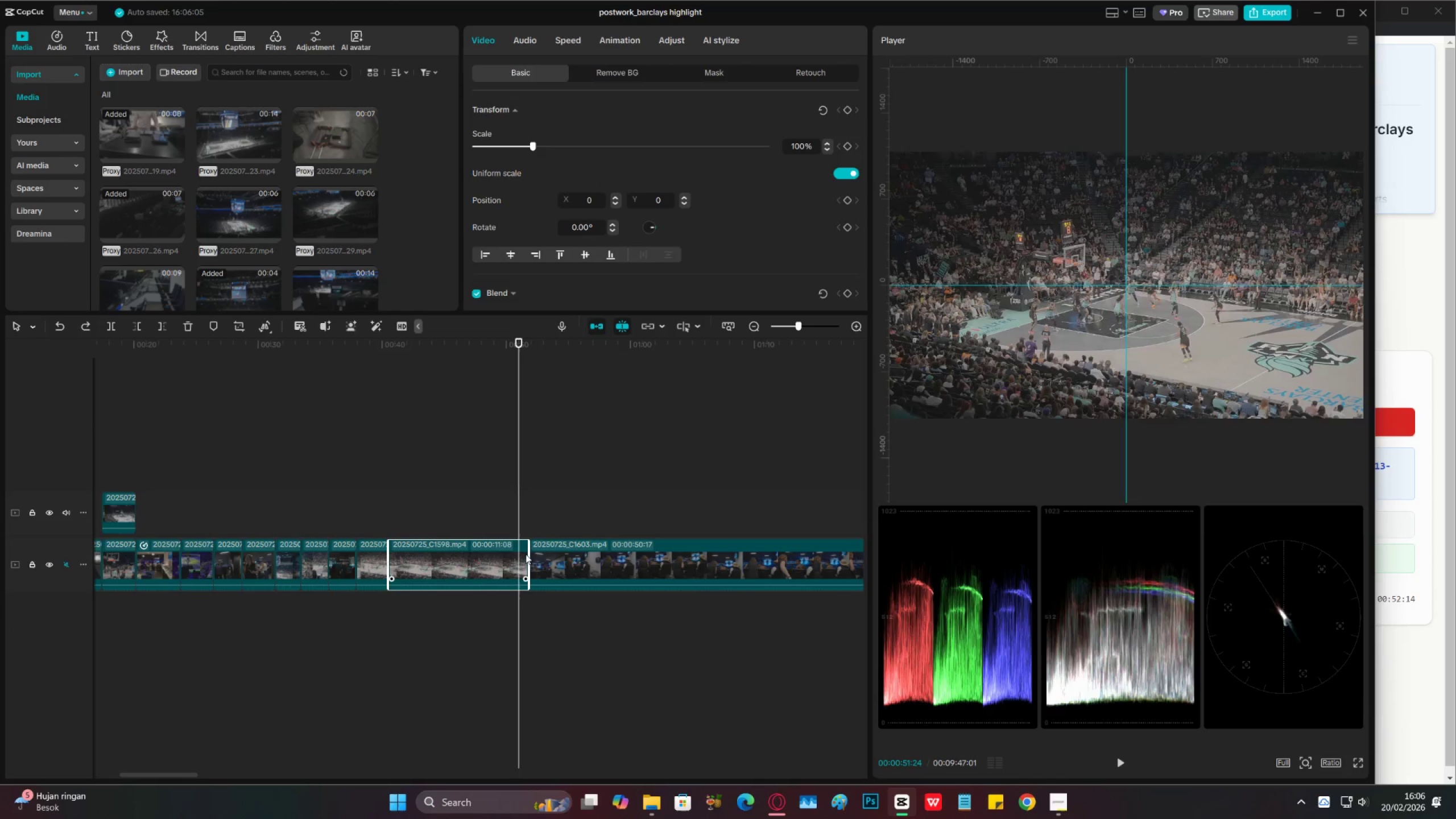 
left_click_drag(start_coordinate=[528, 553], to_coordinate=[588, 547])
 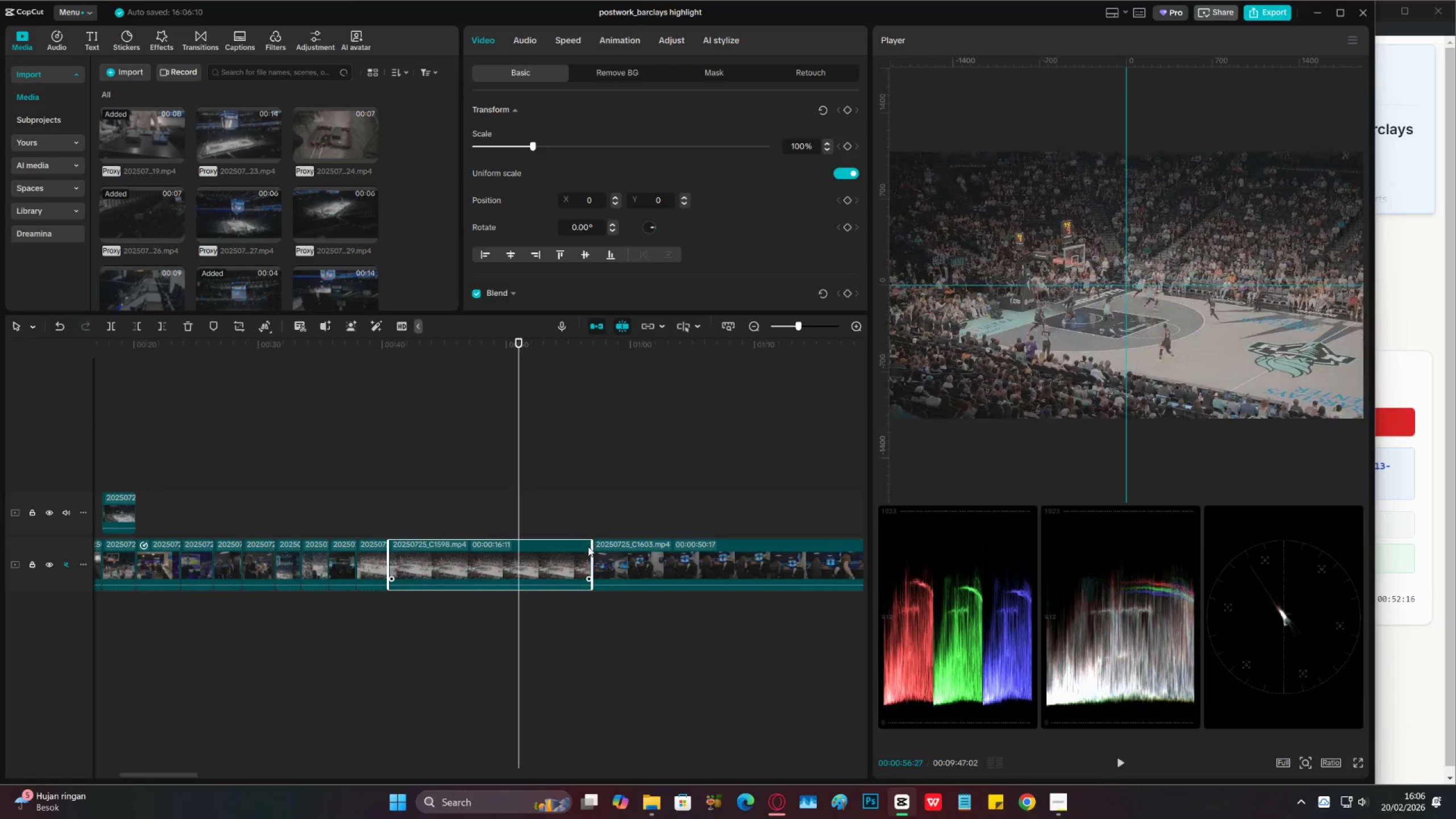 
key(Space)
 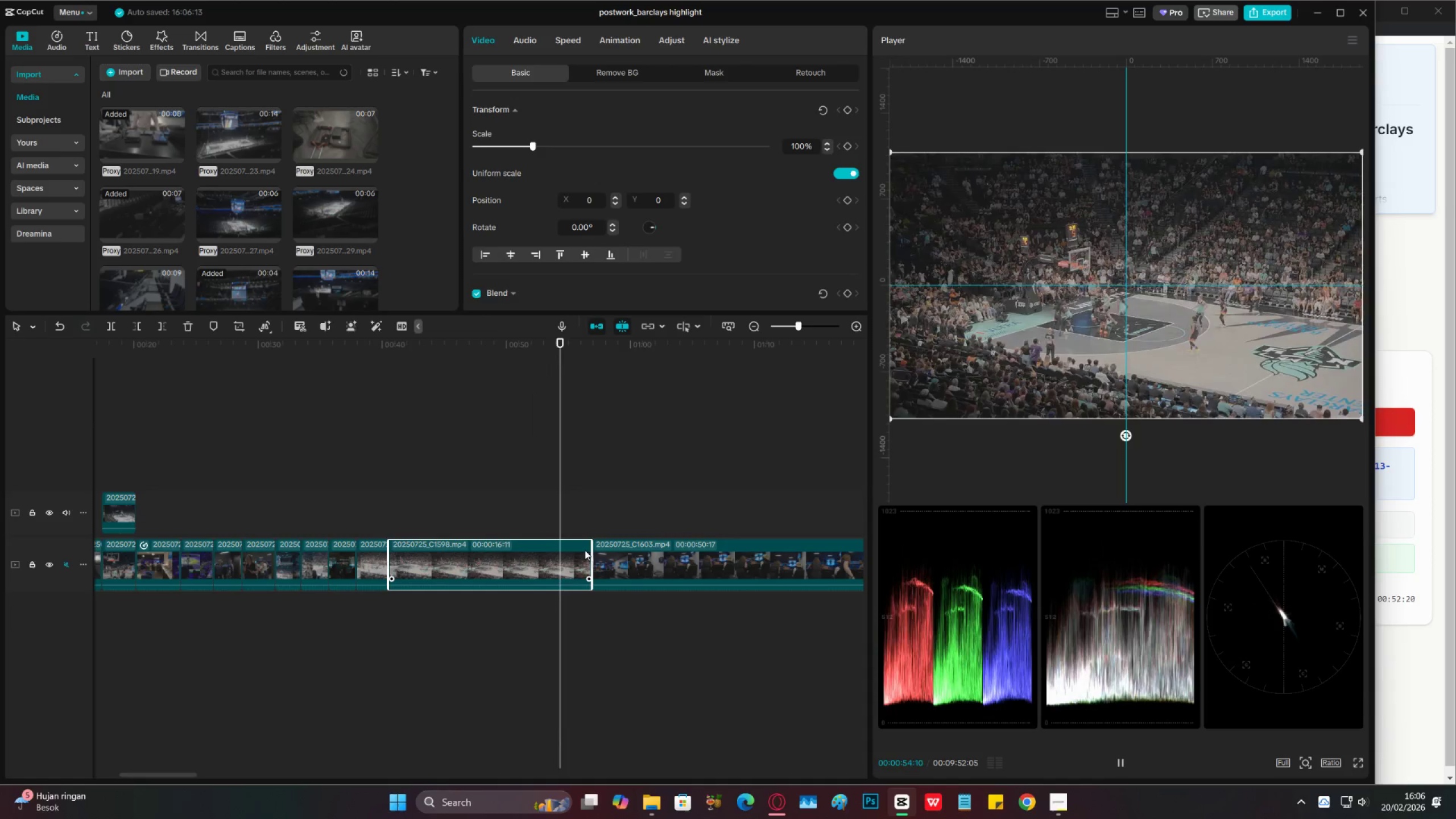 
key(Space)
 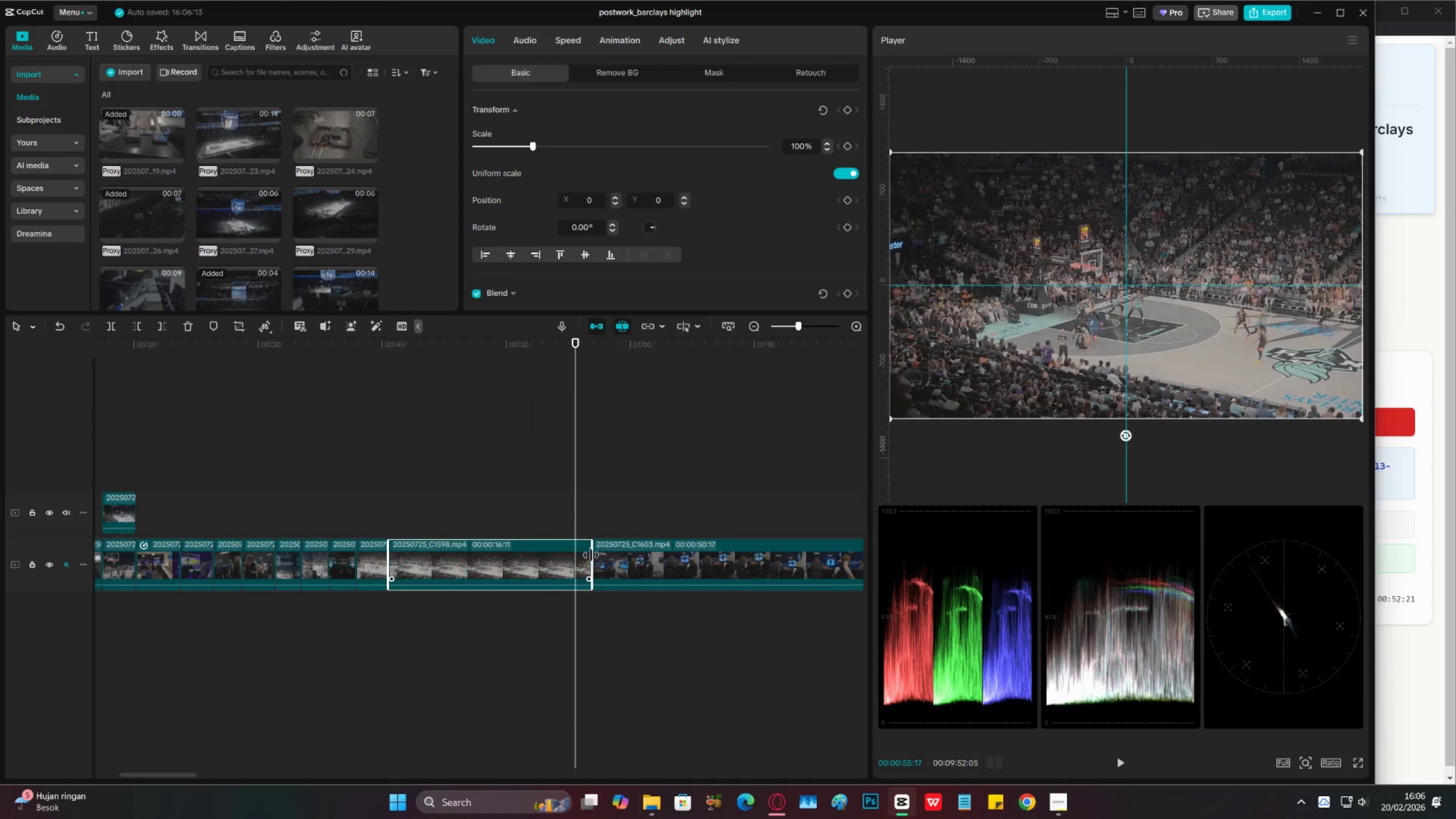 
left_click_drag(start_coordinate=[591, 555], to_coordinate=[722, 558])
 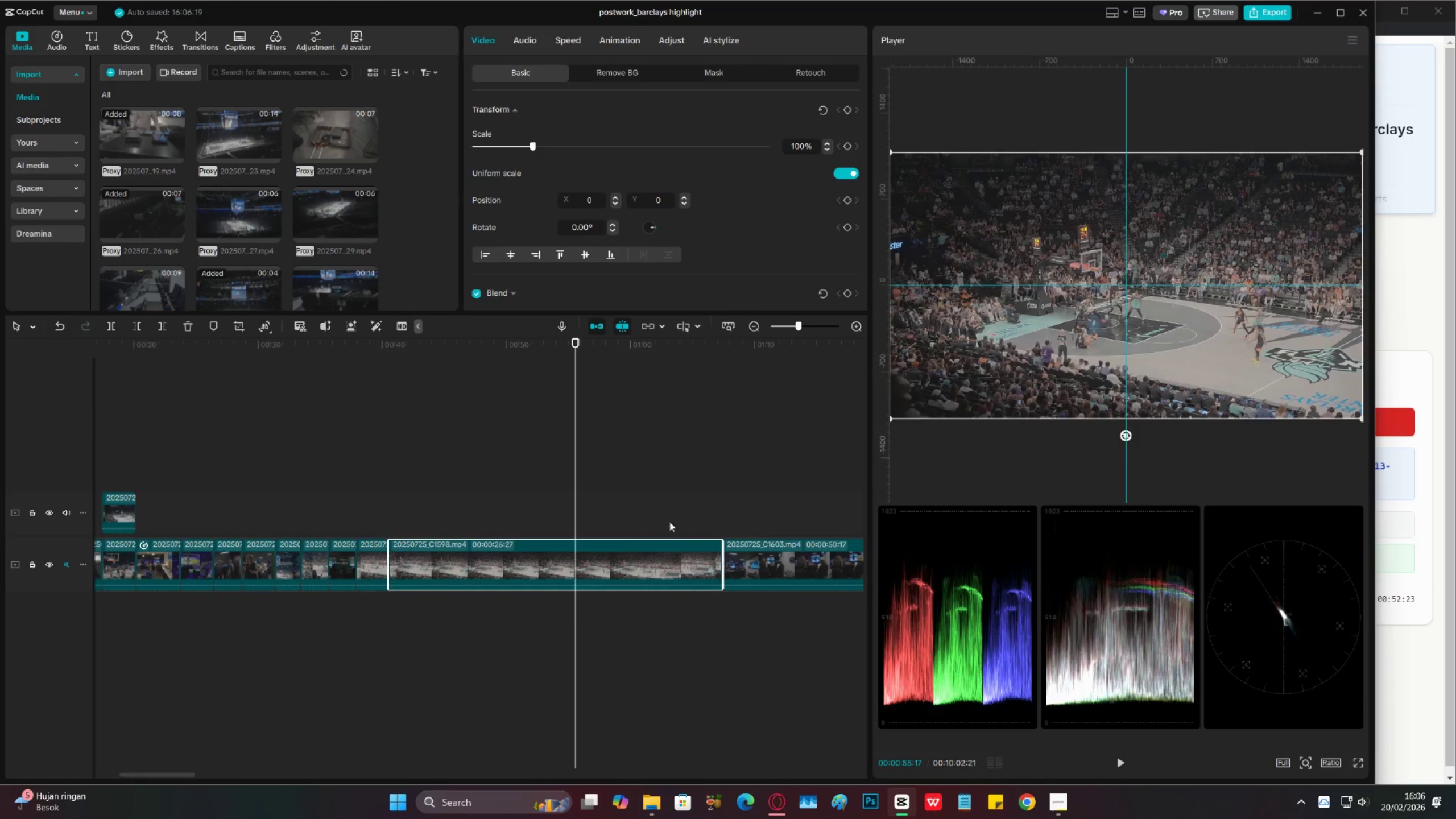 
left_click([667, 522])
 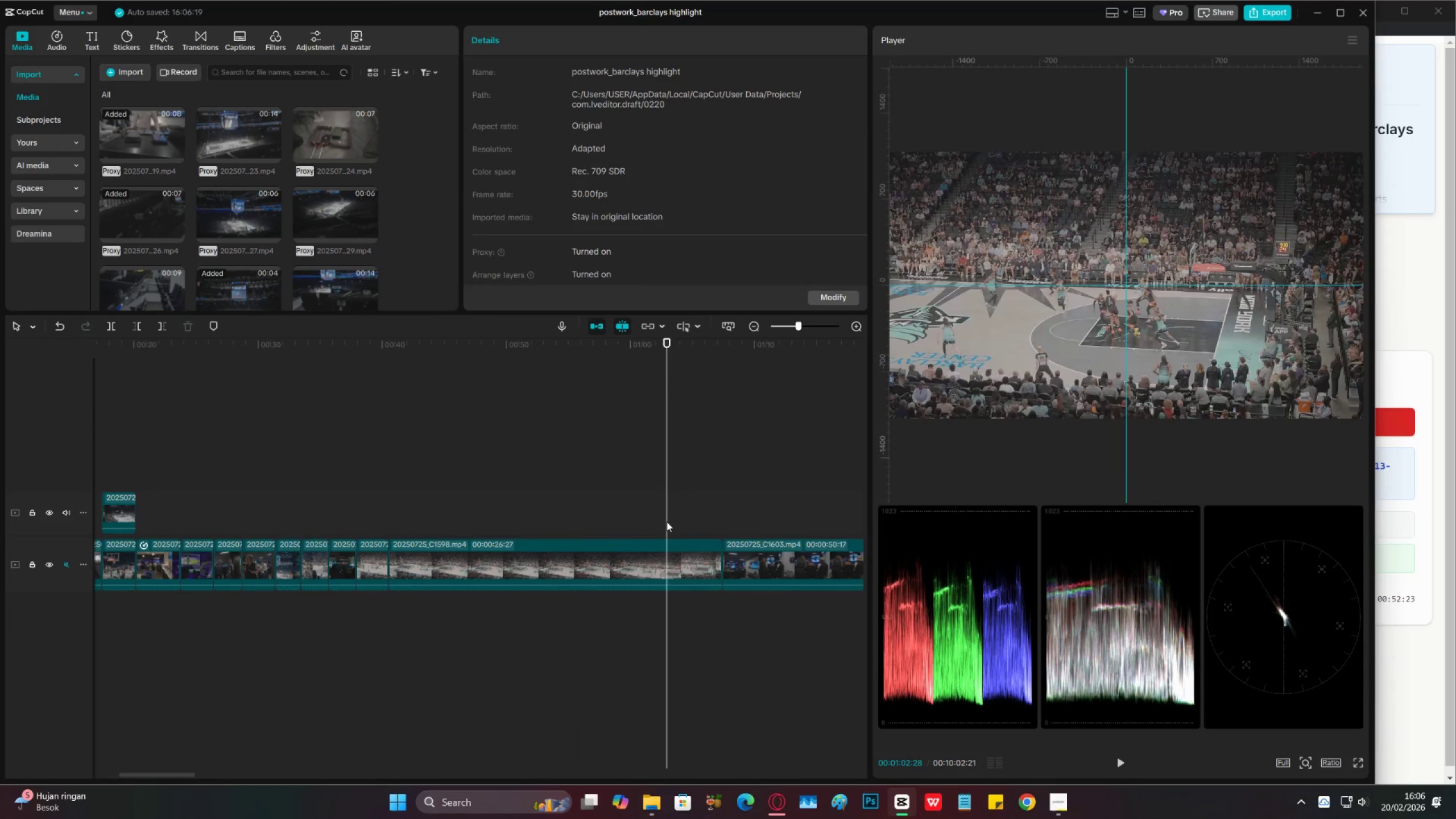 
left_click_drag(start_coordinate=[667, 522], to_coordinate=[611, 535])
 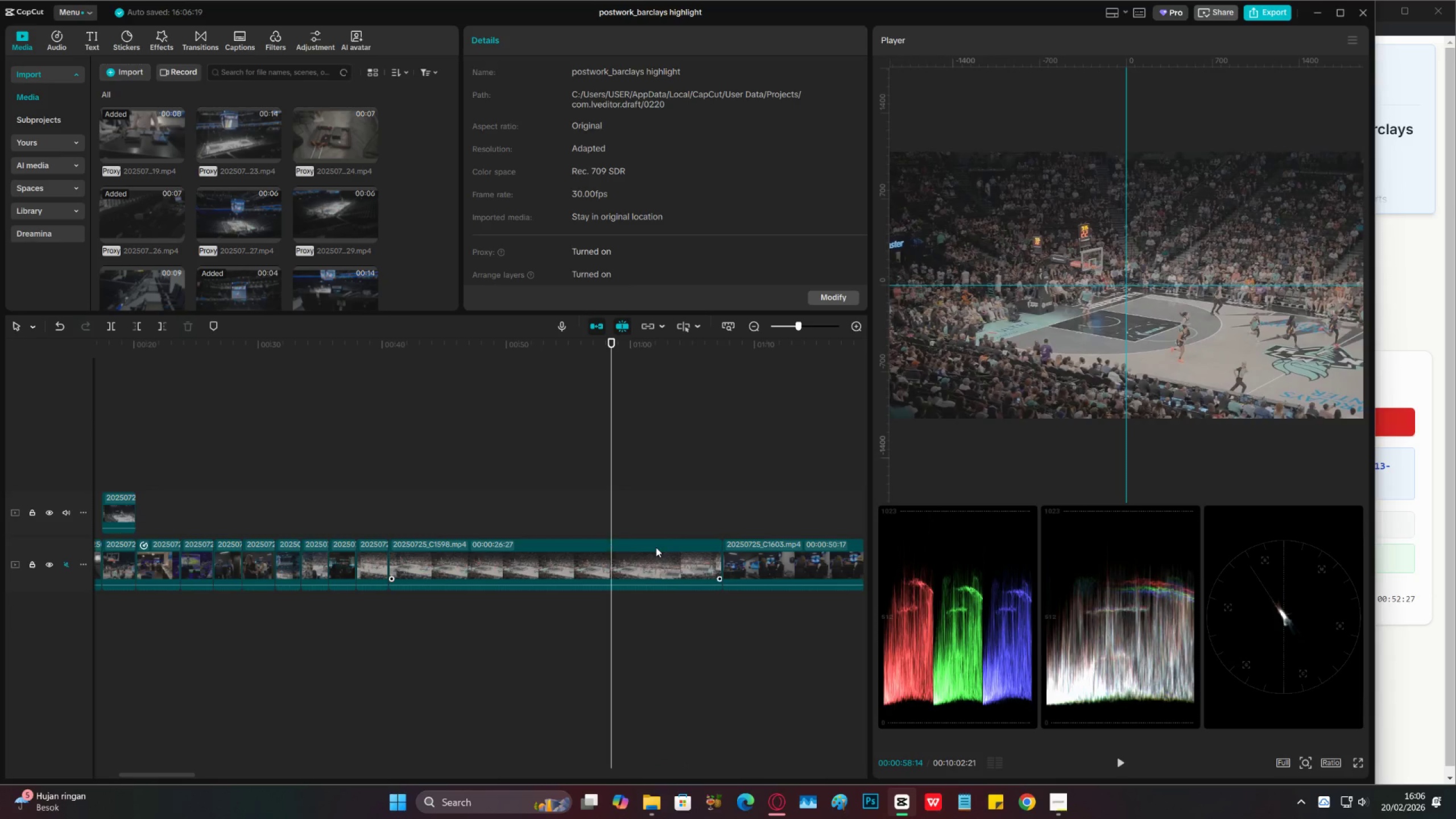 
left_click([656, 547])
 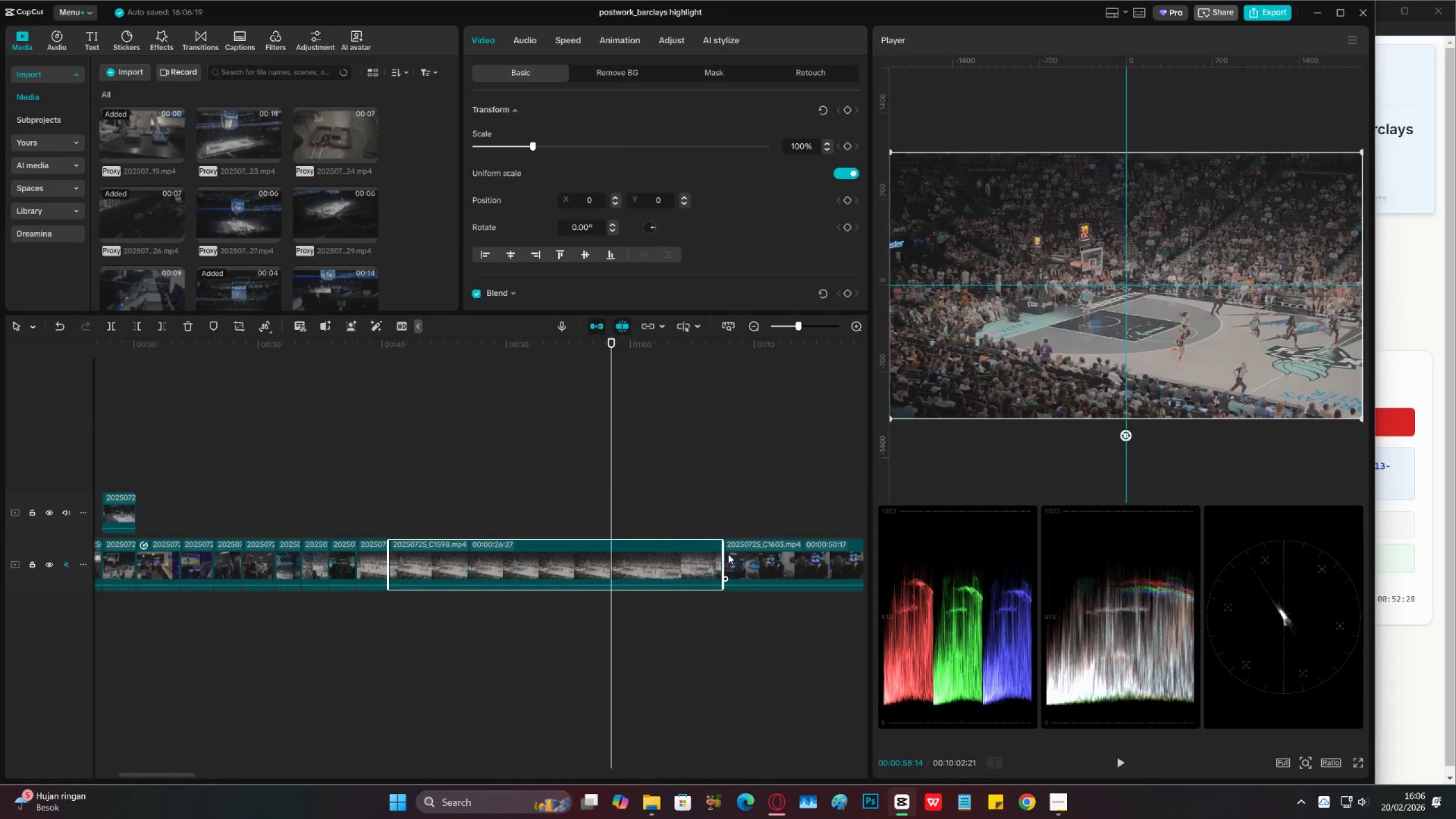 
left_click_drag(start_coordinate=[721, 557], to_coordinate=[406, 574])
 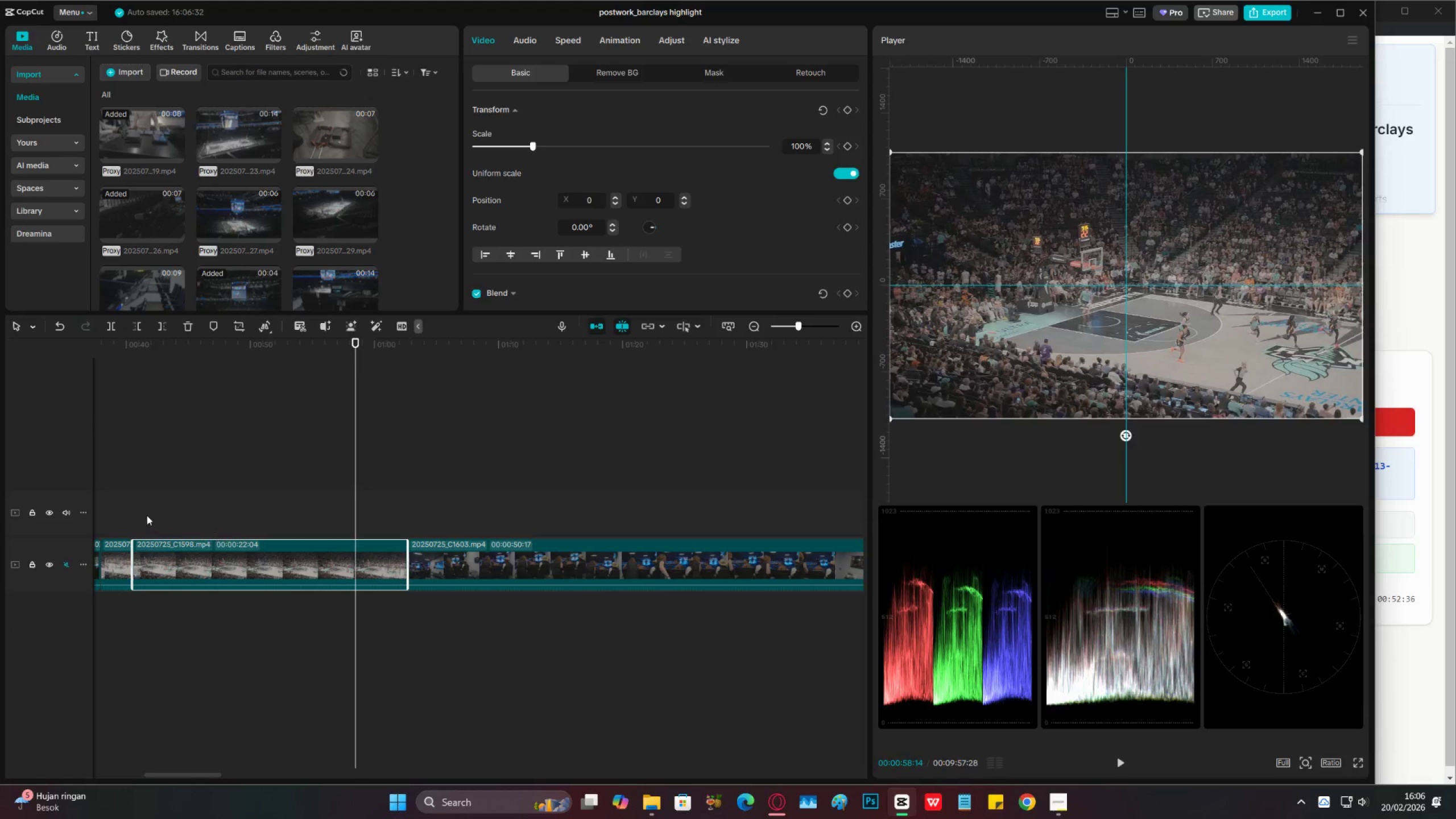 
left_click([146, 512])
 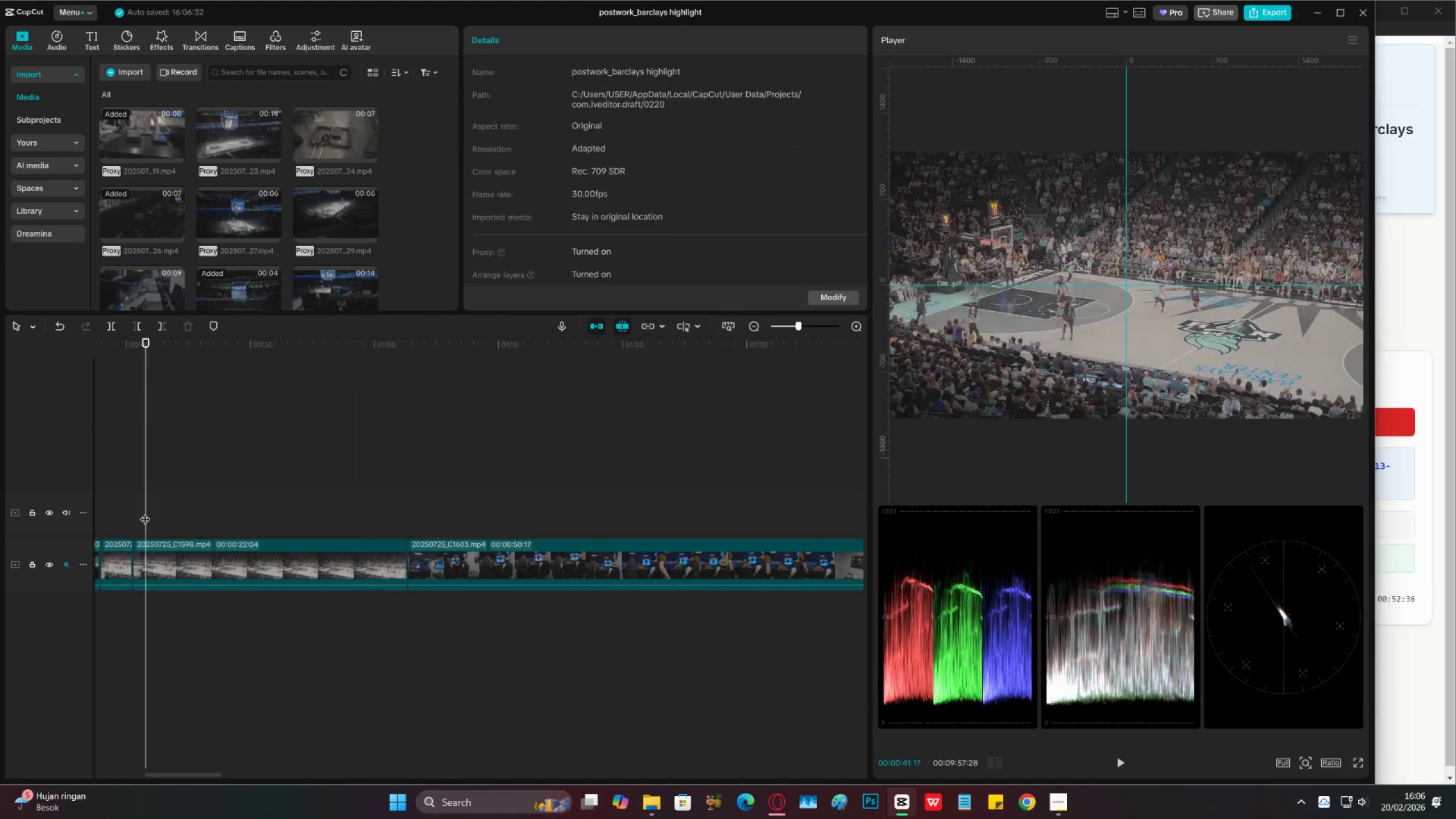 
left_click_drag(start_coordinate=[145, 512], to_coordinate=[231, 520])
 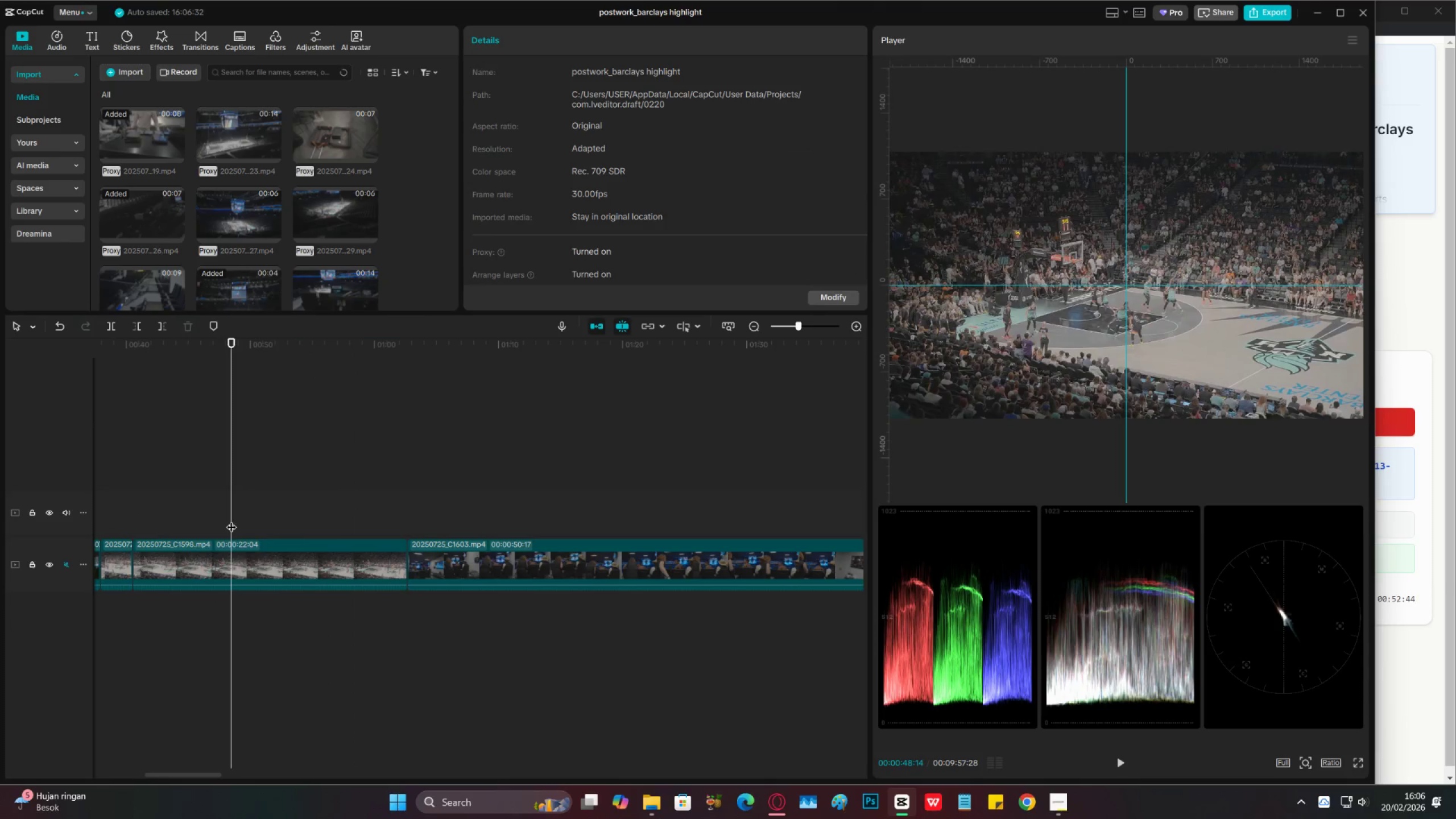 
key(C)
 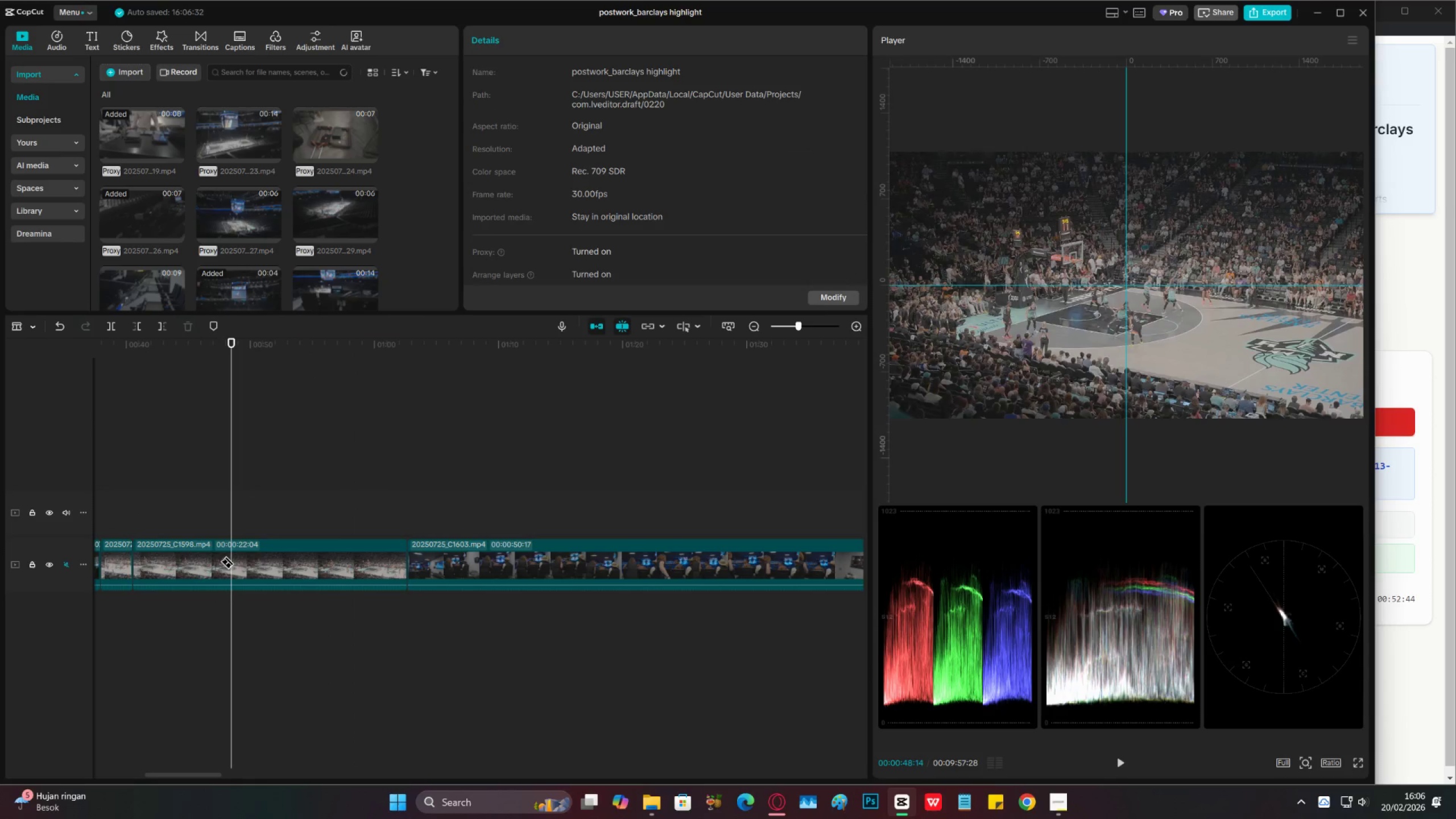 
left_click([228, 556])
 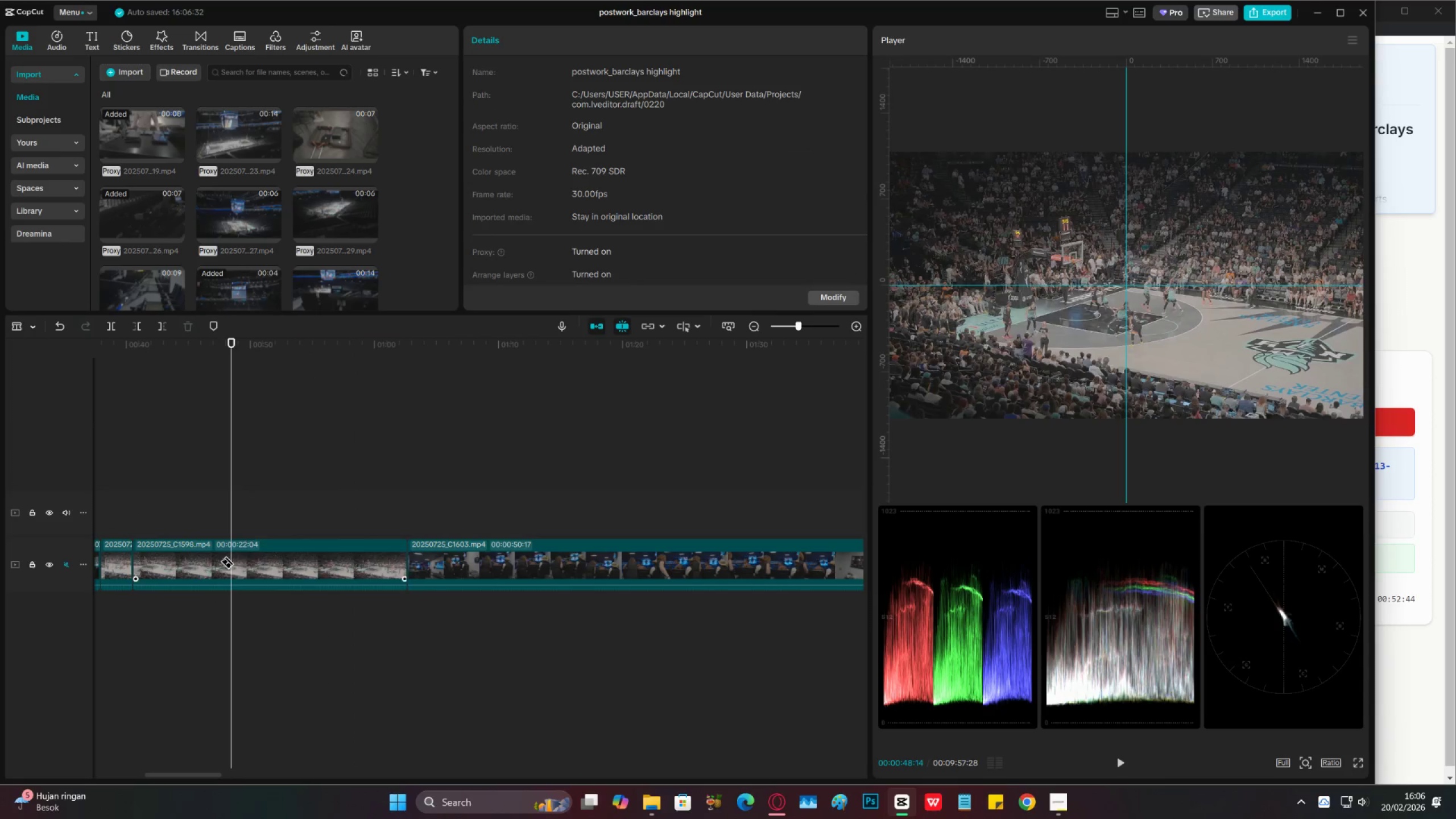 
key(V)
 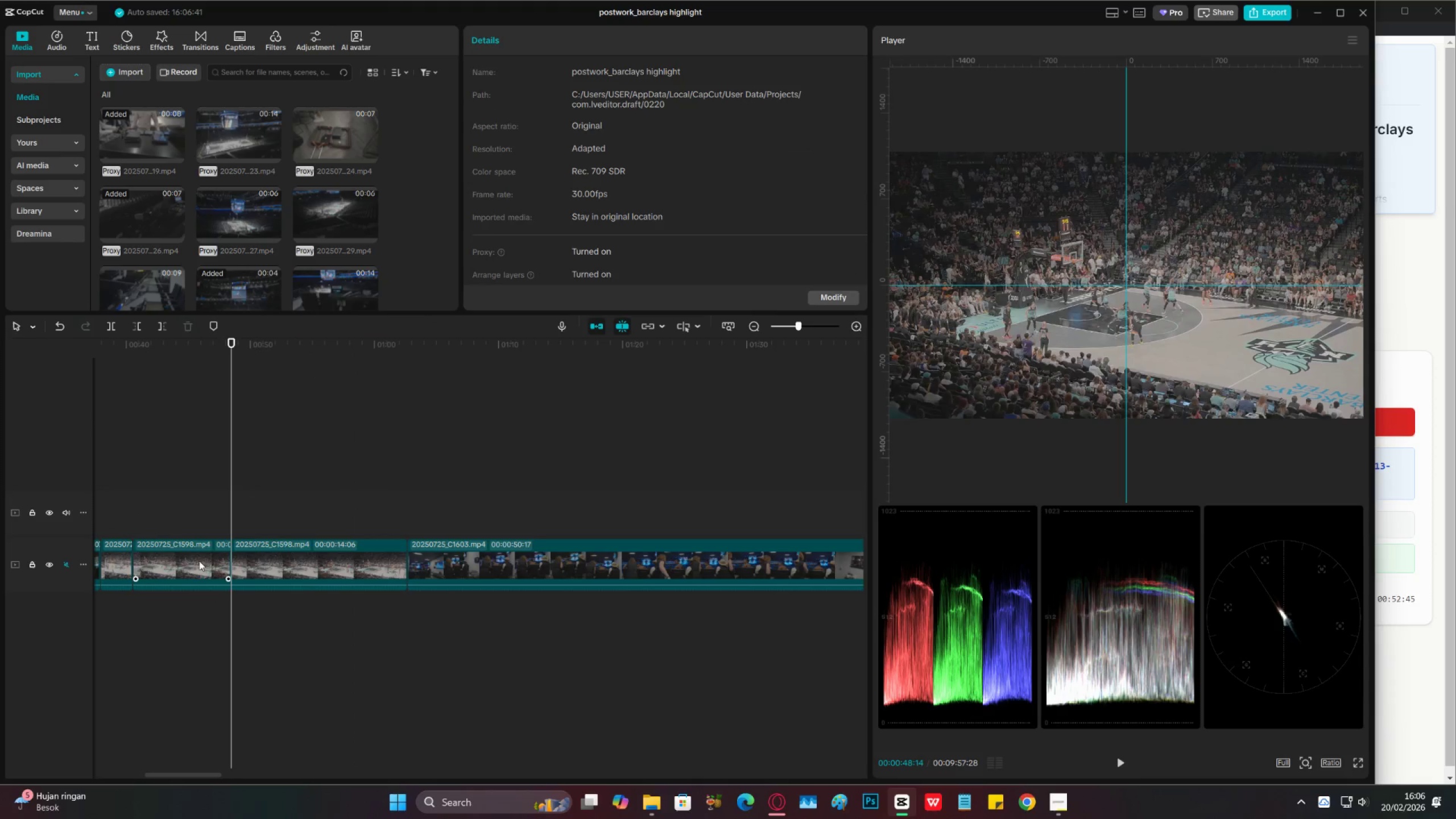 
double_click([198, 561])
 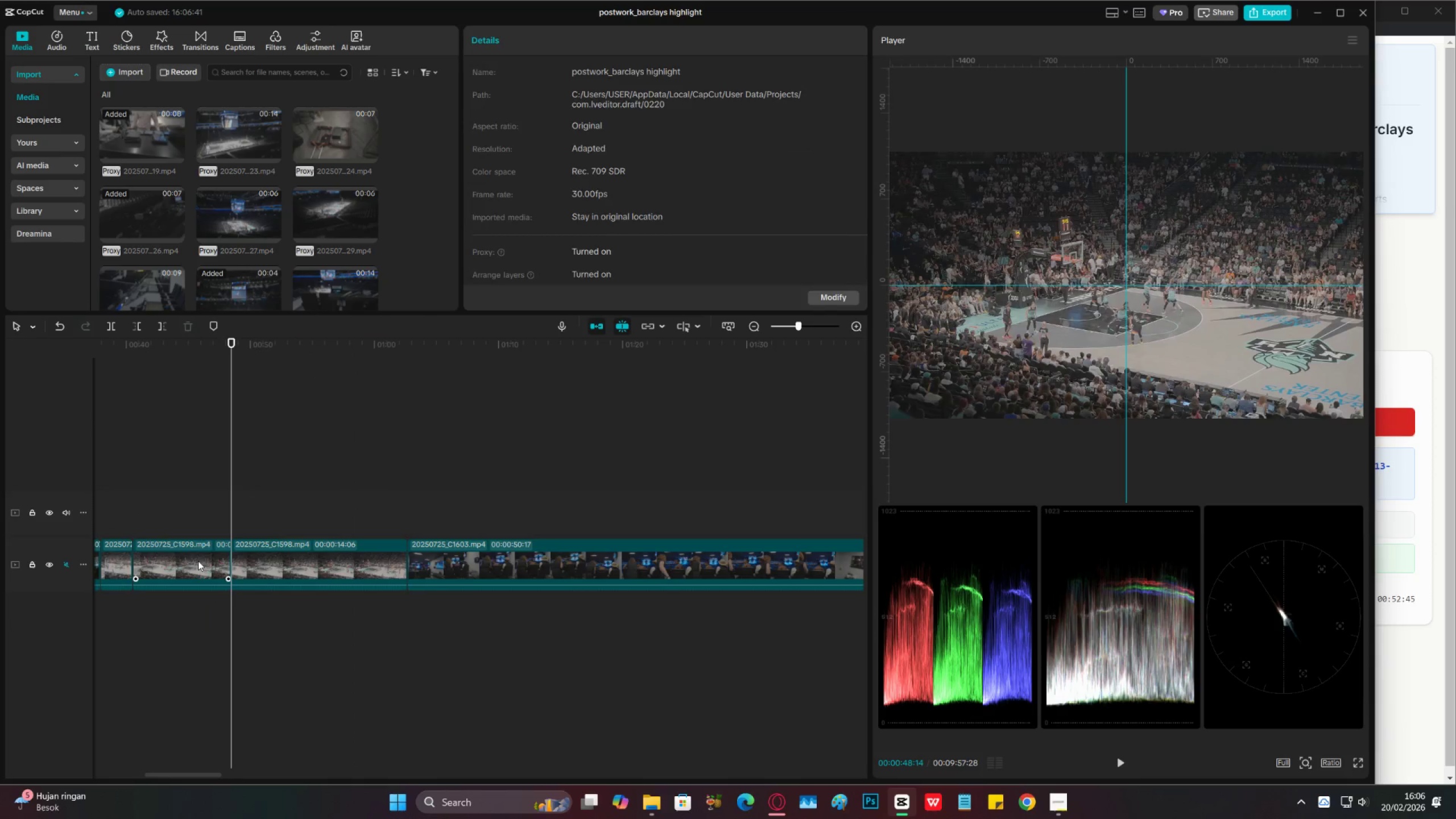 
key(X)
 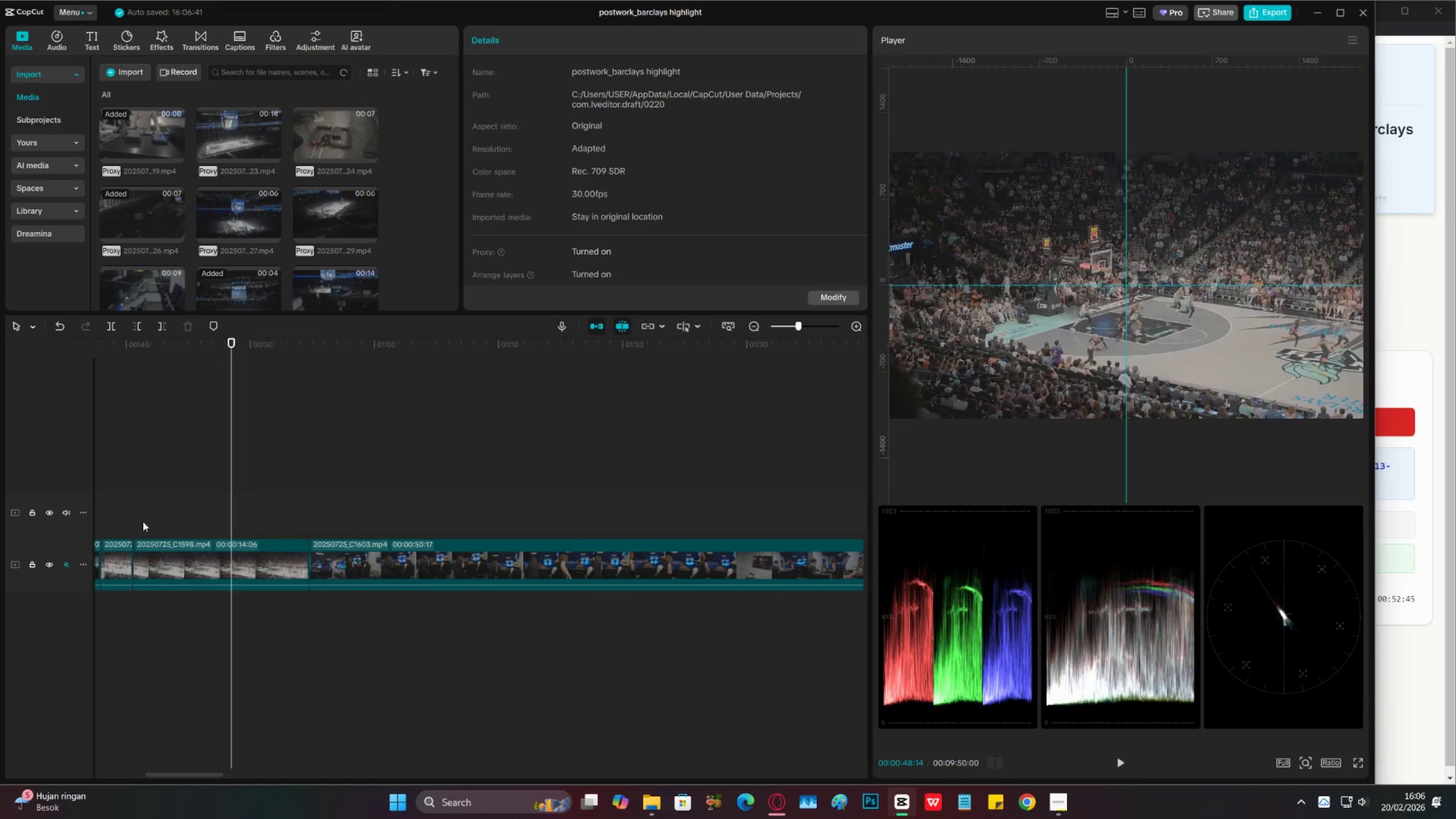 
double_click([125, 515])
 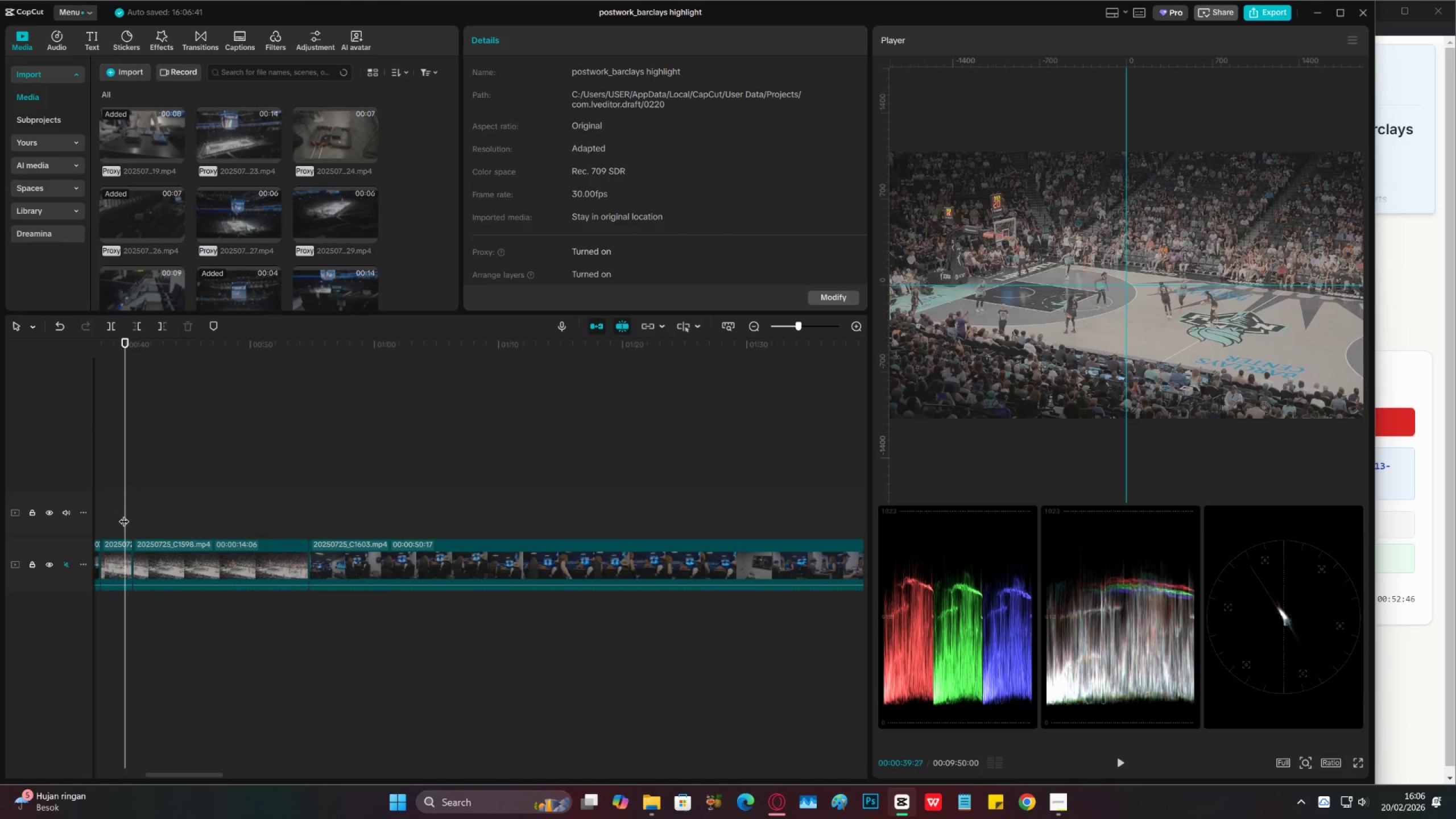 
left_click_drag(start_coordinate=[124, 514], to_coordinate=[564, 468])
 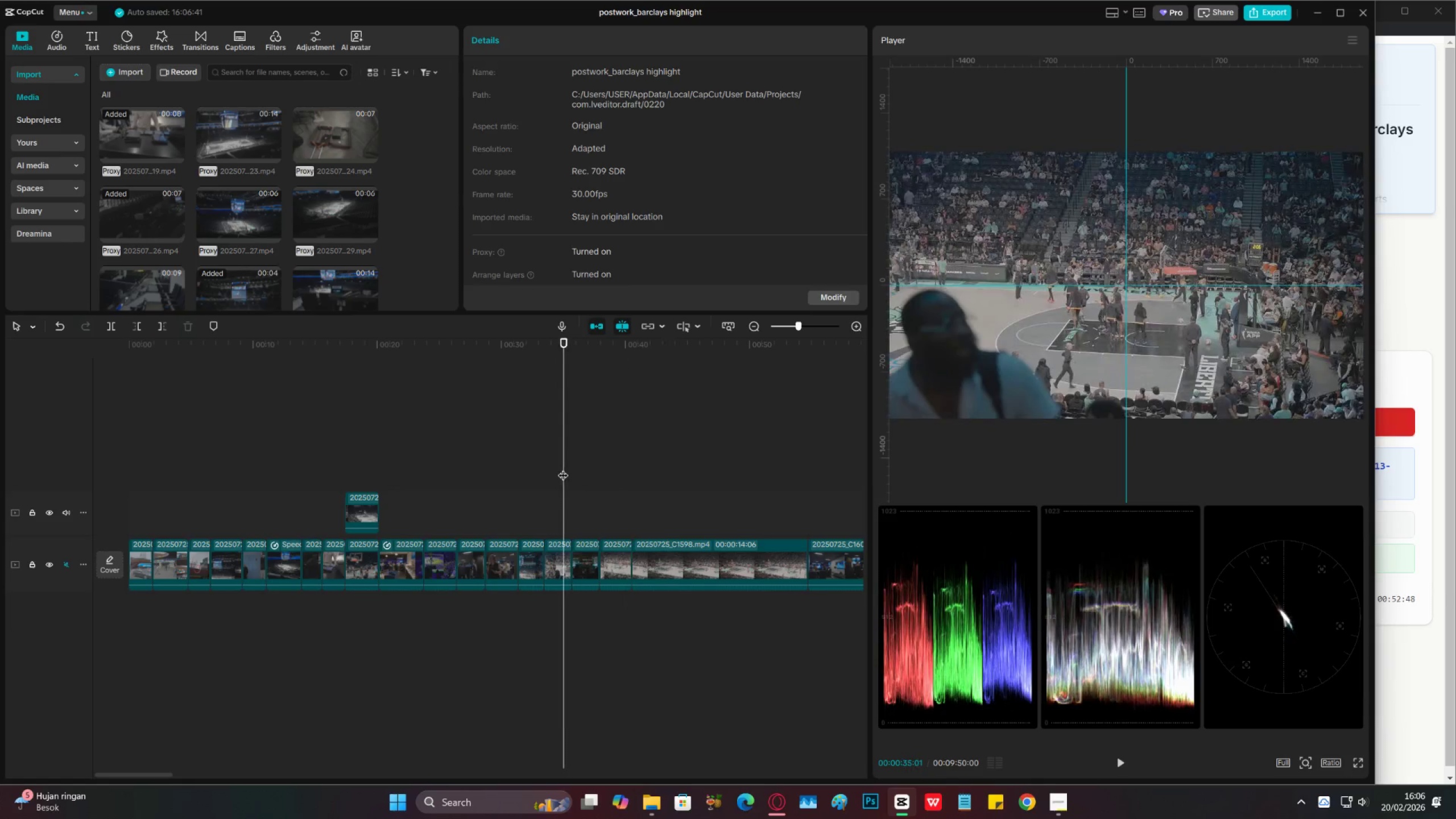 
key(Control+S)
 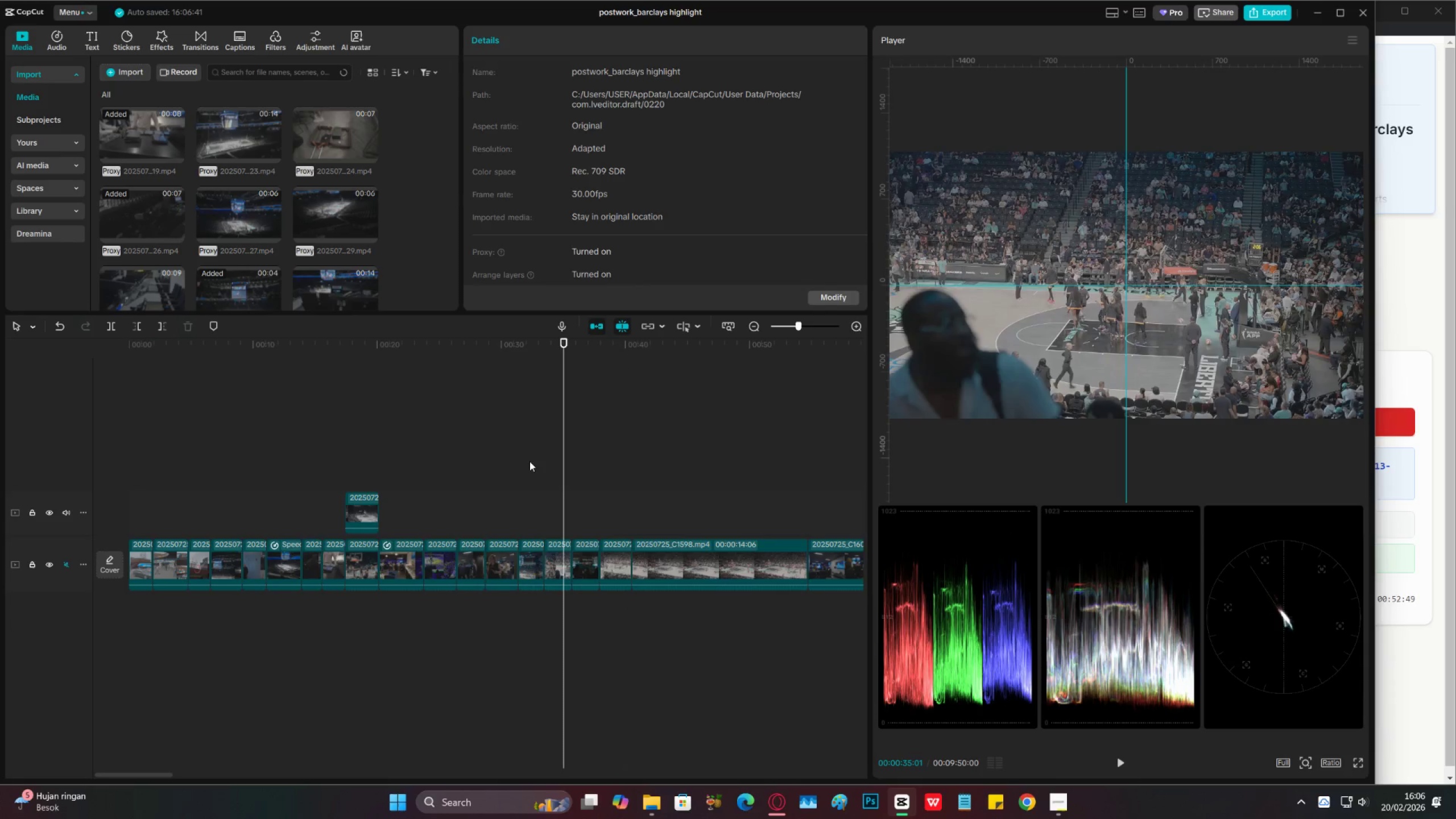 
key(Space)
 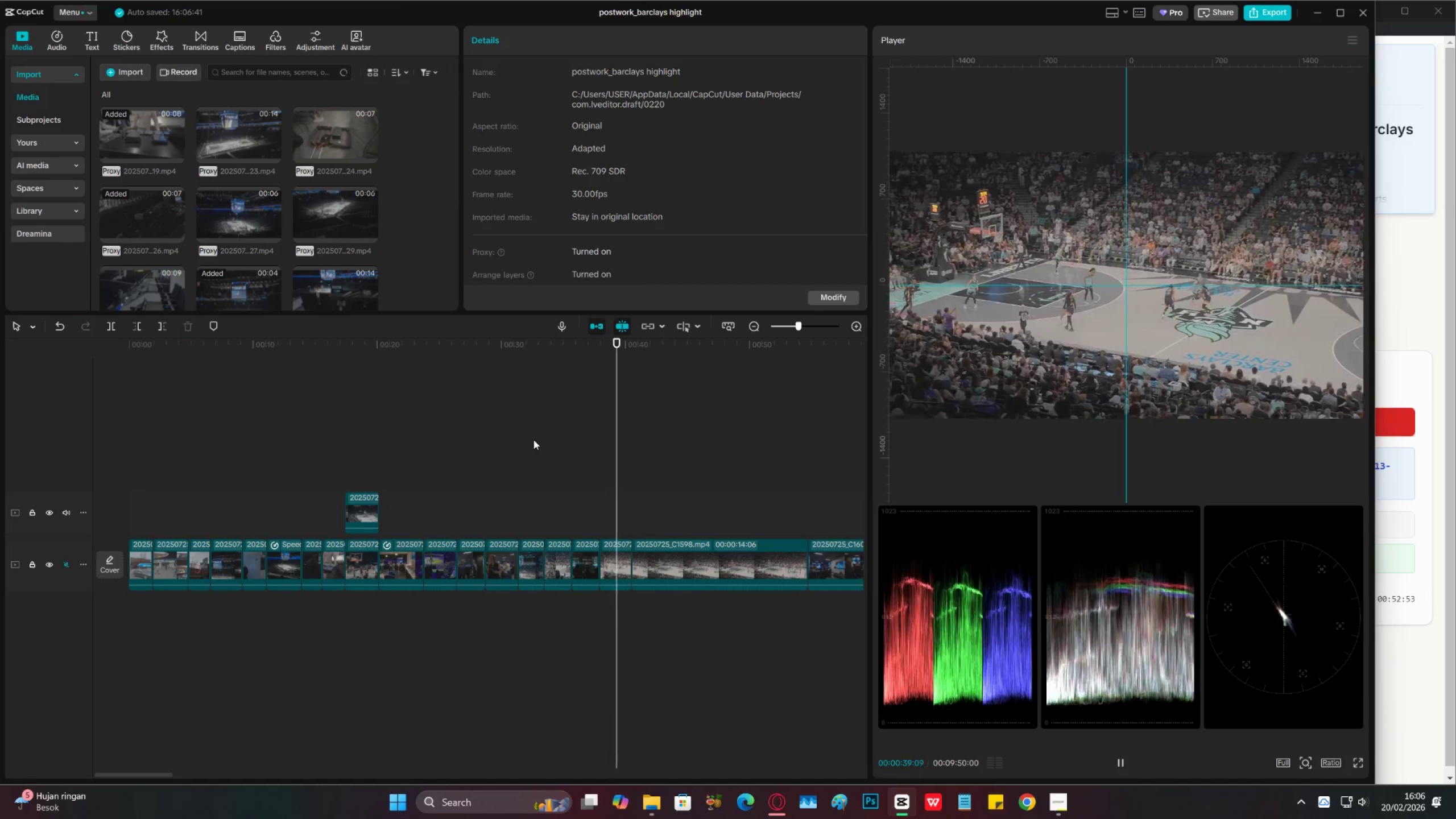 
wait(5.85)
 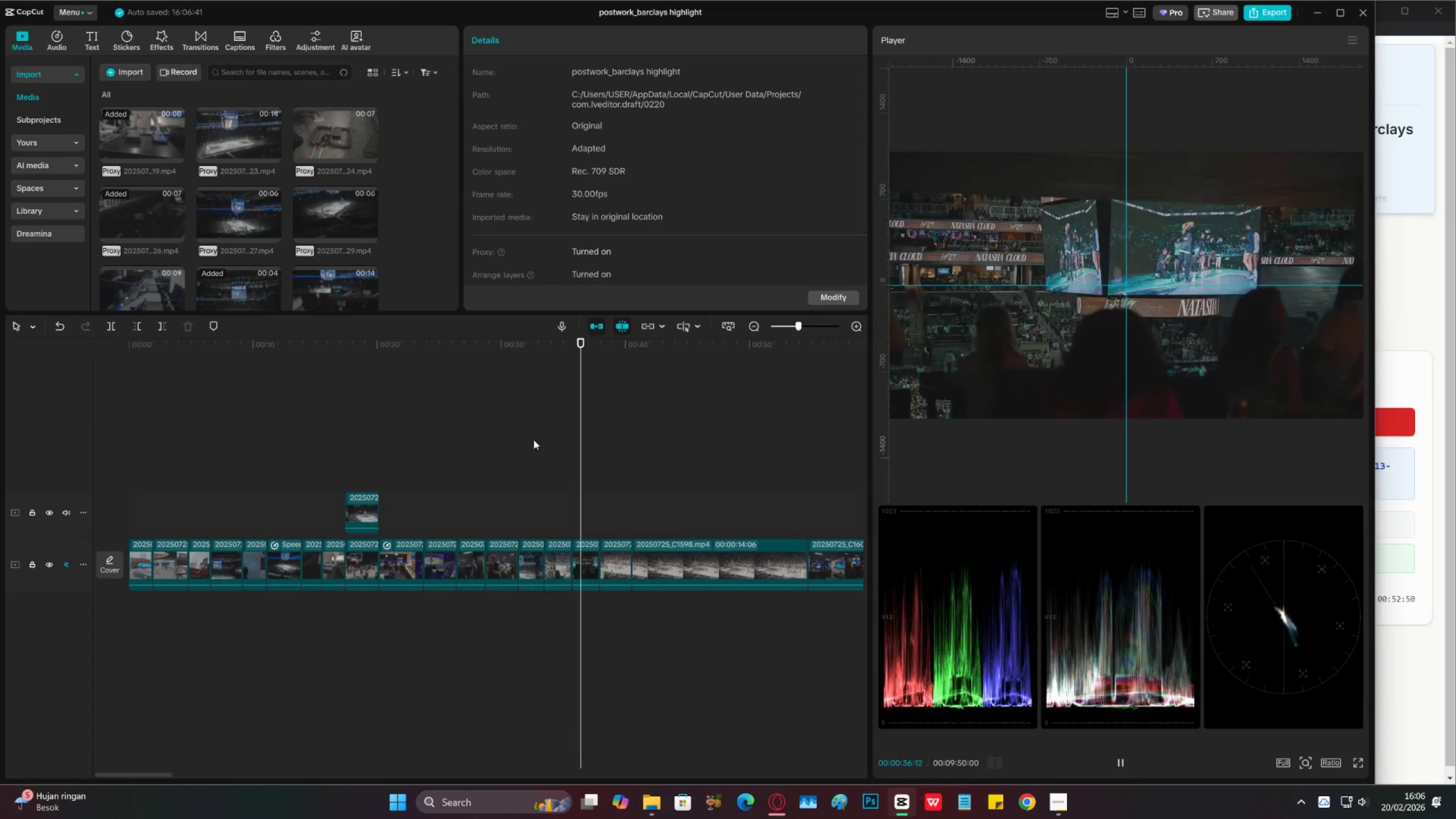 
key(Space)
 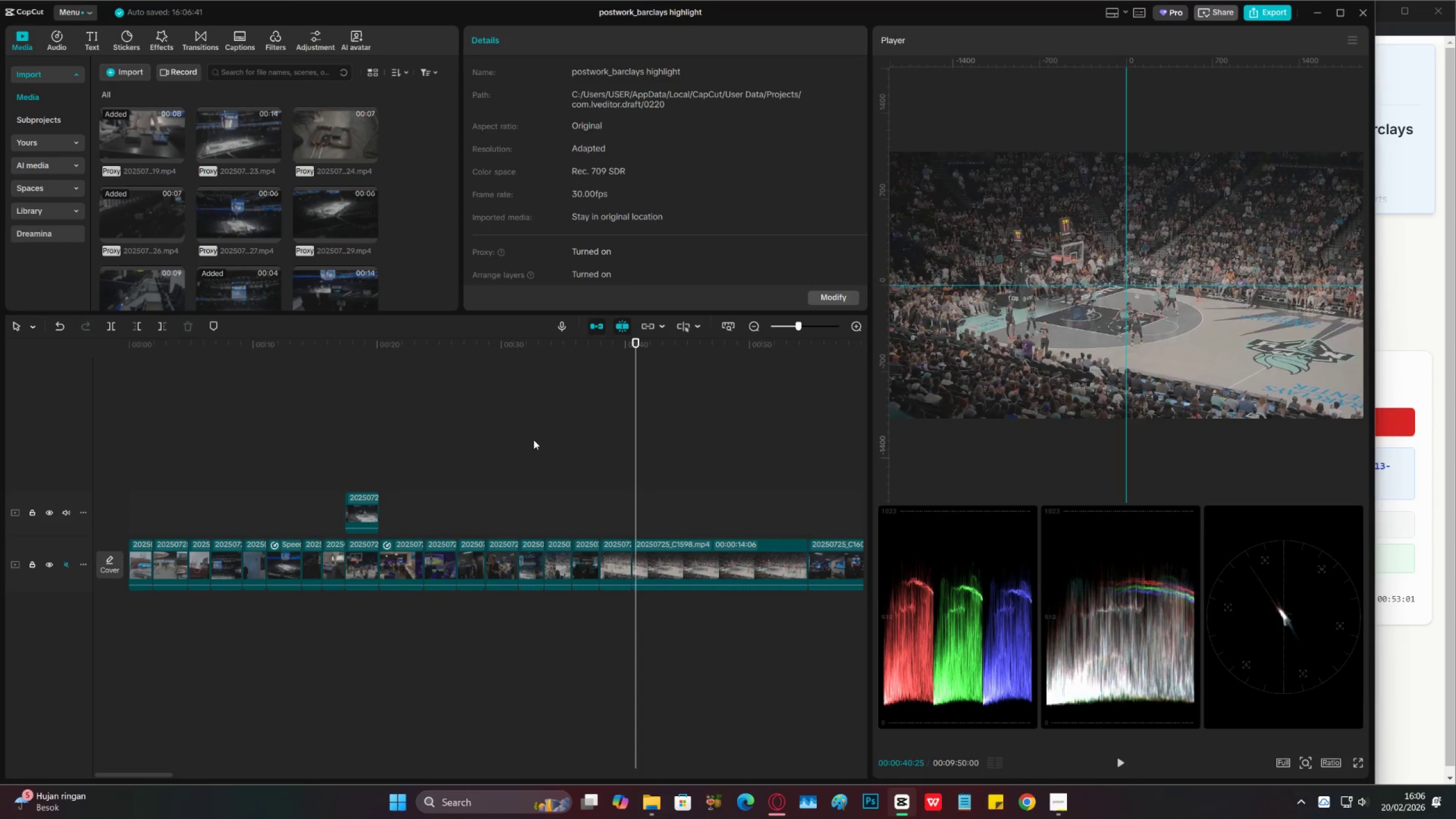 
wait(7.85)
 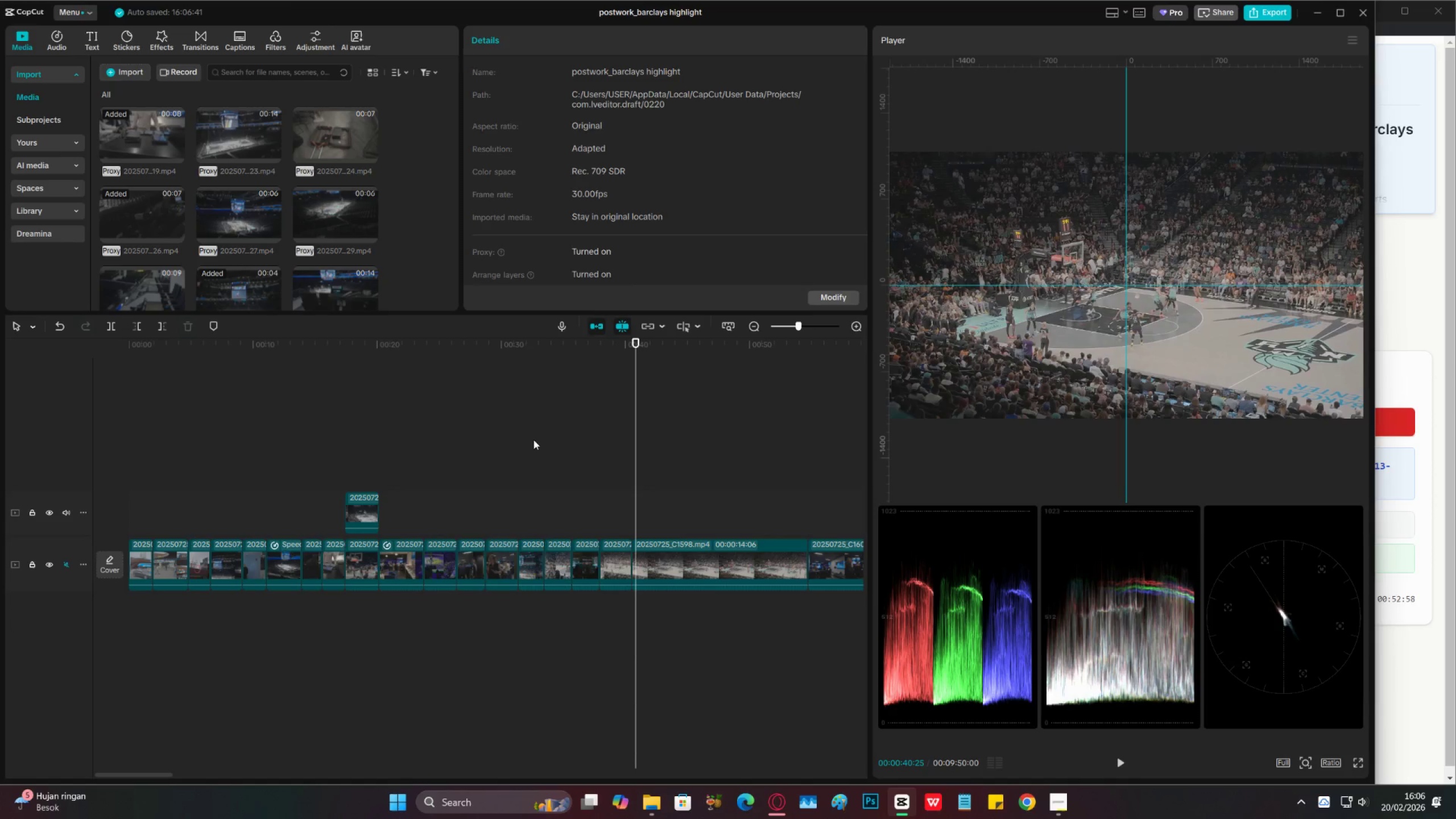 
left_click_drag(start_coordinate=[545, 415], to_coordinate=[550, 413])
 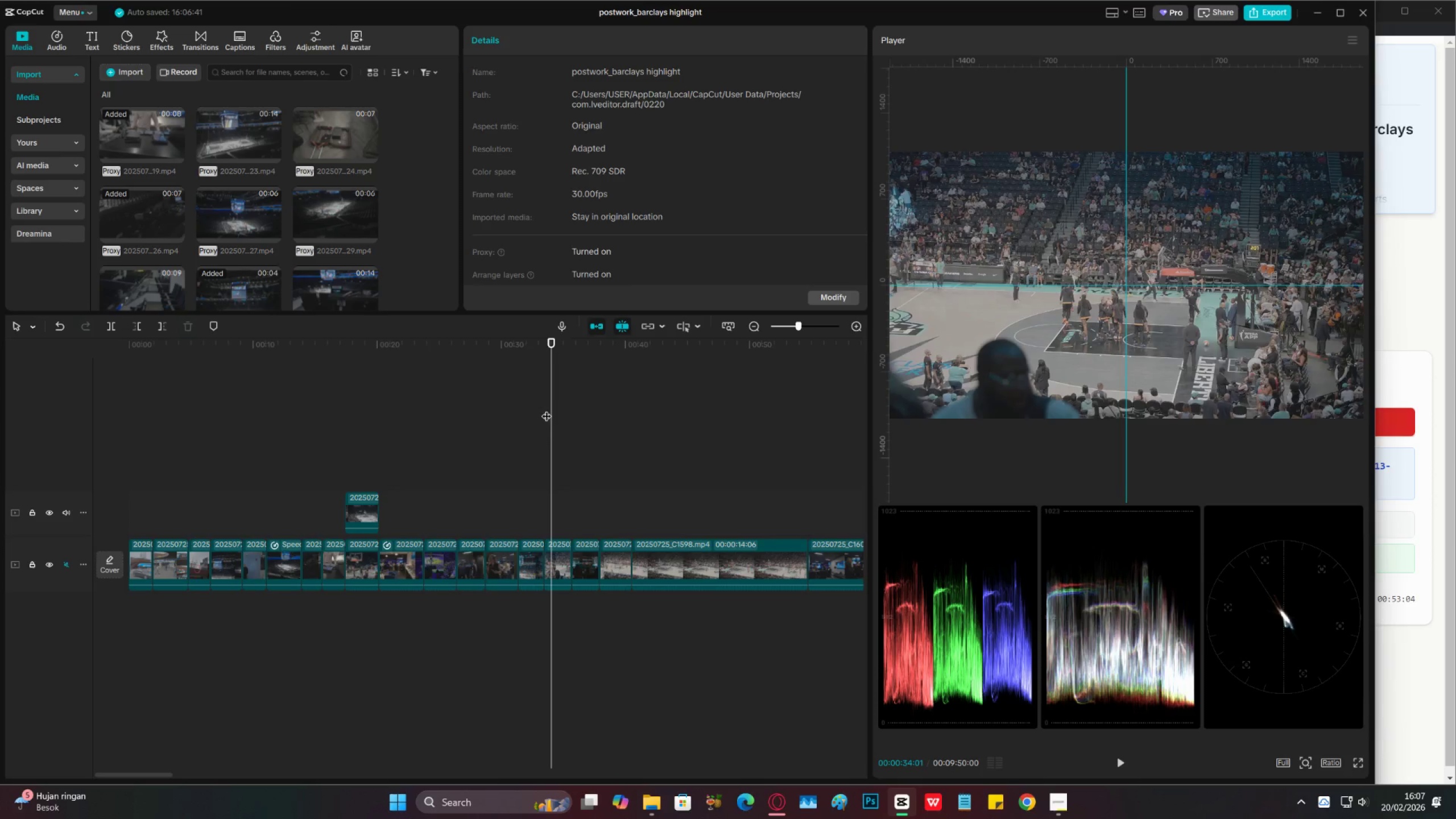 
left_click([582, 387])
 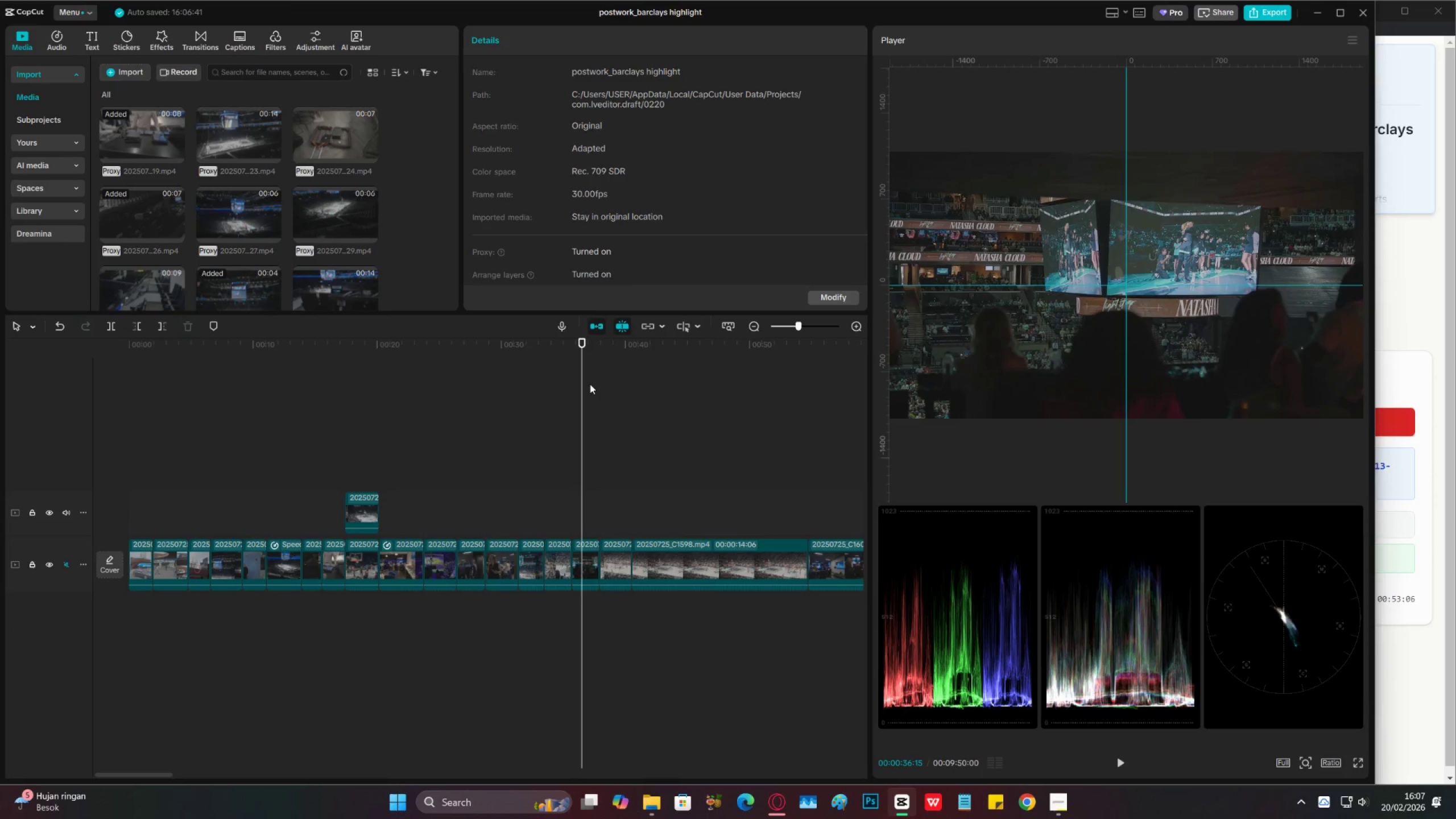 
key(Control+ControlLeft)
 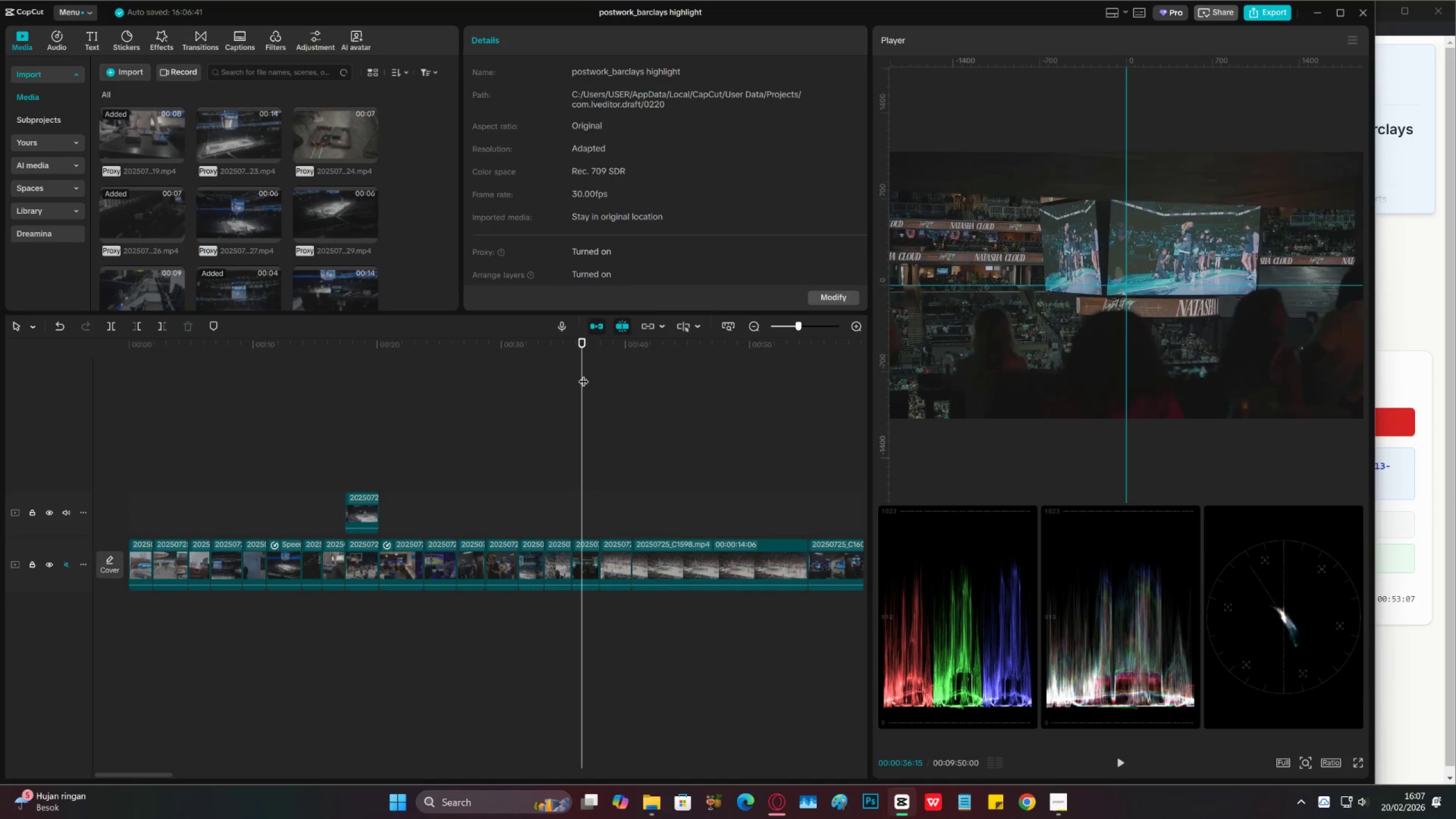 
key(Control+S)
 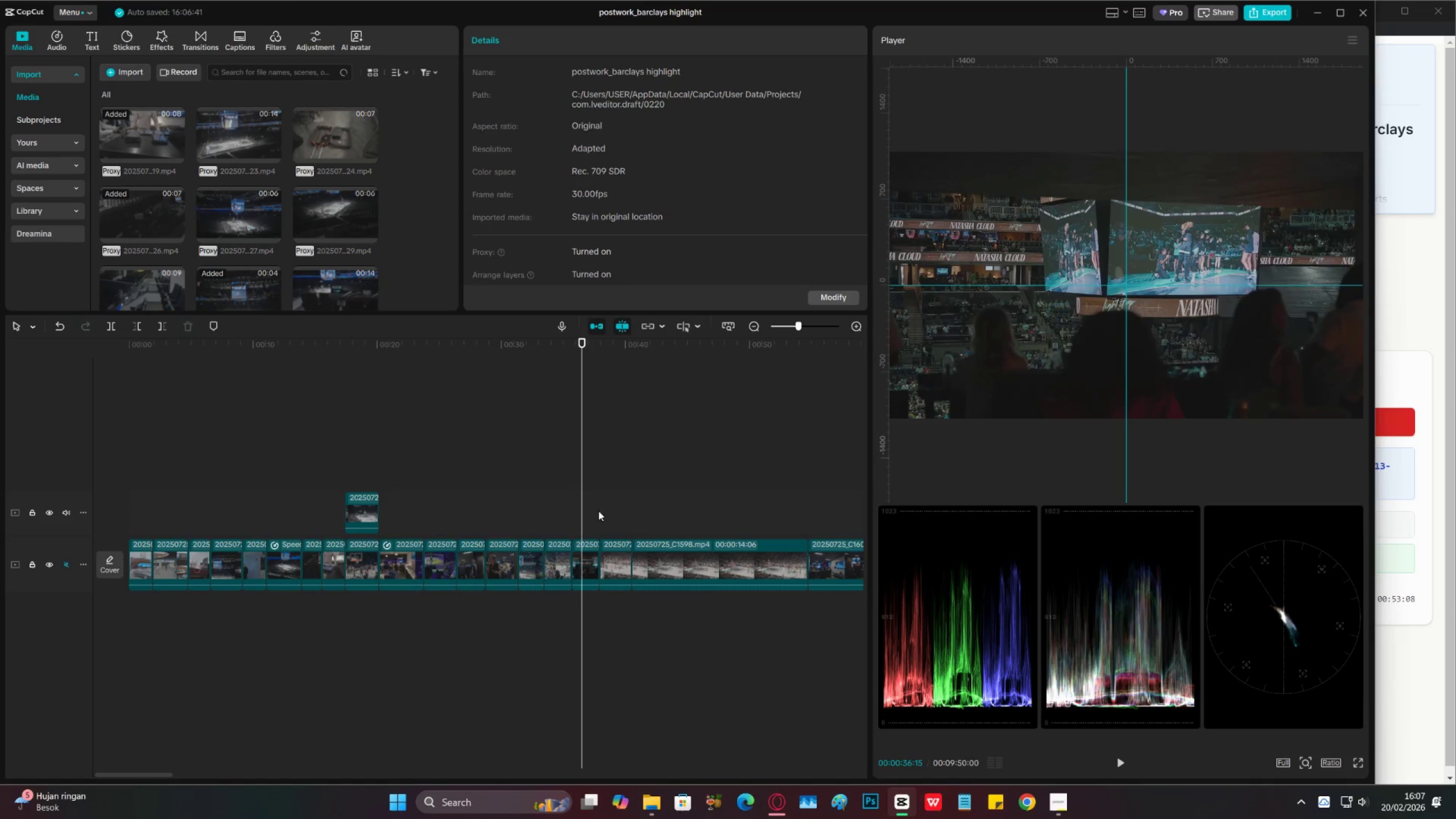 
left_click([622, 499])
 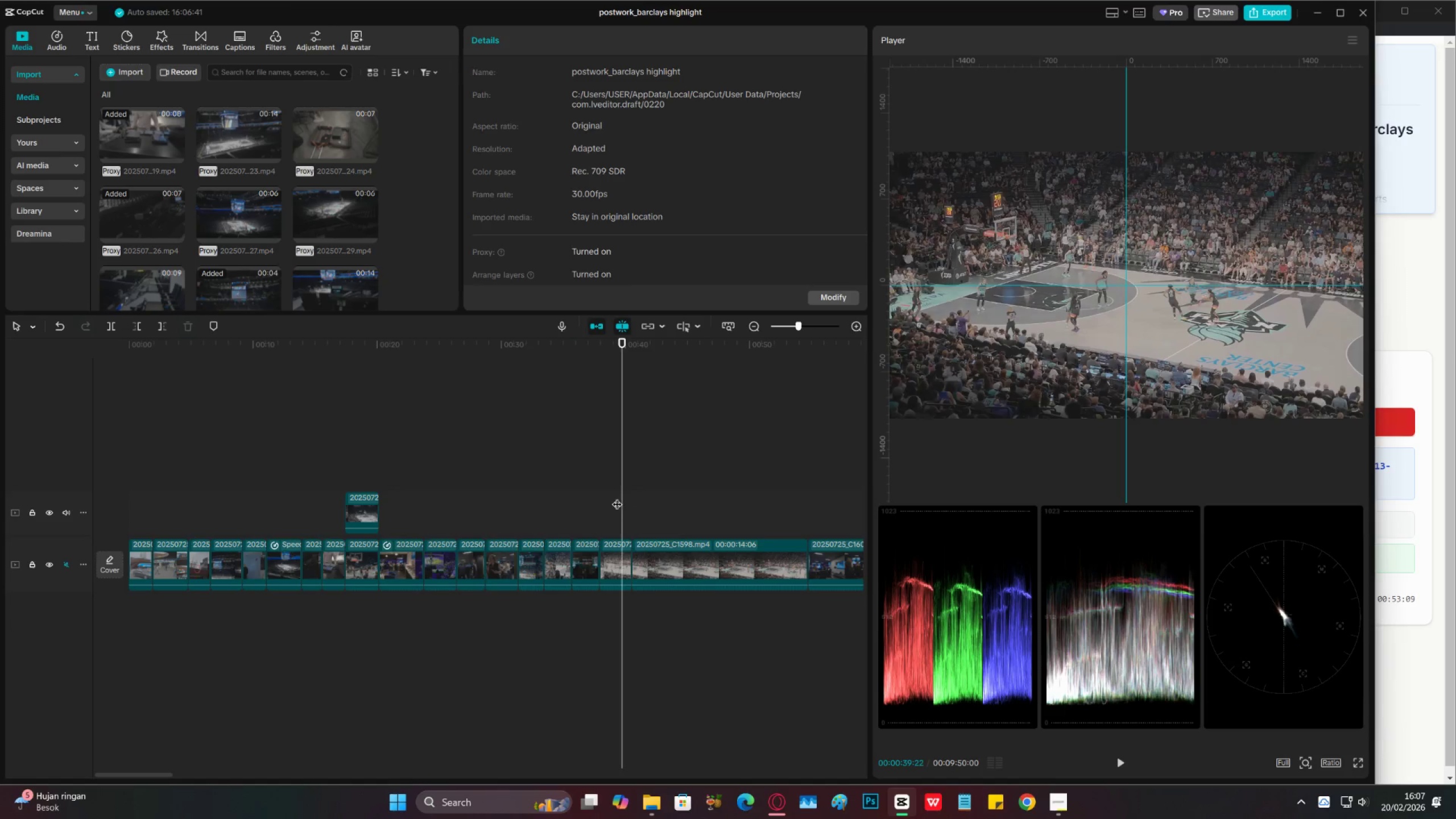 
left_click([611, 497])
 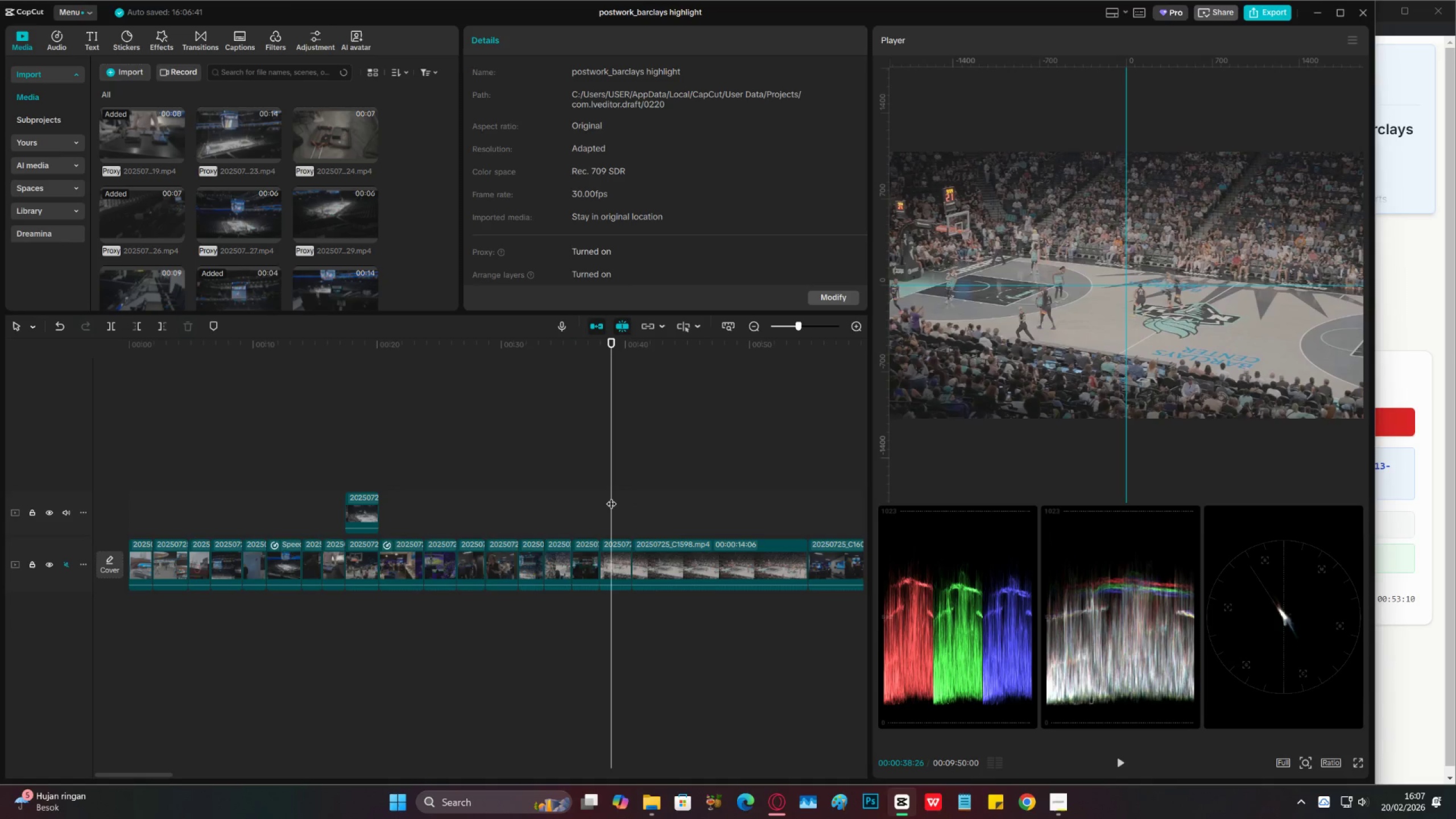 
left_click_drag(start_coordinate=[611, 497], to_coordinate=[672, 481])
 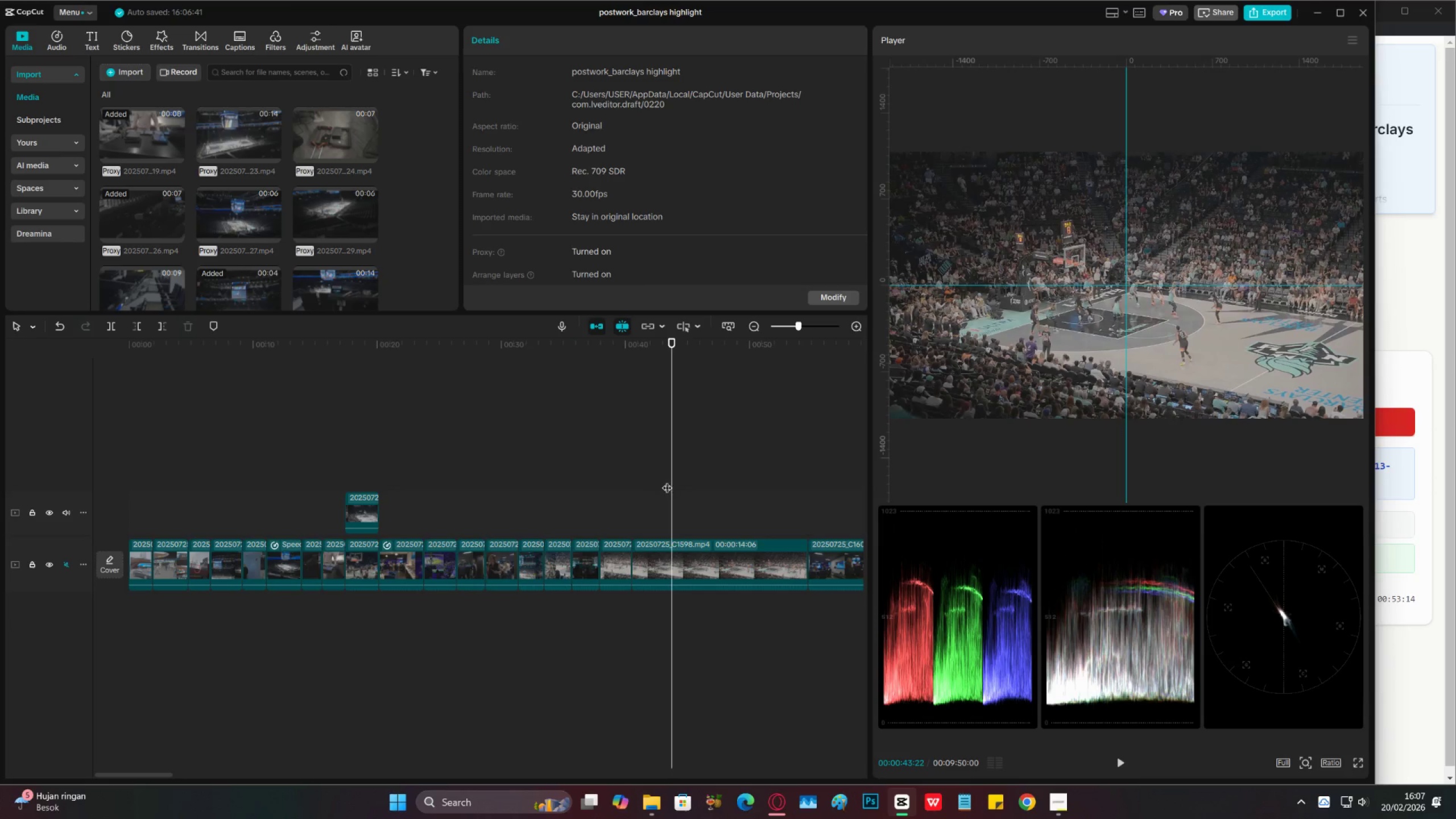 
left_click_drag(start_coordinate=[666, 481], to_coordinate=[640, 484])
 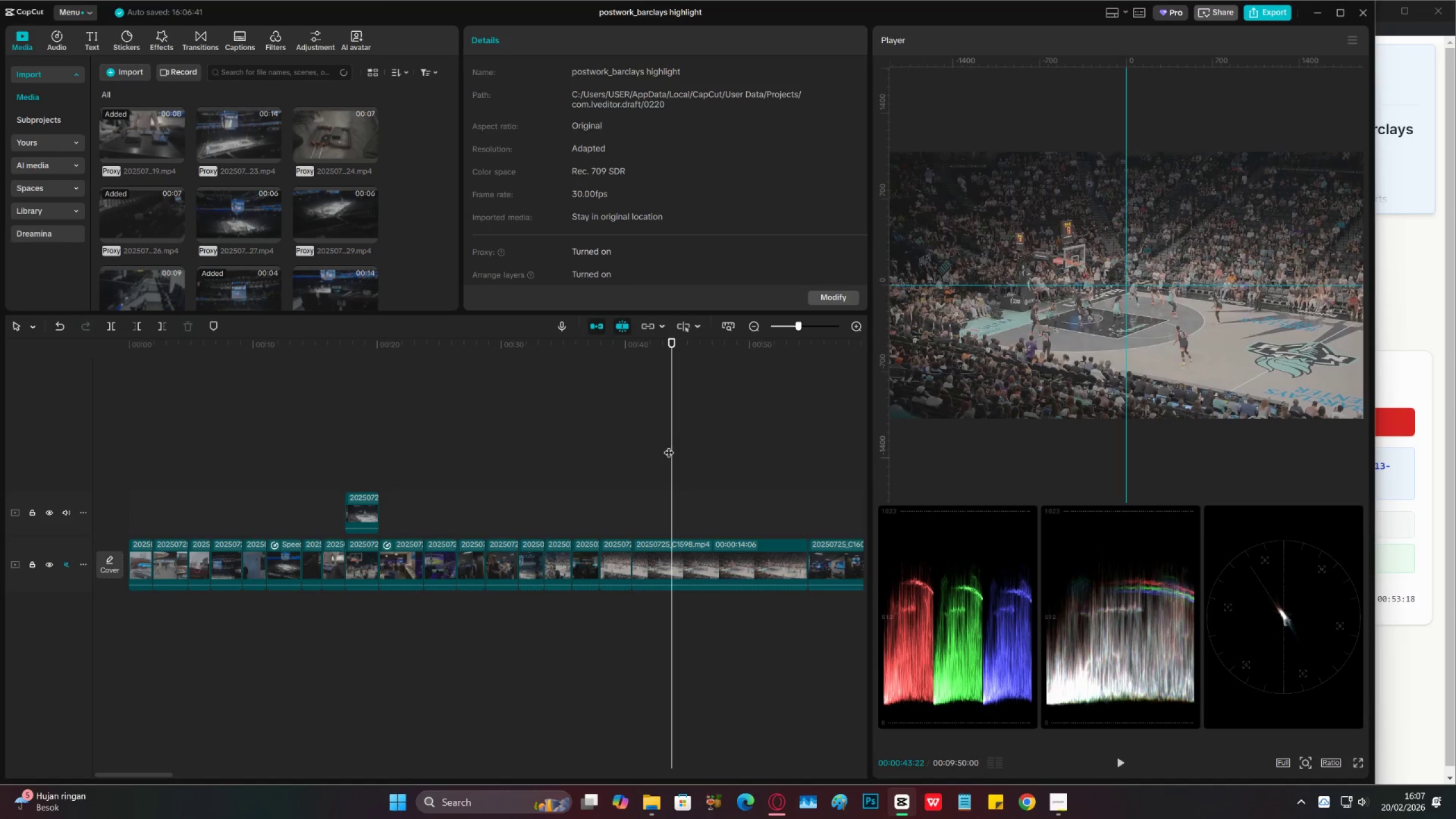 
left_click_drag(start_coordinate=[668, 446], to_coordinate=[721, 618])
 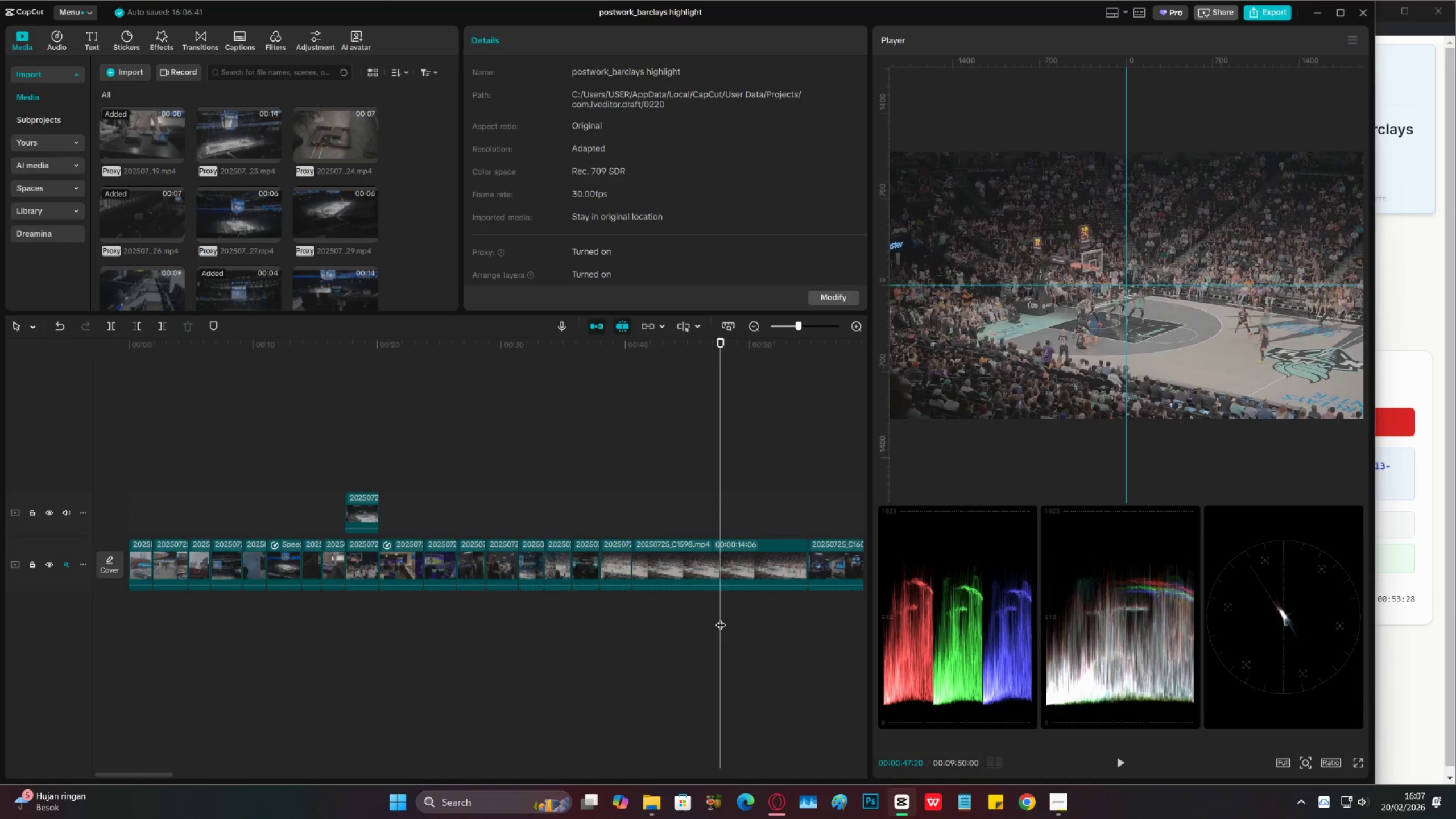 
key(C)
 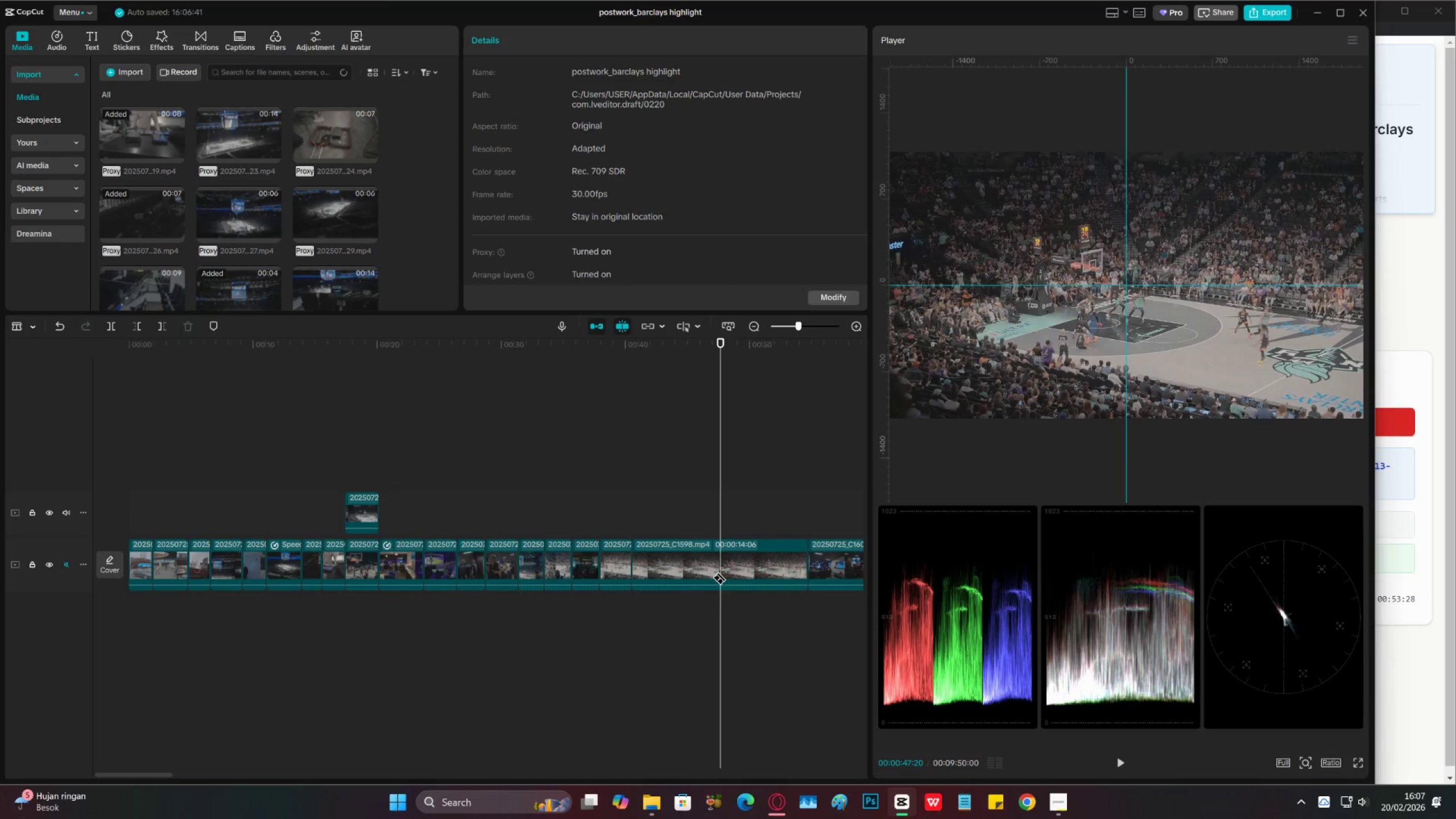 
left_click([720, 566])
 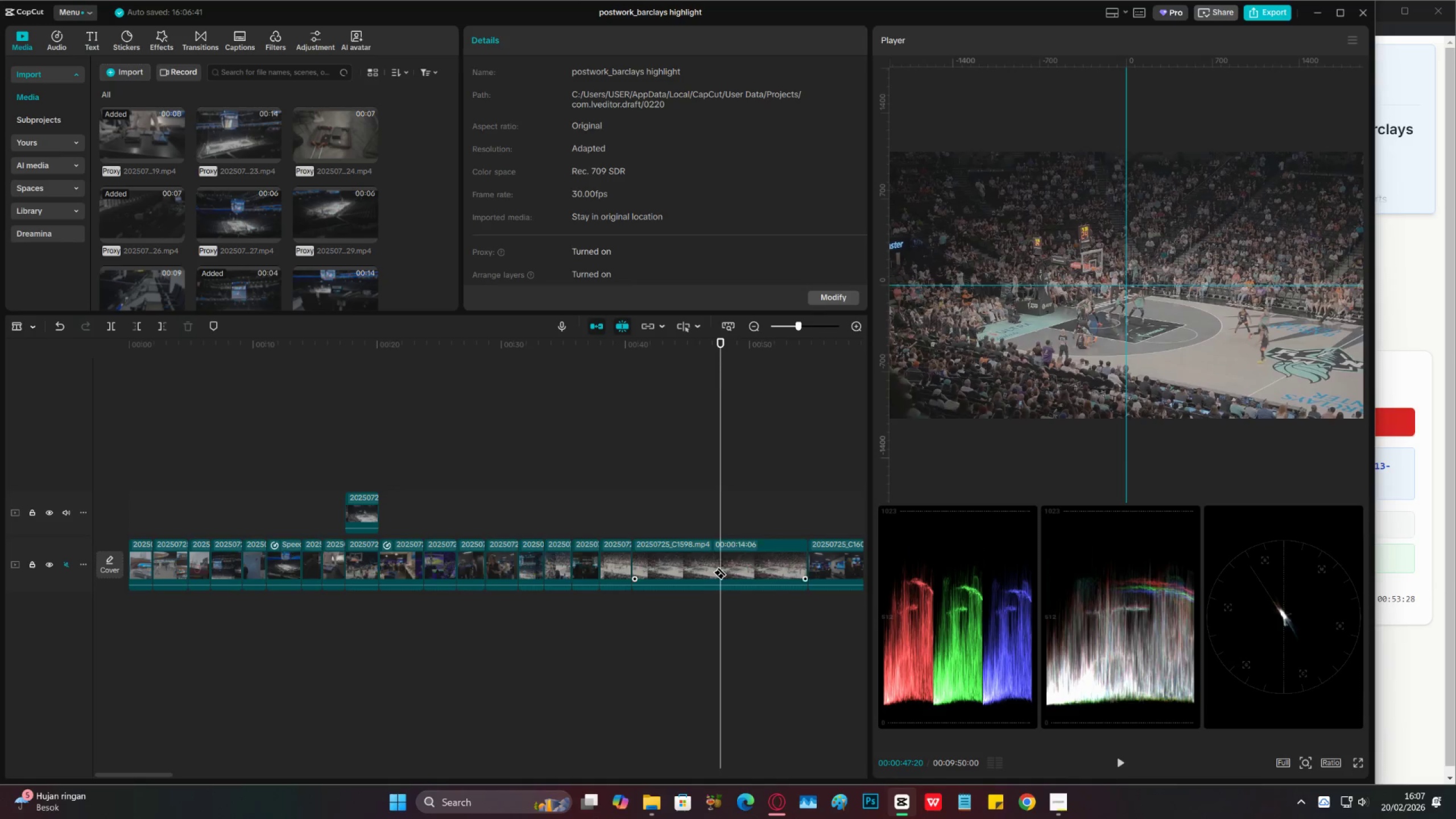 
key(V)
 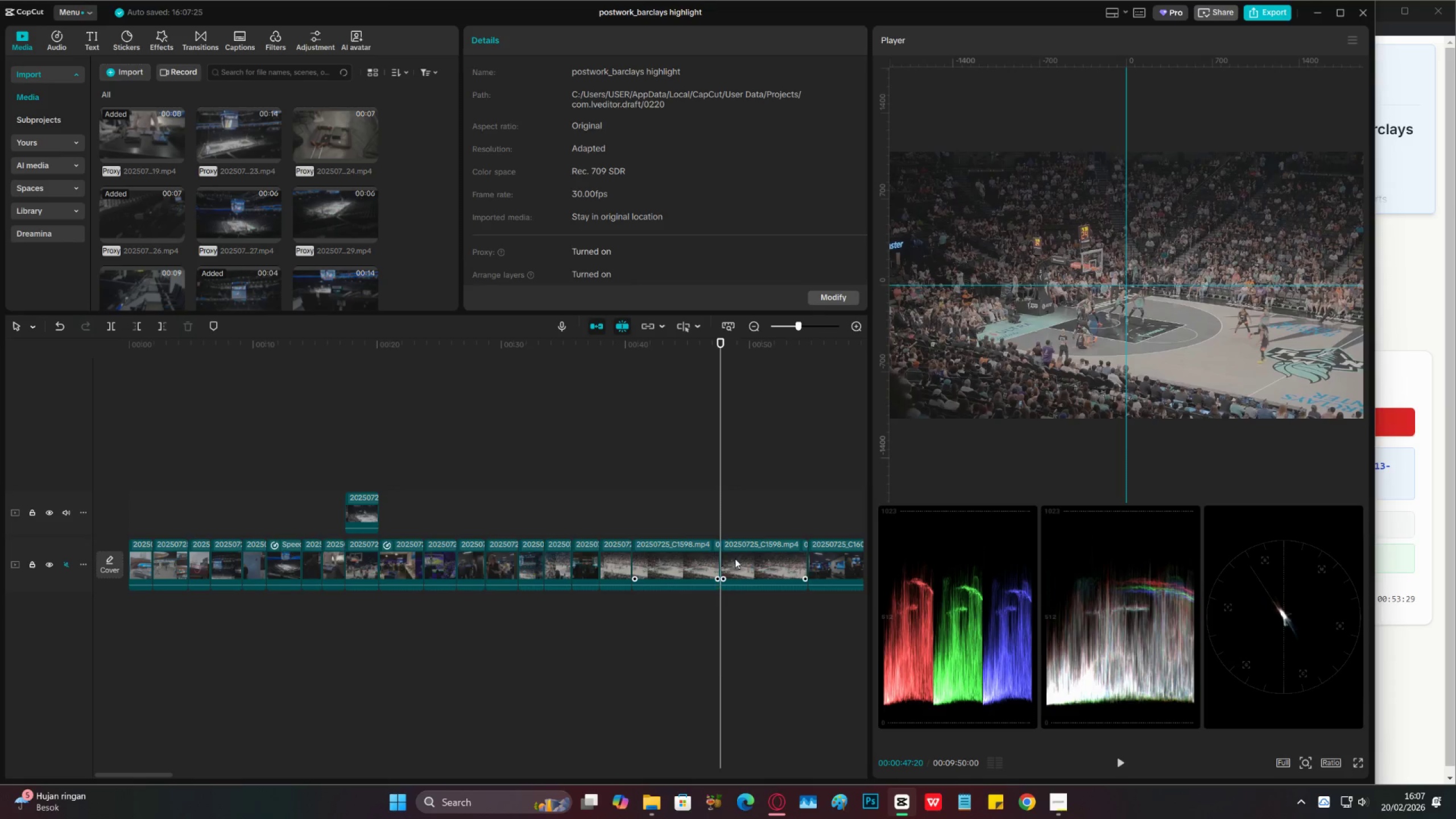 
double_click([740, 555])
 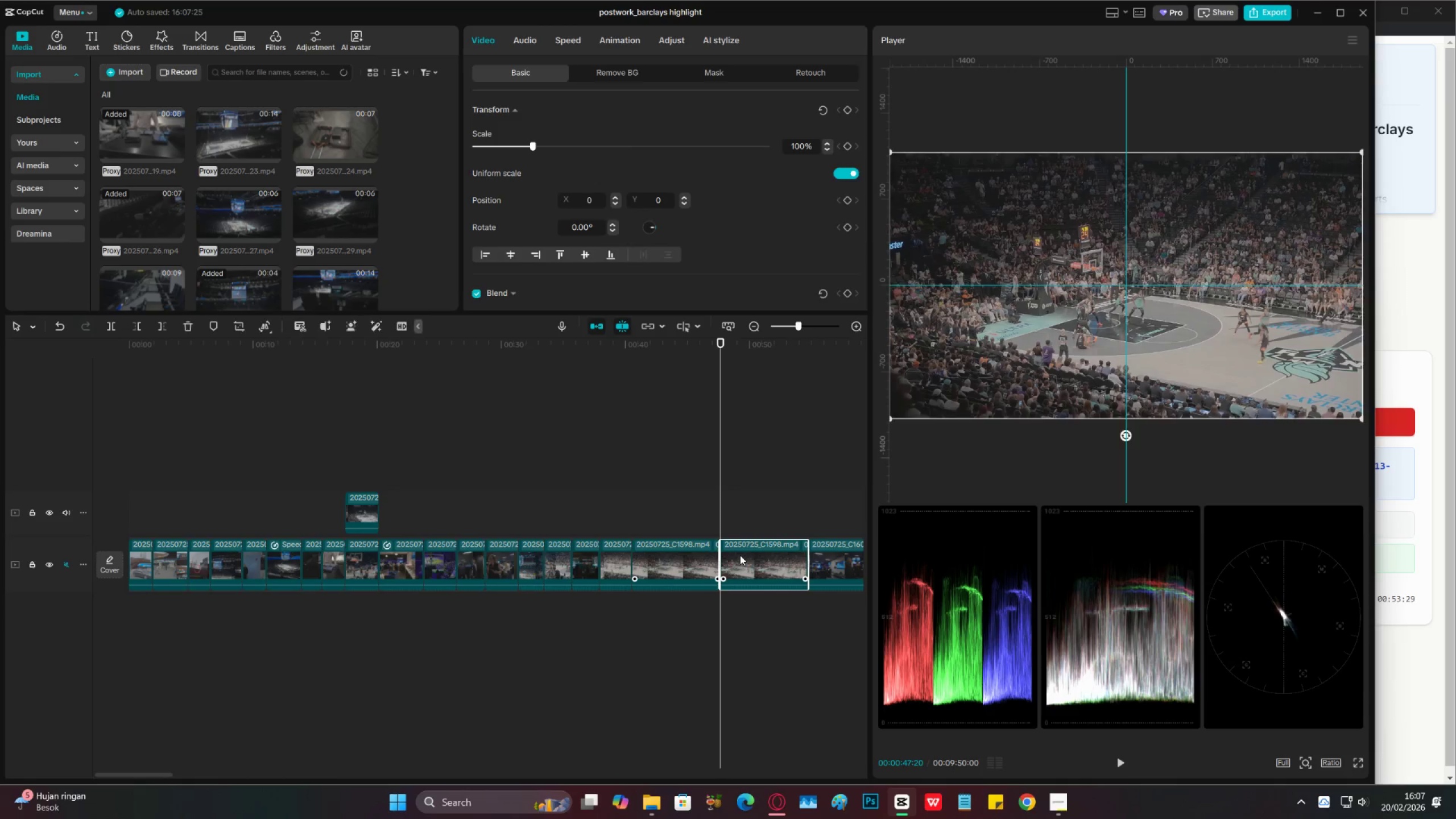 
key(X)
 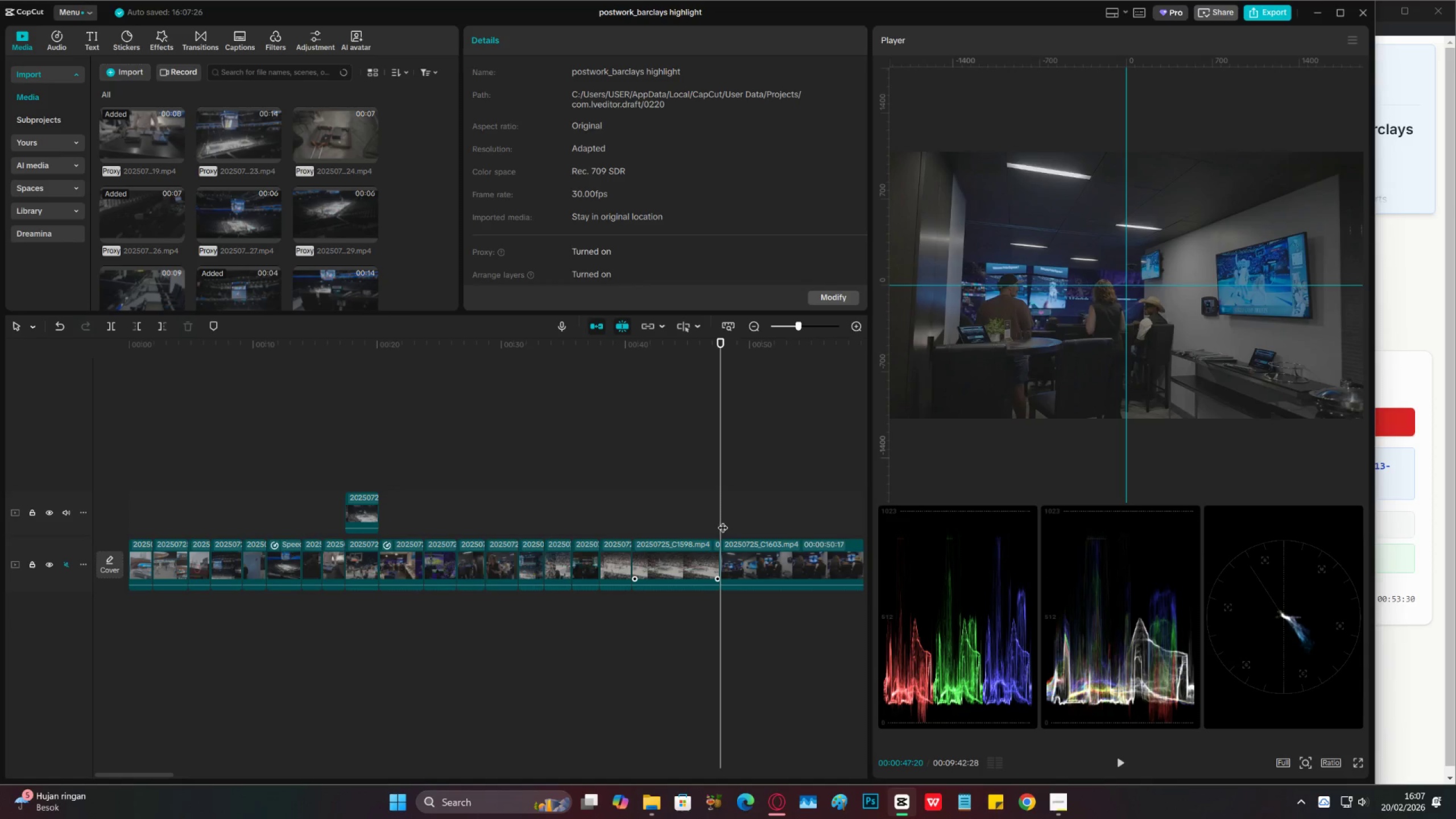 
left_click_drag(start_coordinate=[721, 518], to_coordinate=[1, 660])
 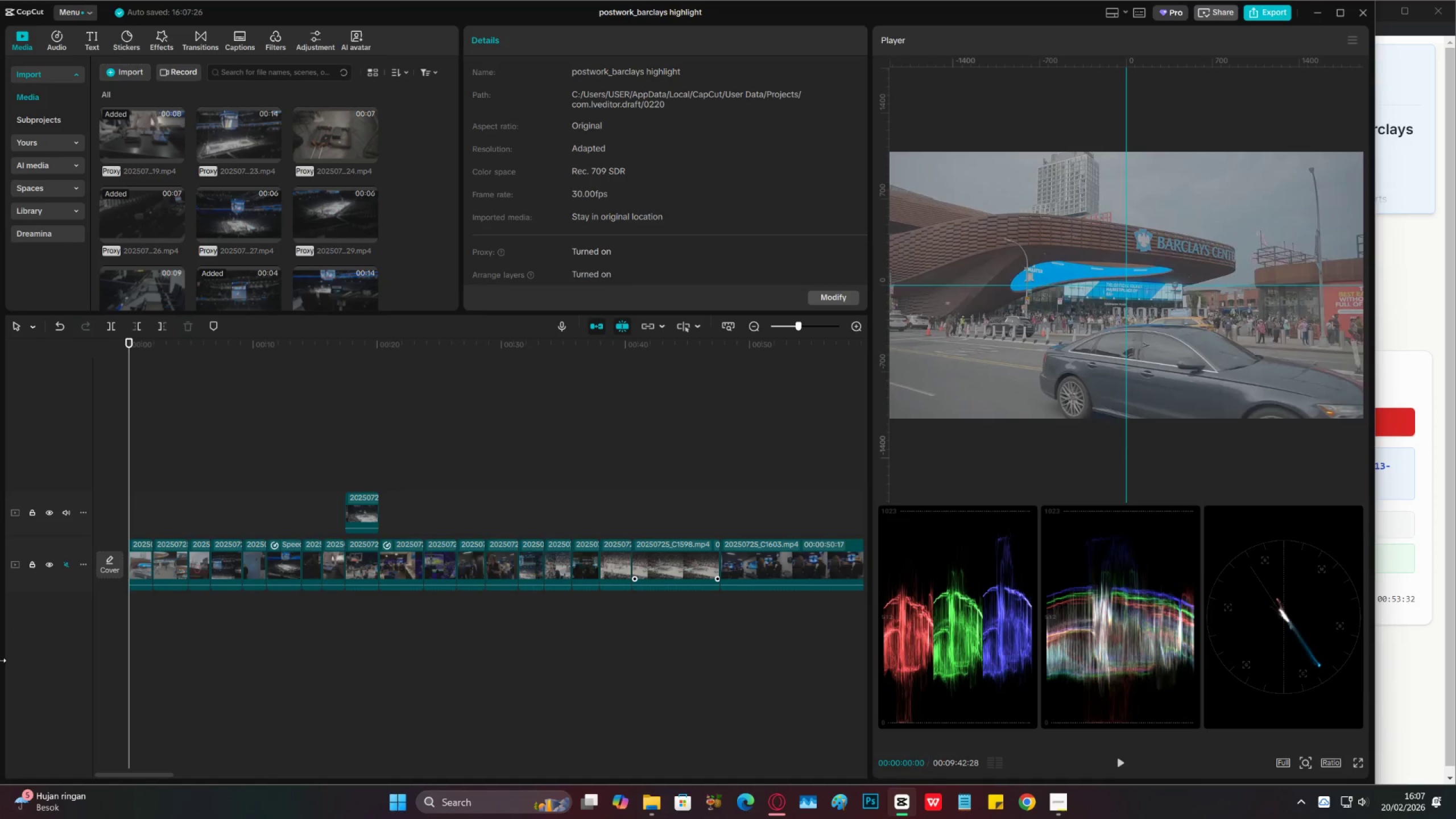 
key(Space)
 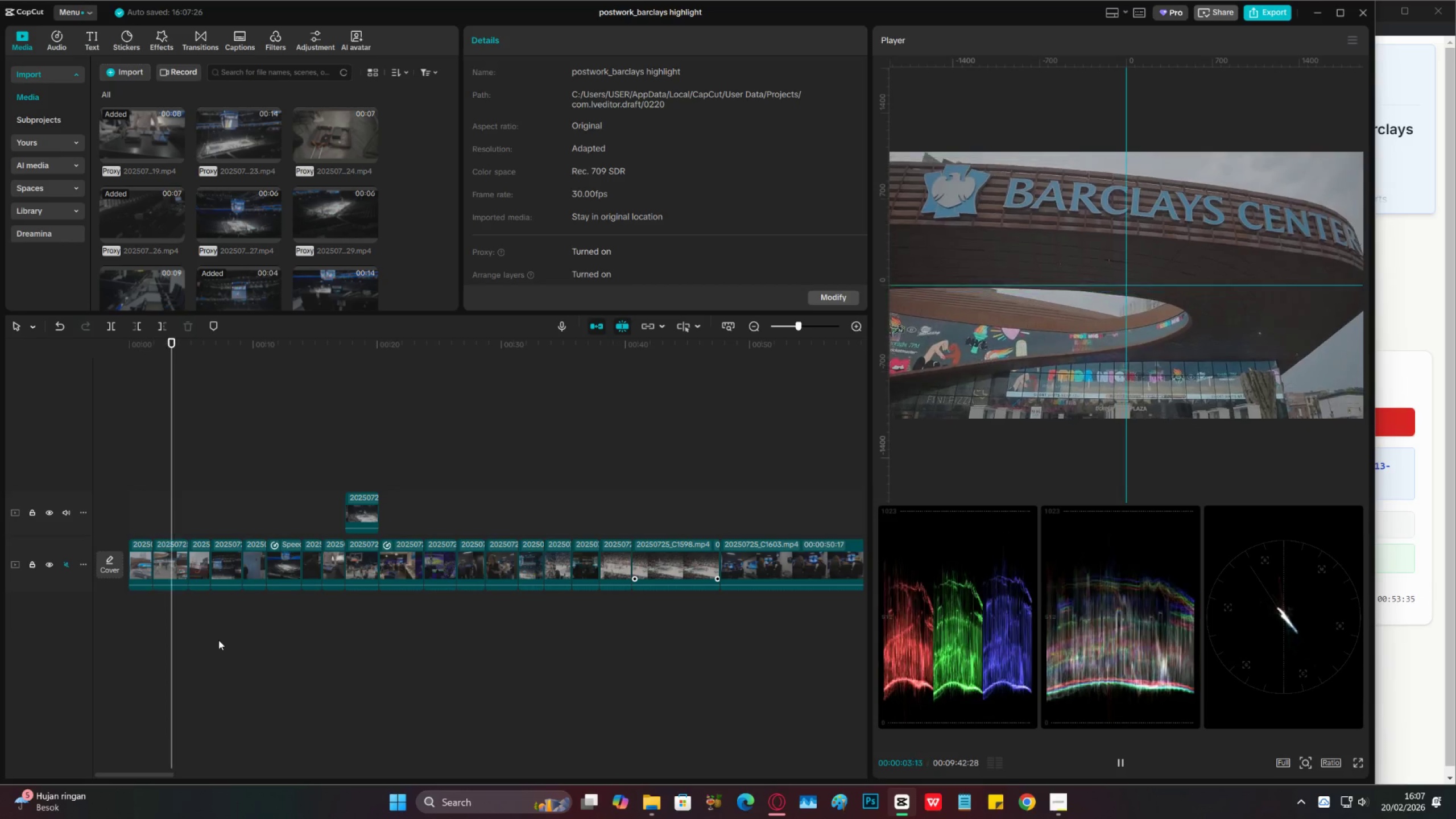 
key(Space)
 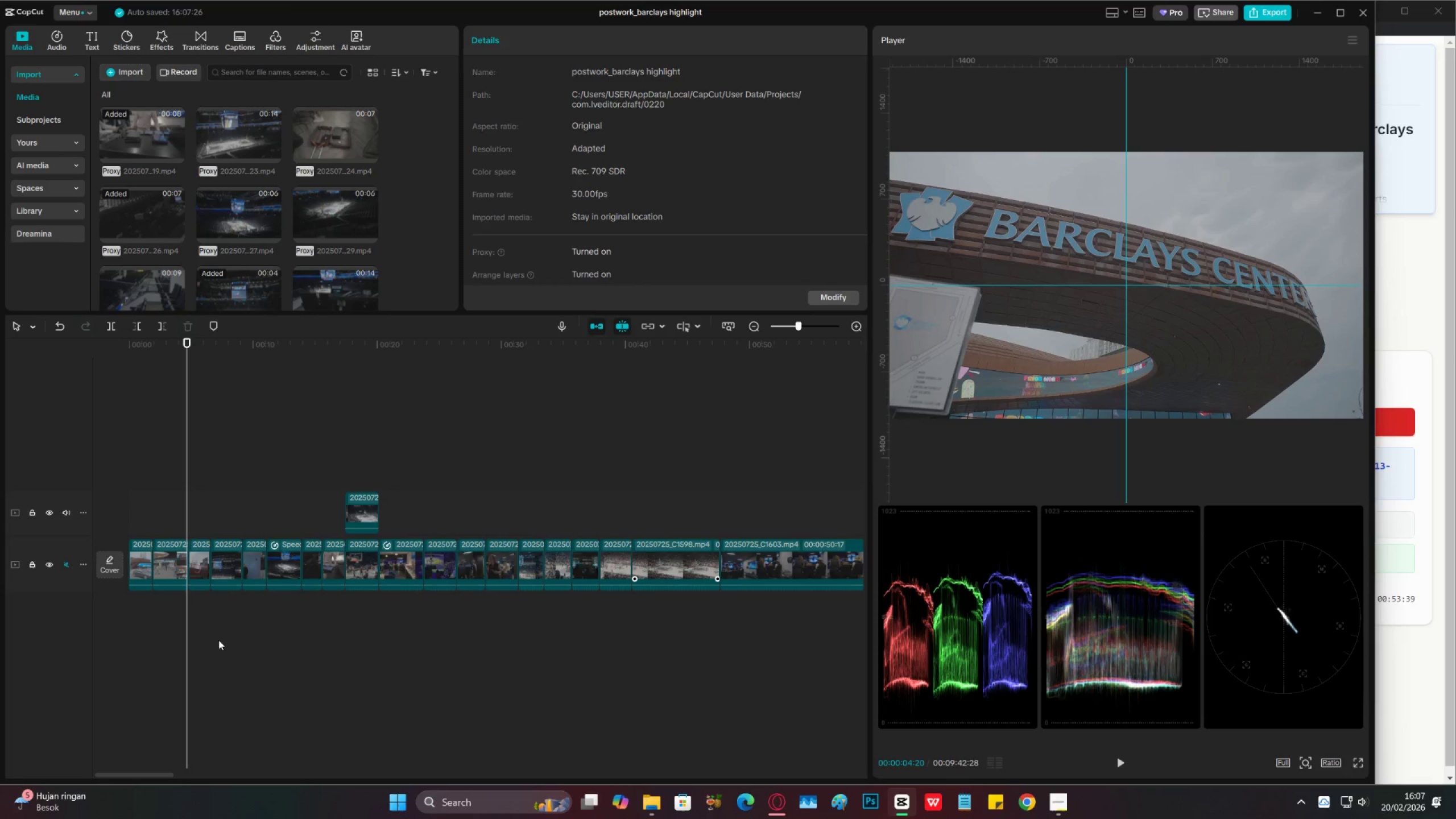 
key(Space)
 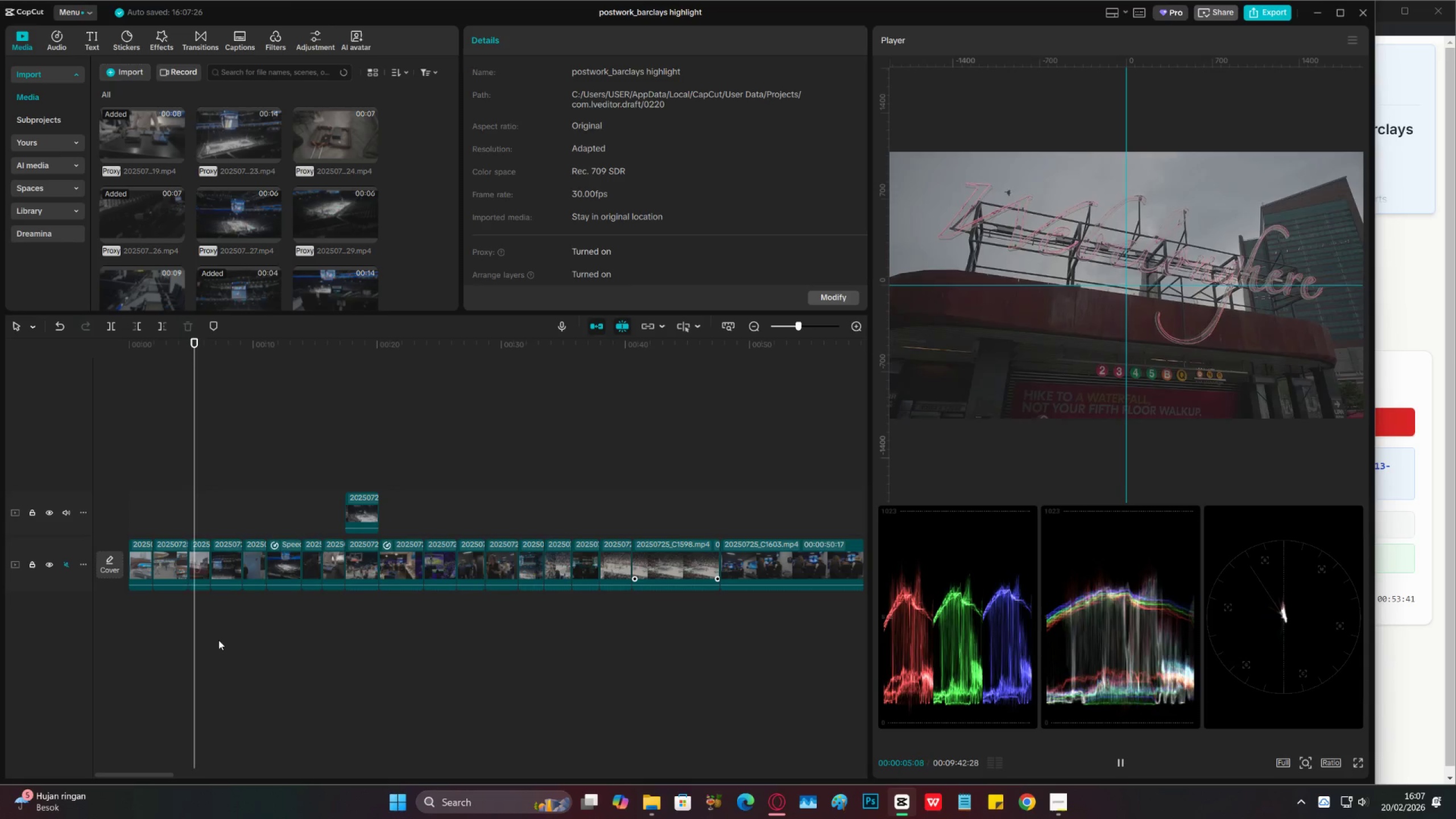 
key(Space)
 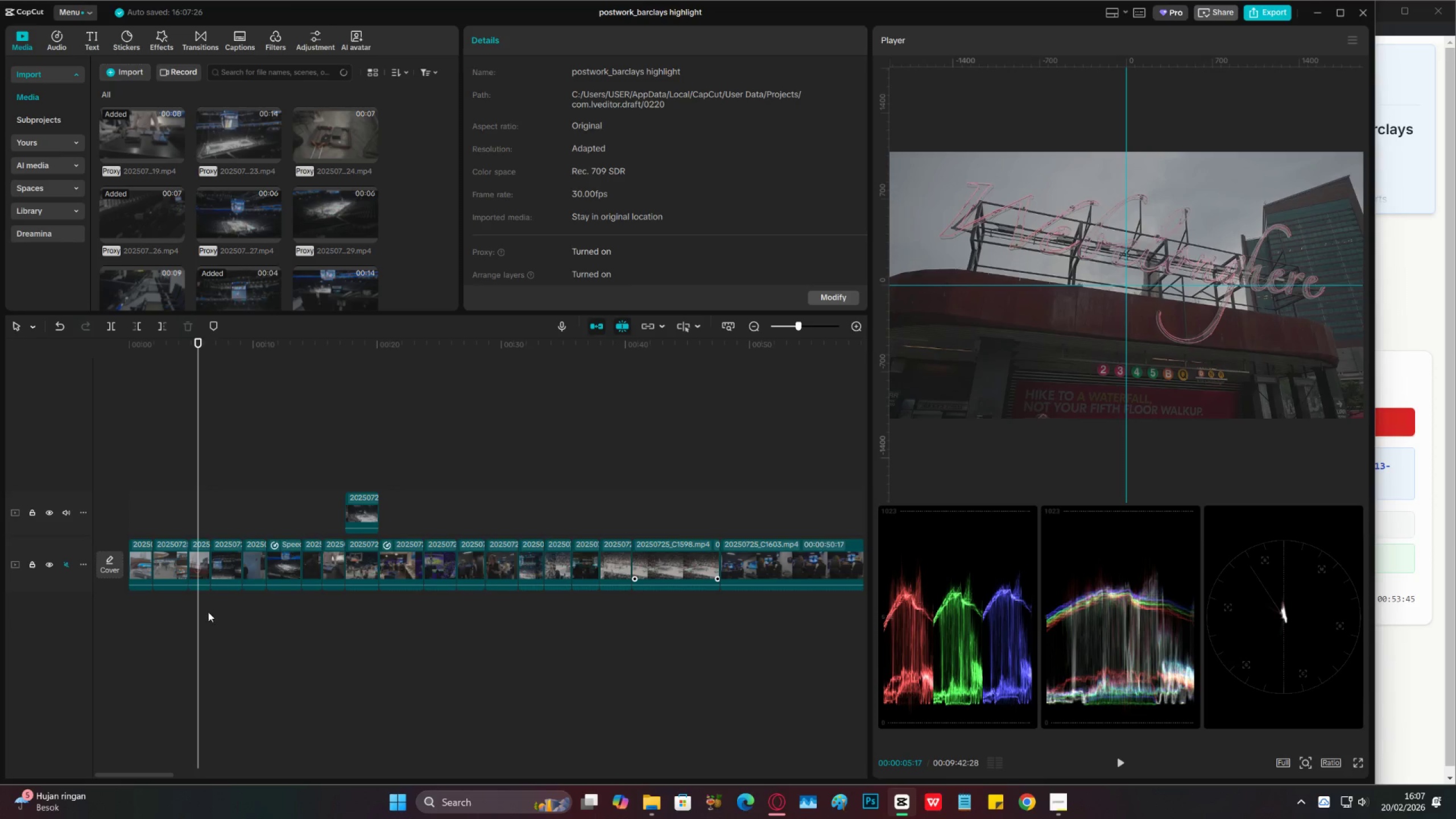 
wait(5.18)
 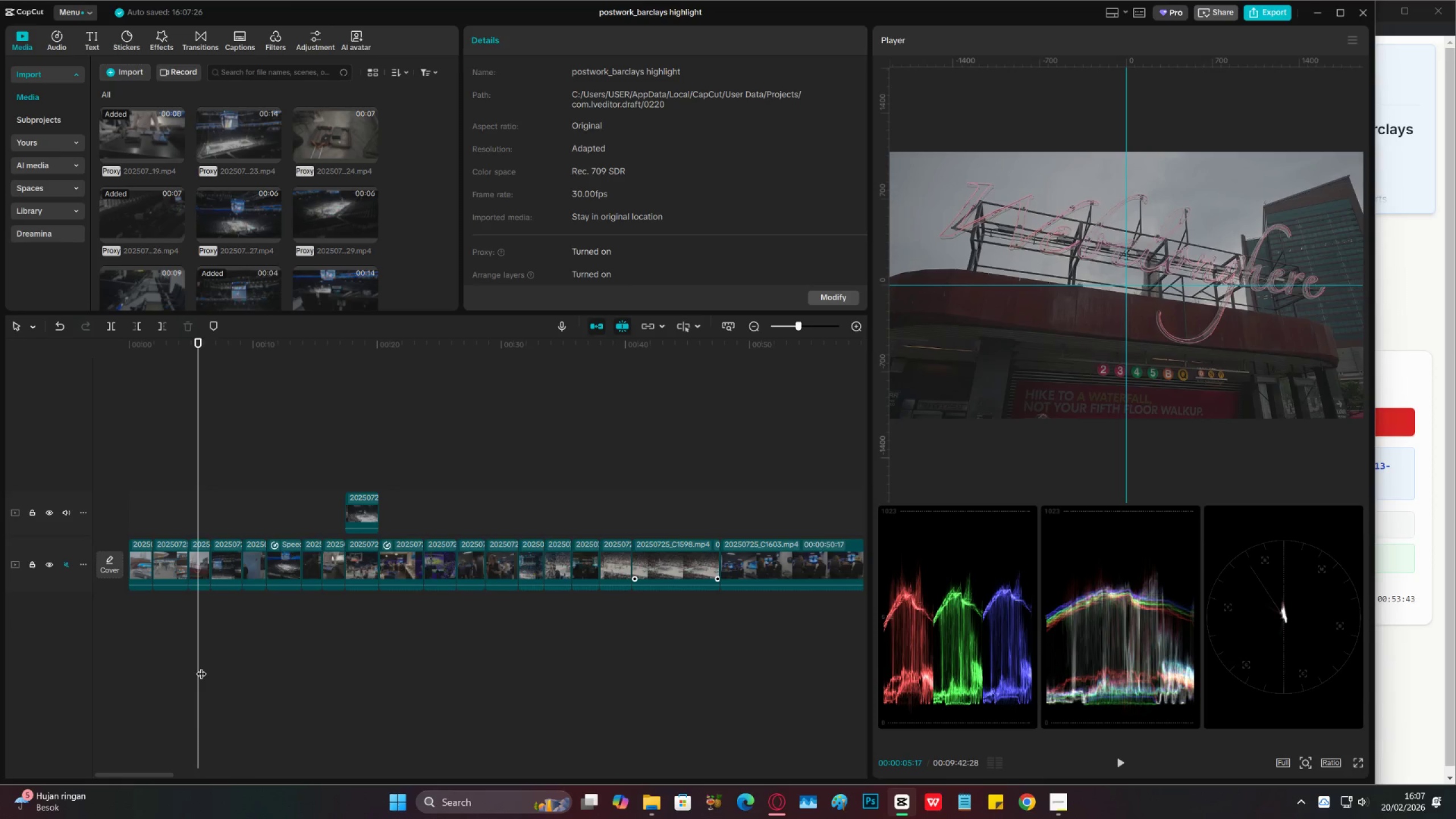 
key(Space)
 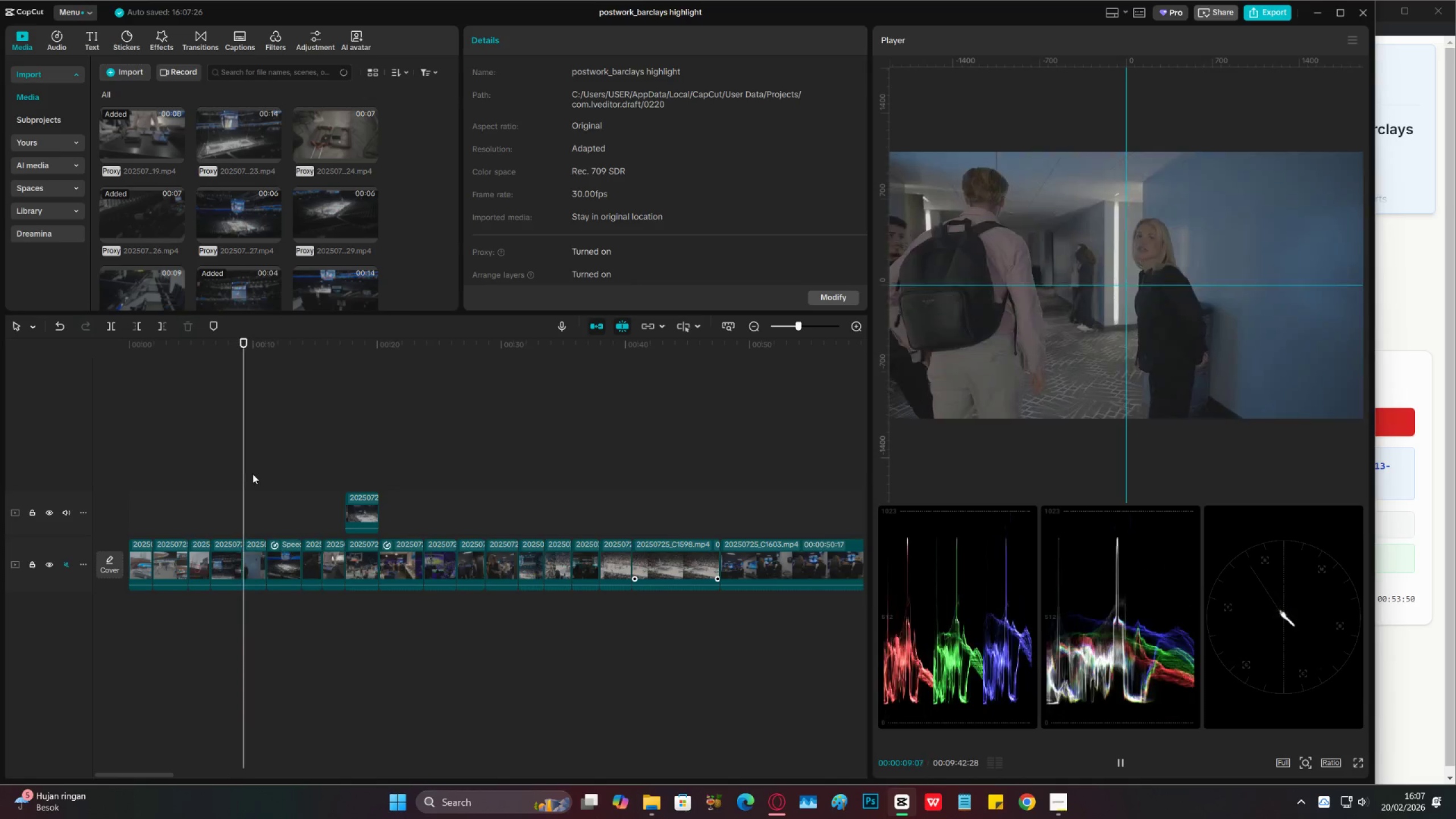 
key(Space)
 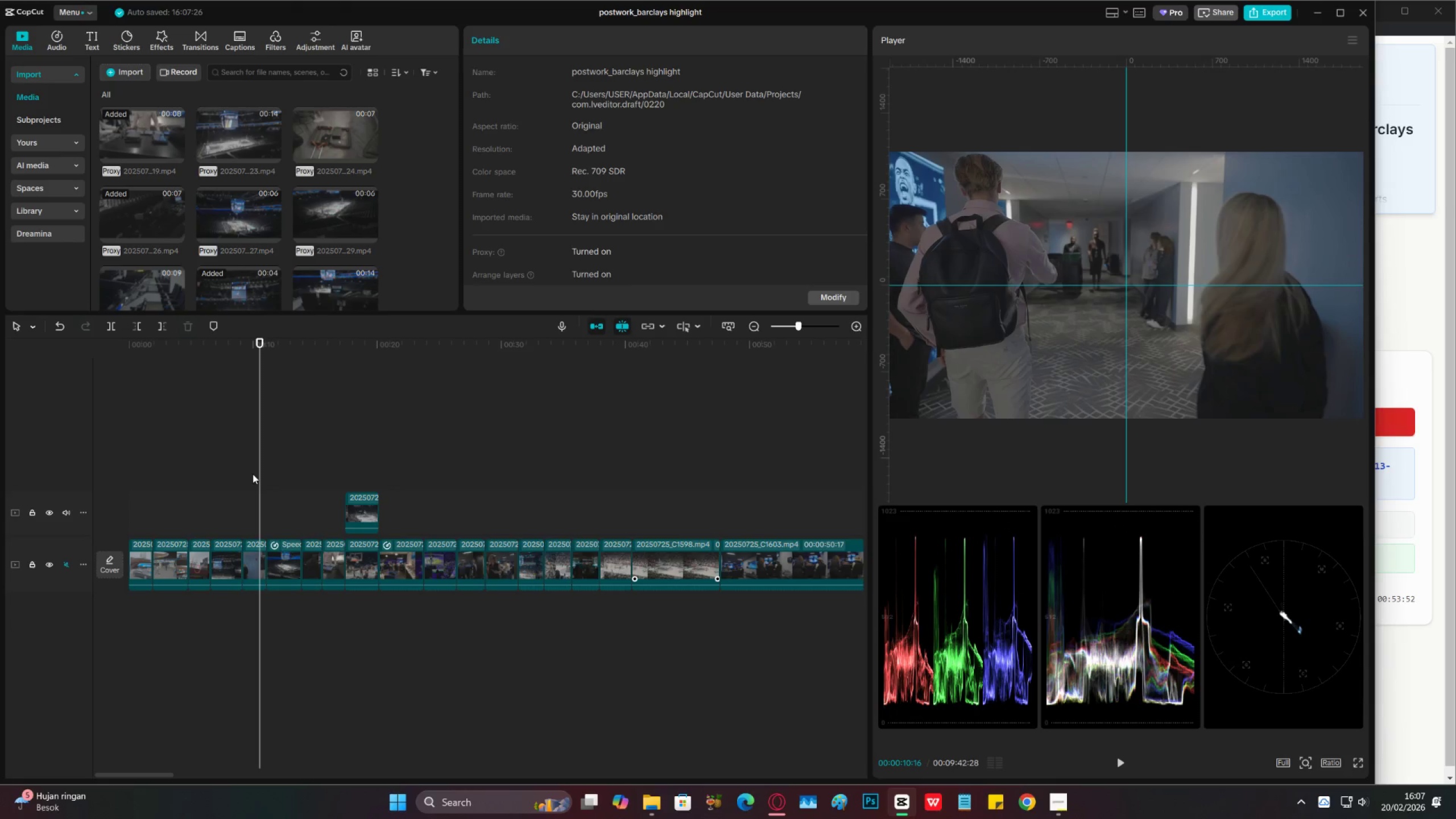 
key(Space)
 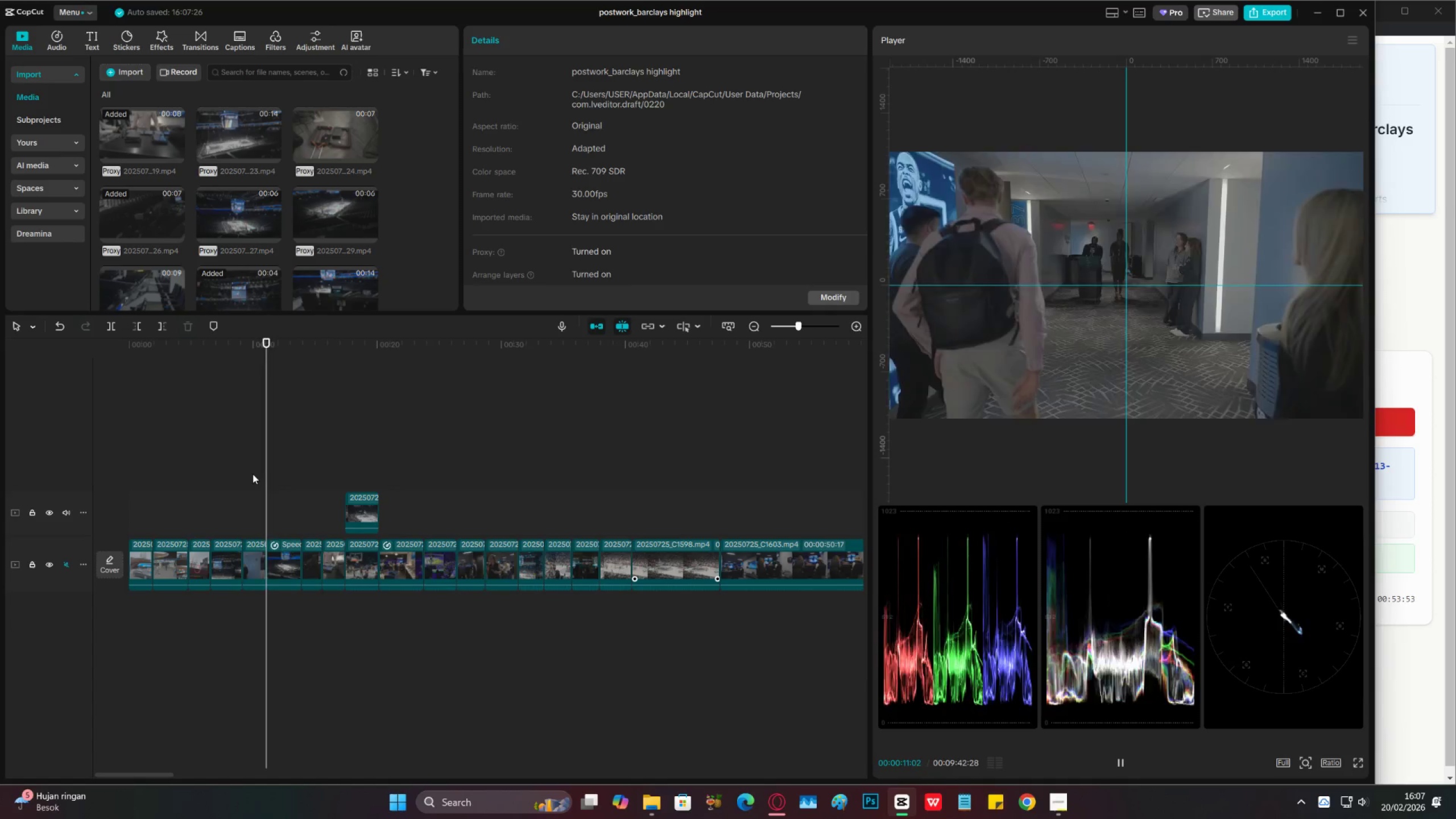 
key(Space)
 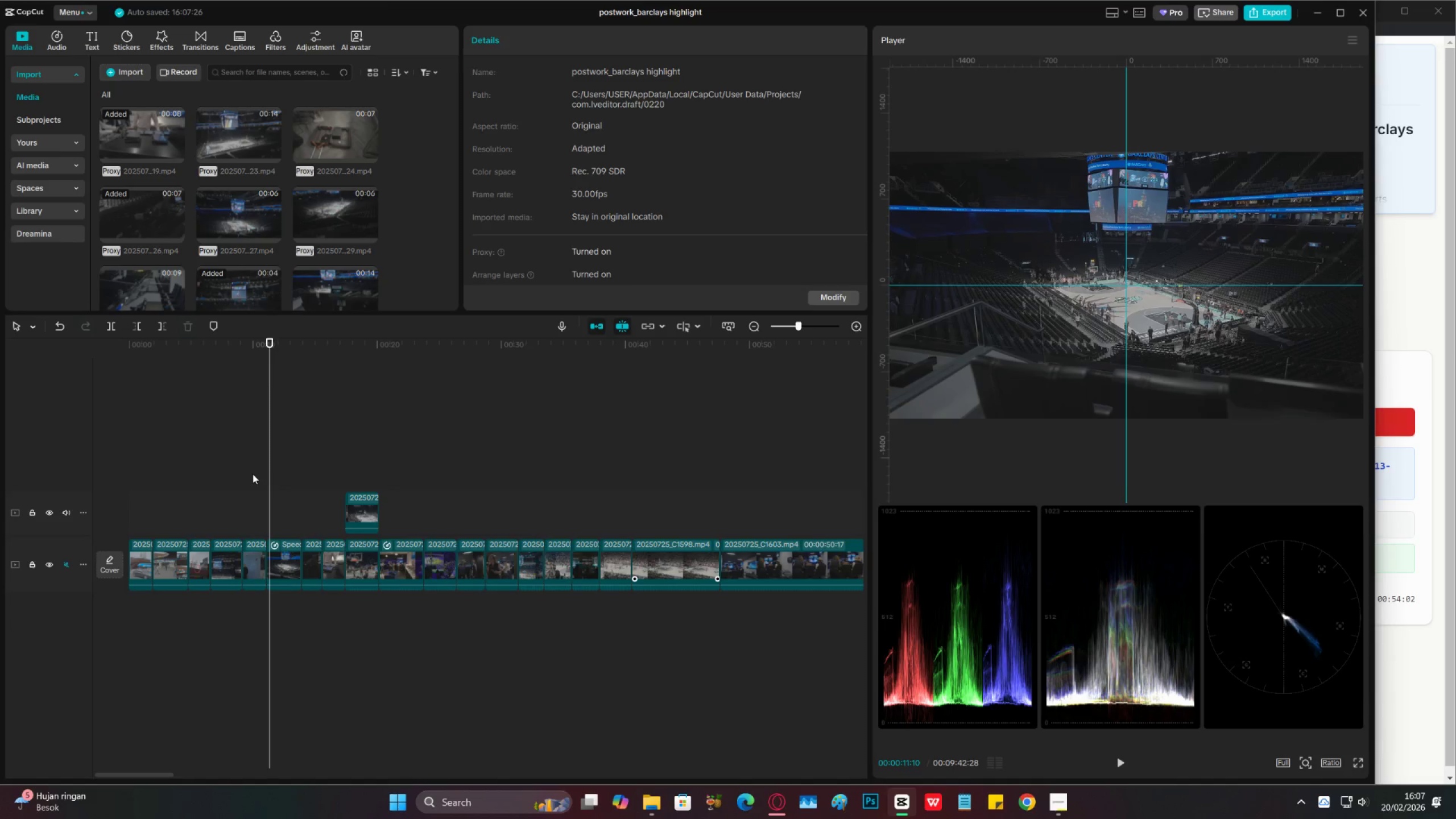 
wait(14.81)
 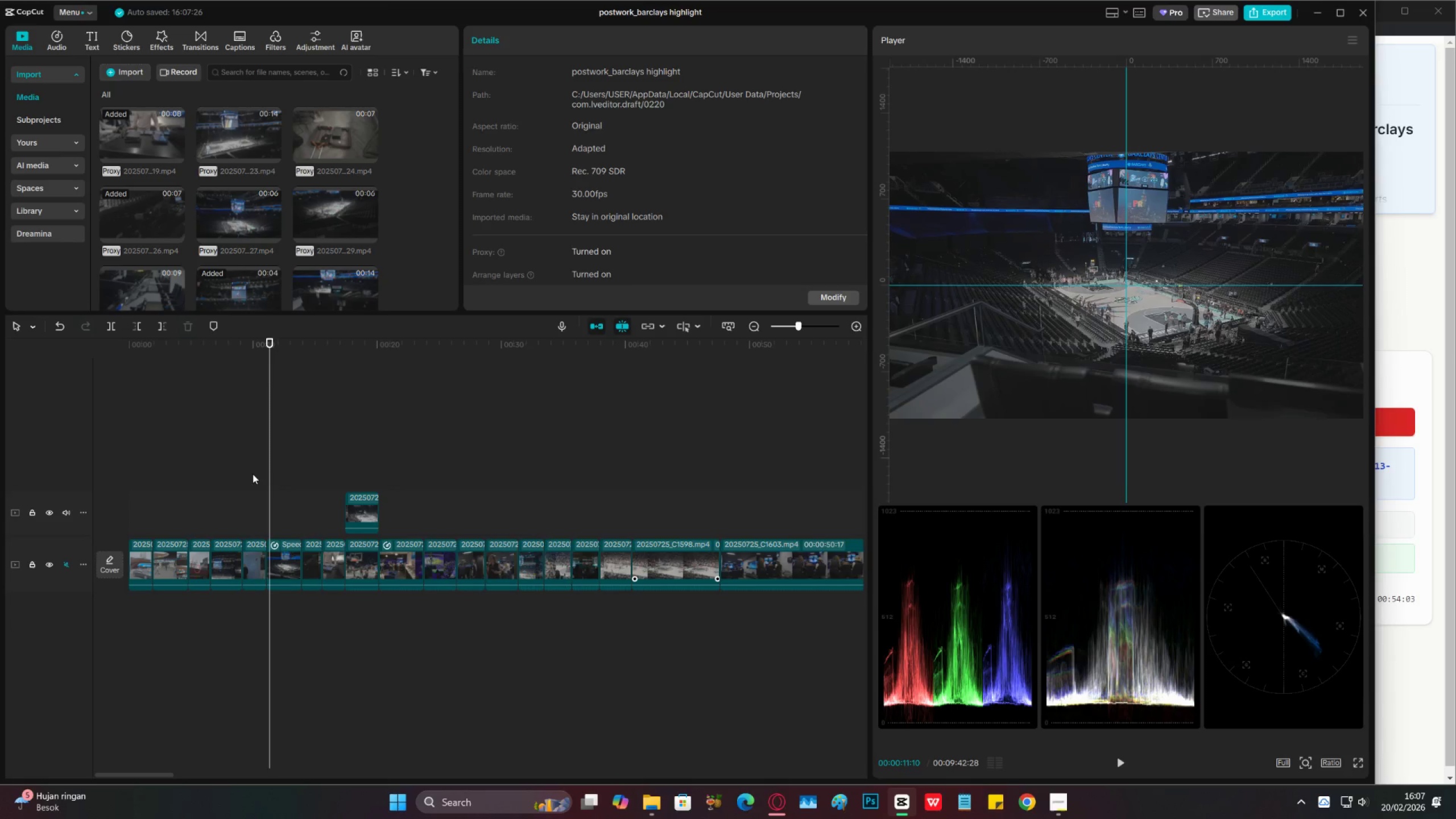 
key(Control+S)
 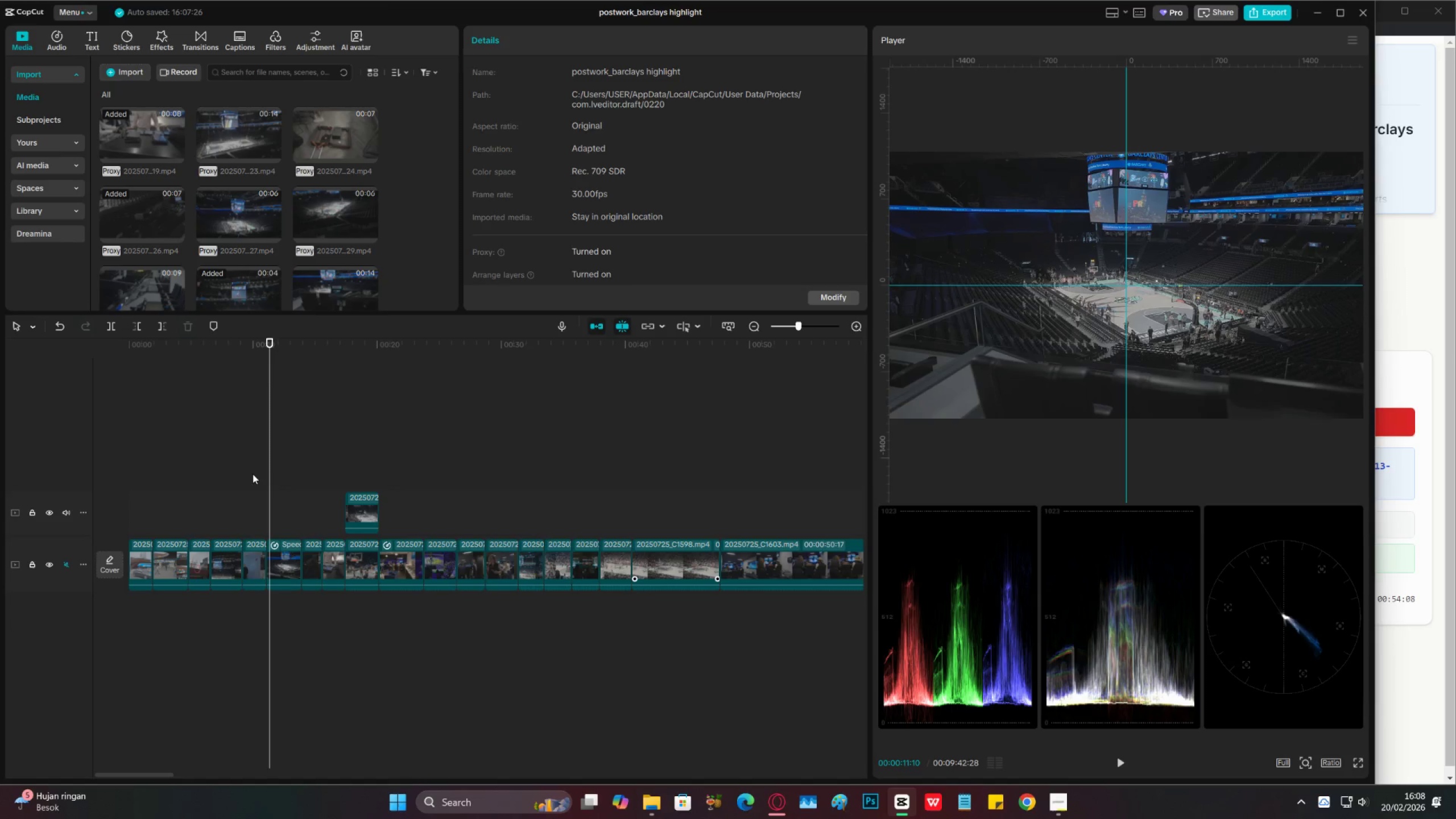 
left_click([253, 474])
 